 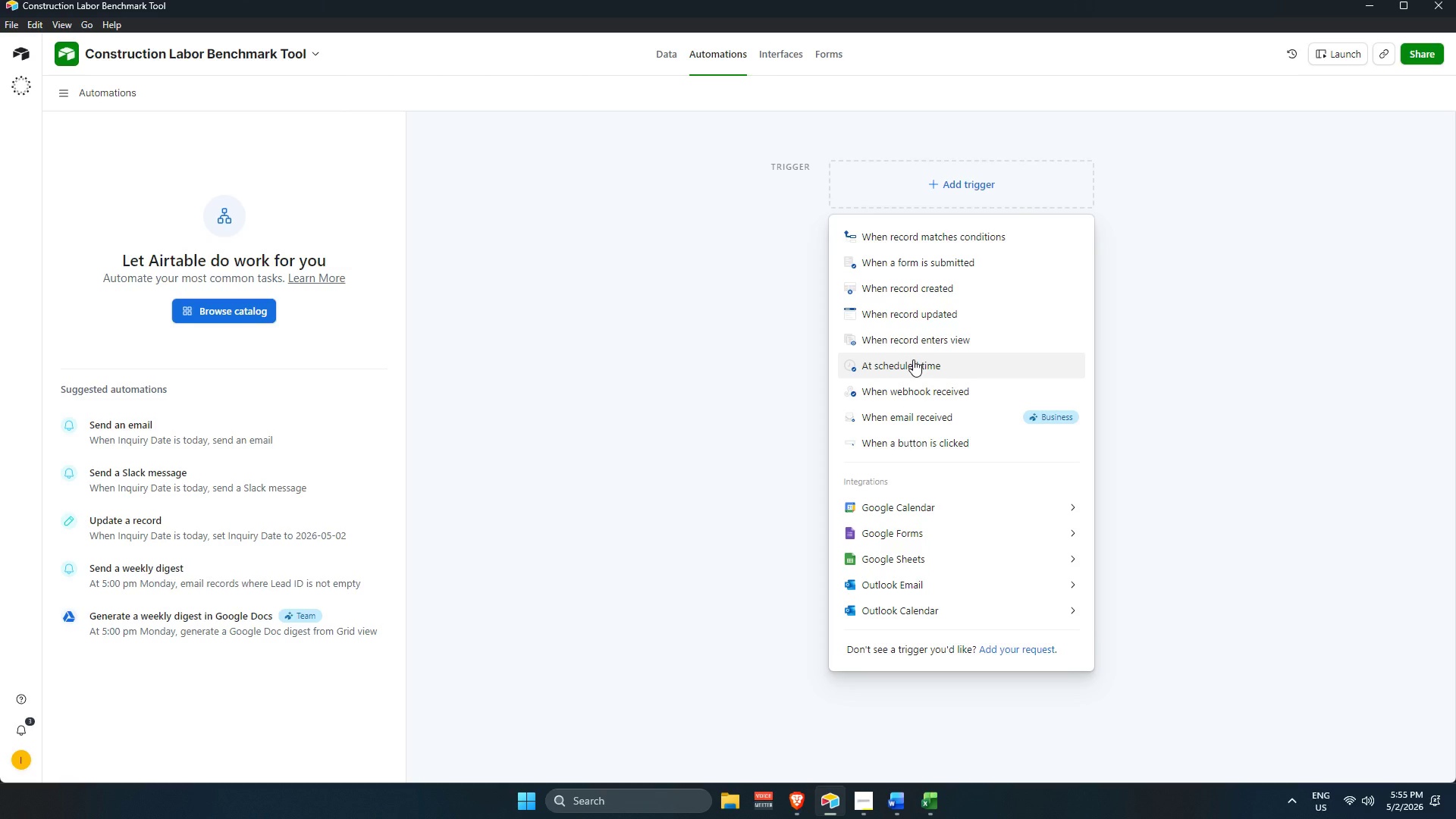 
left_click([908, 240])
 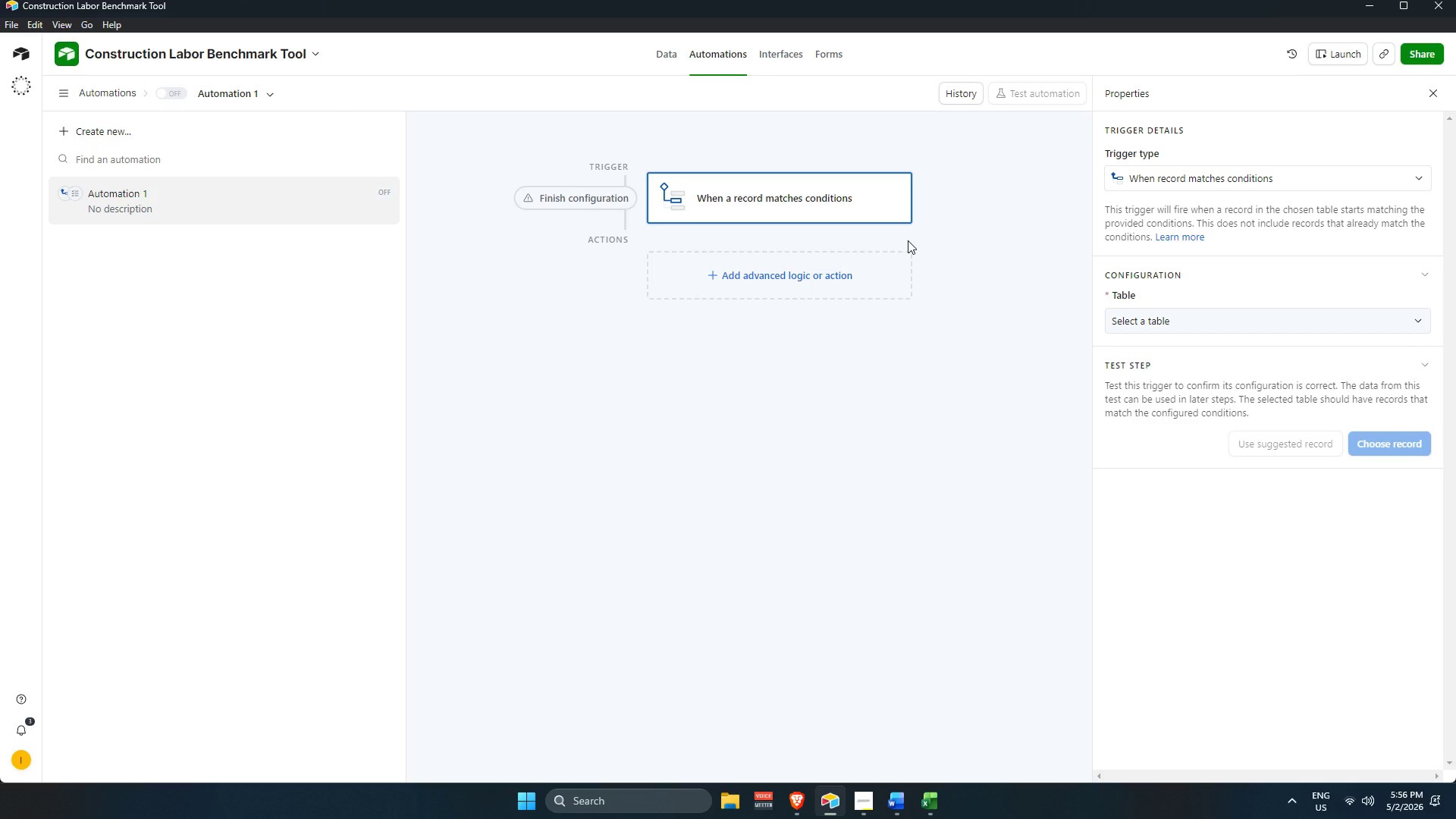 
wait(49.99)
 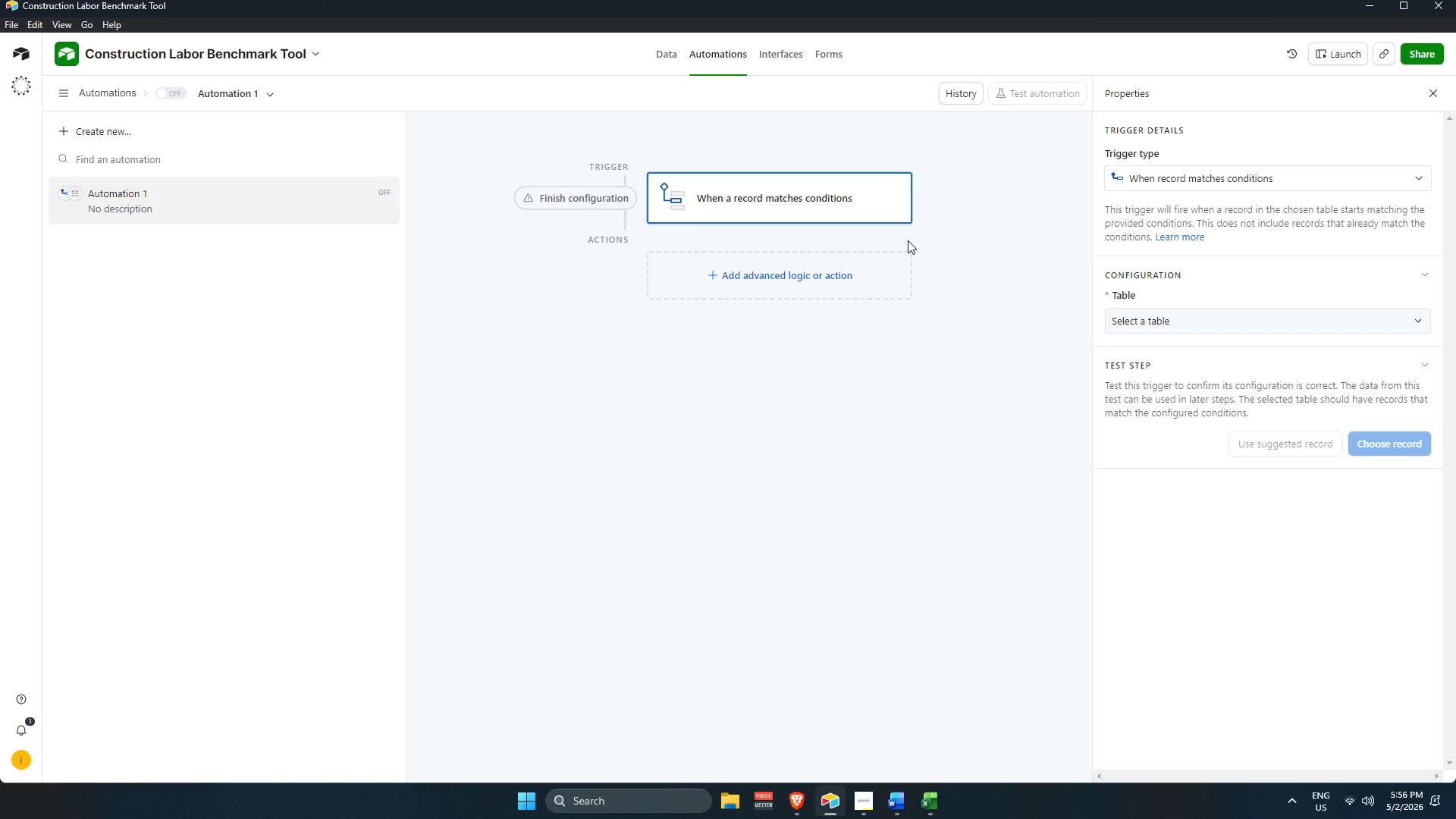 
left_click([1150, 314])
 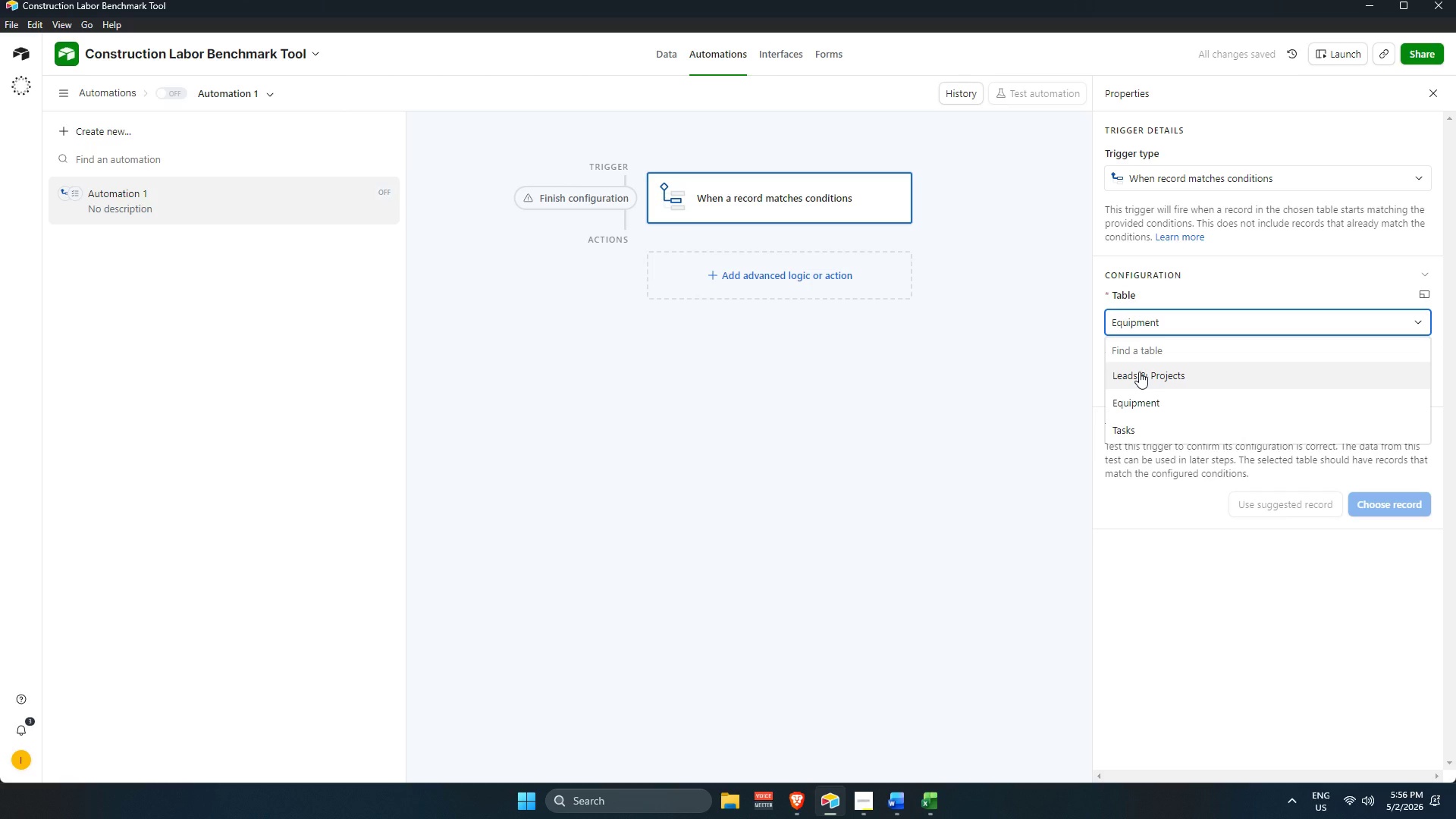 
wait(5.38)
 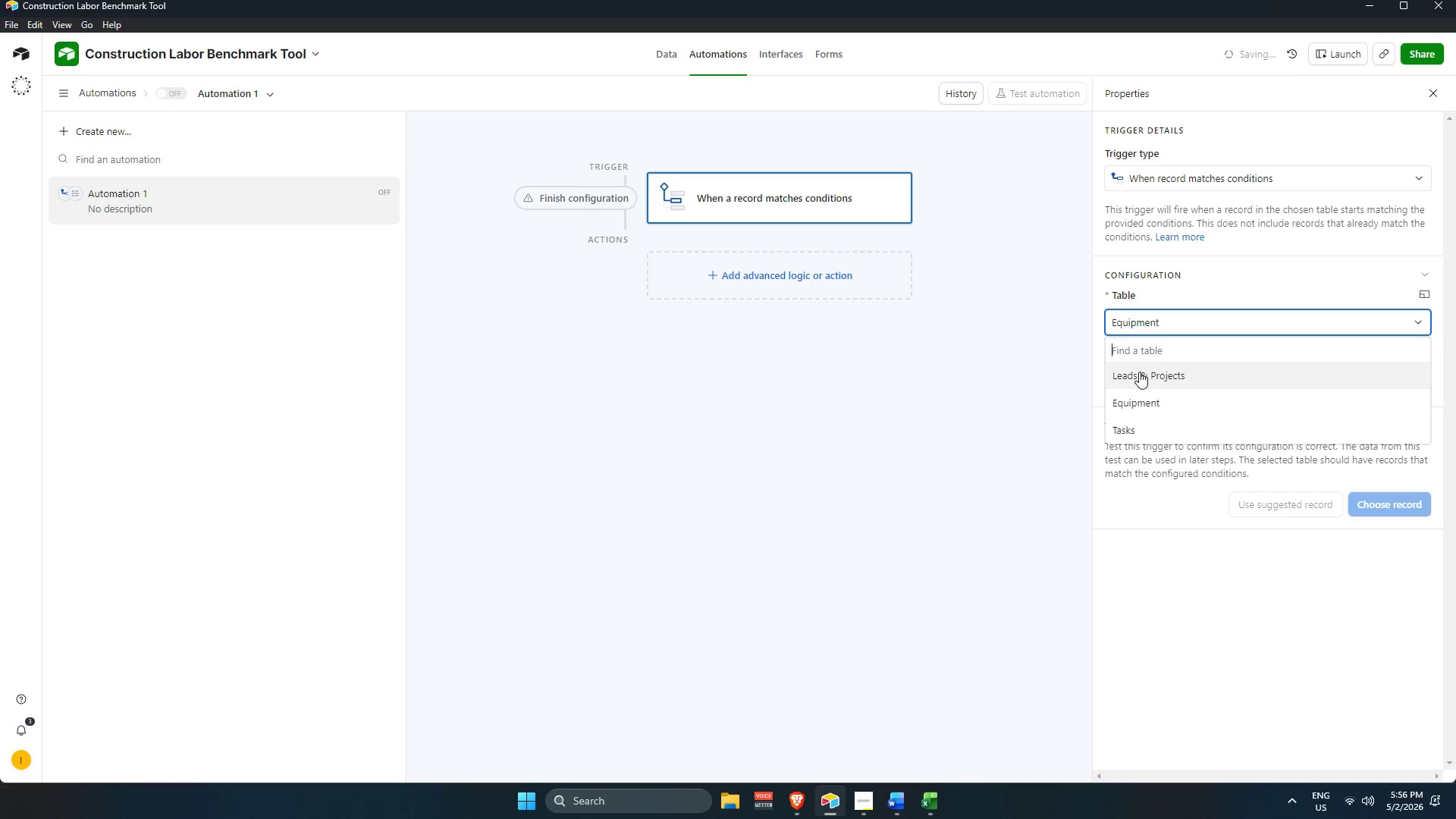 
left_click([1156, 373])
 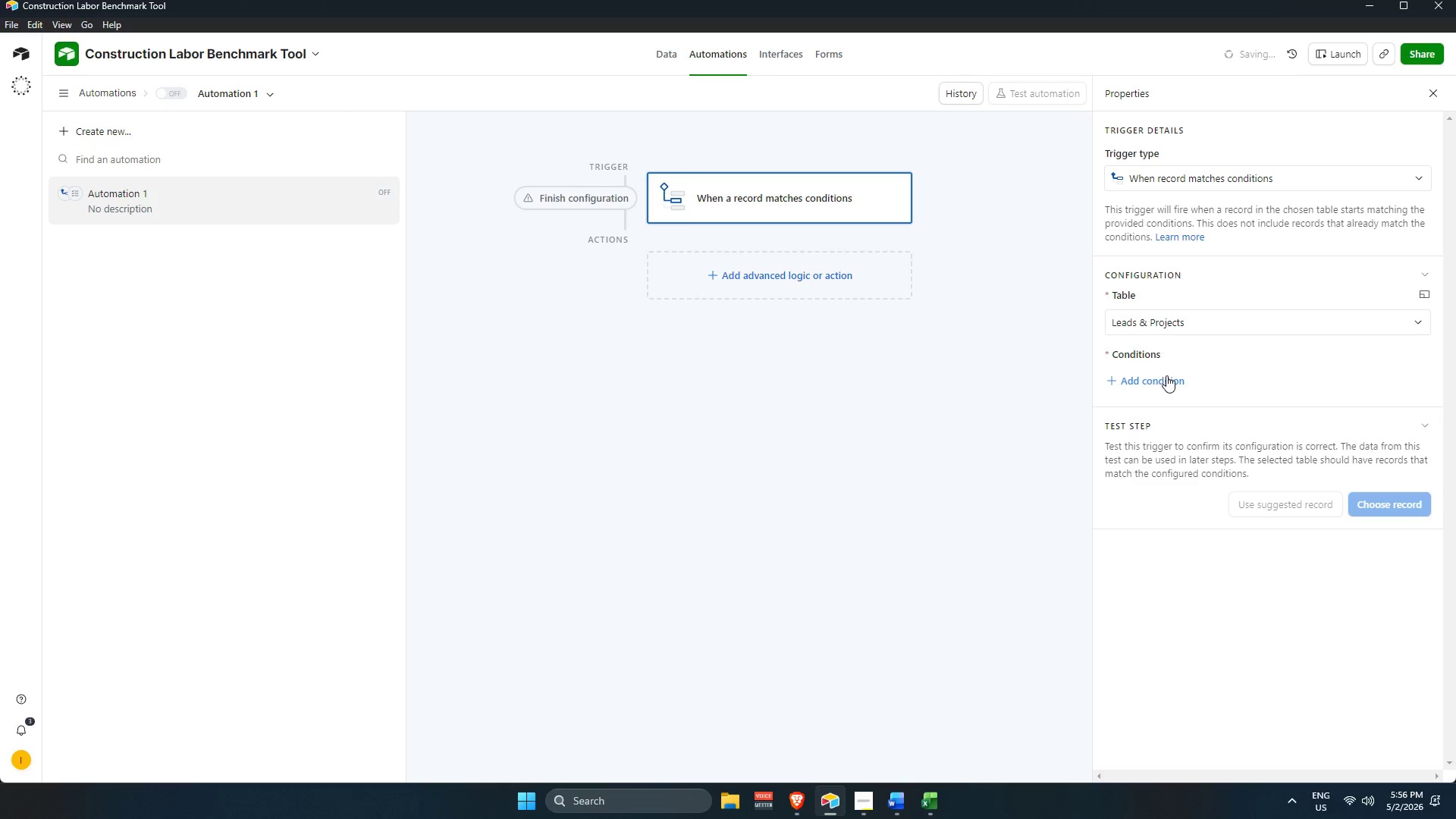 
left_click([1169, 378])
 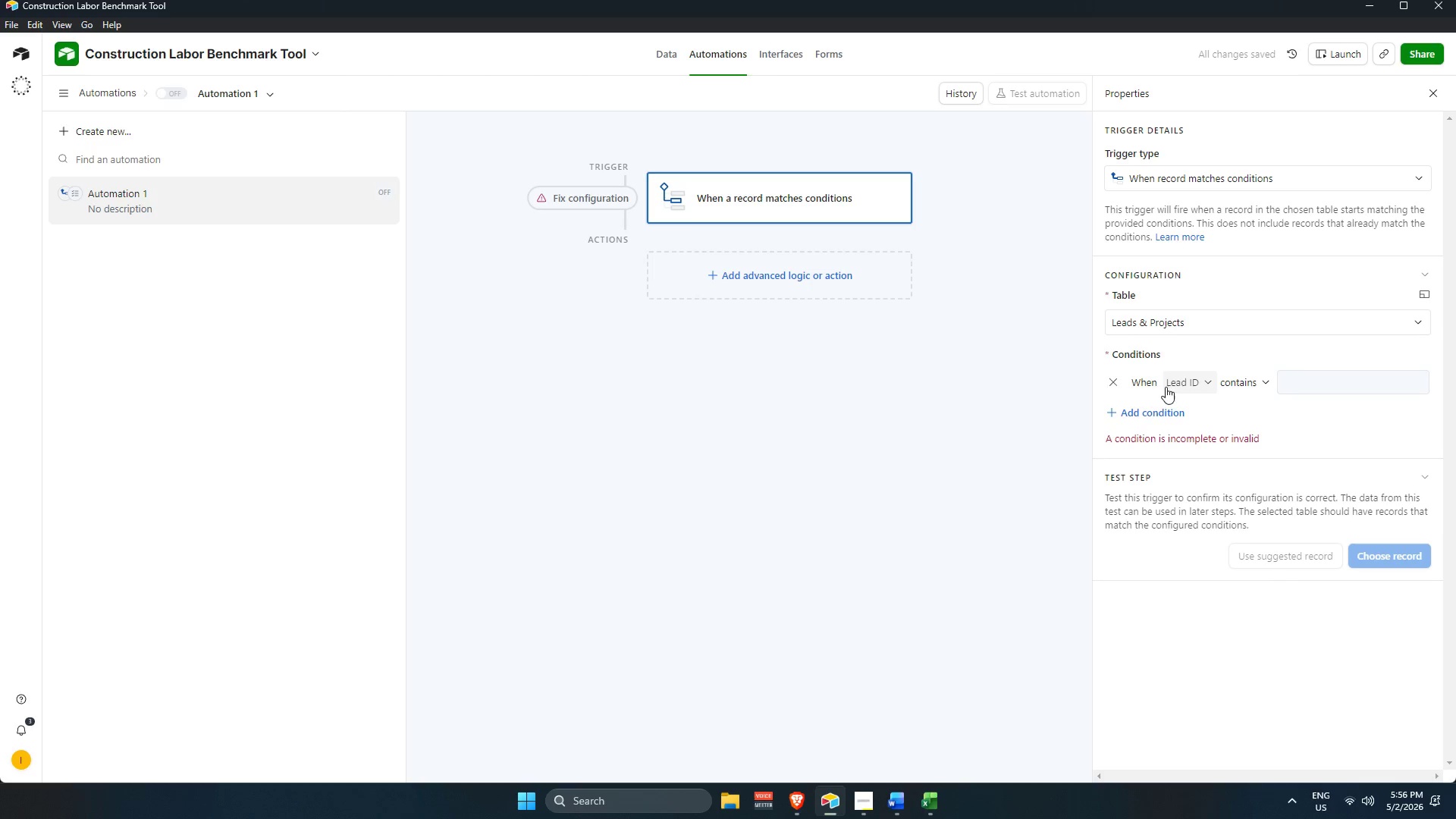 
left_click([1182, 381])
 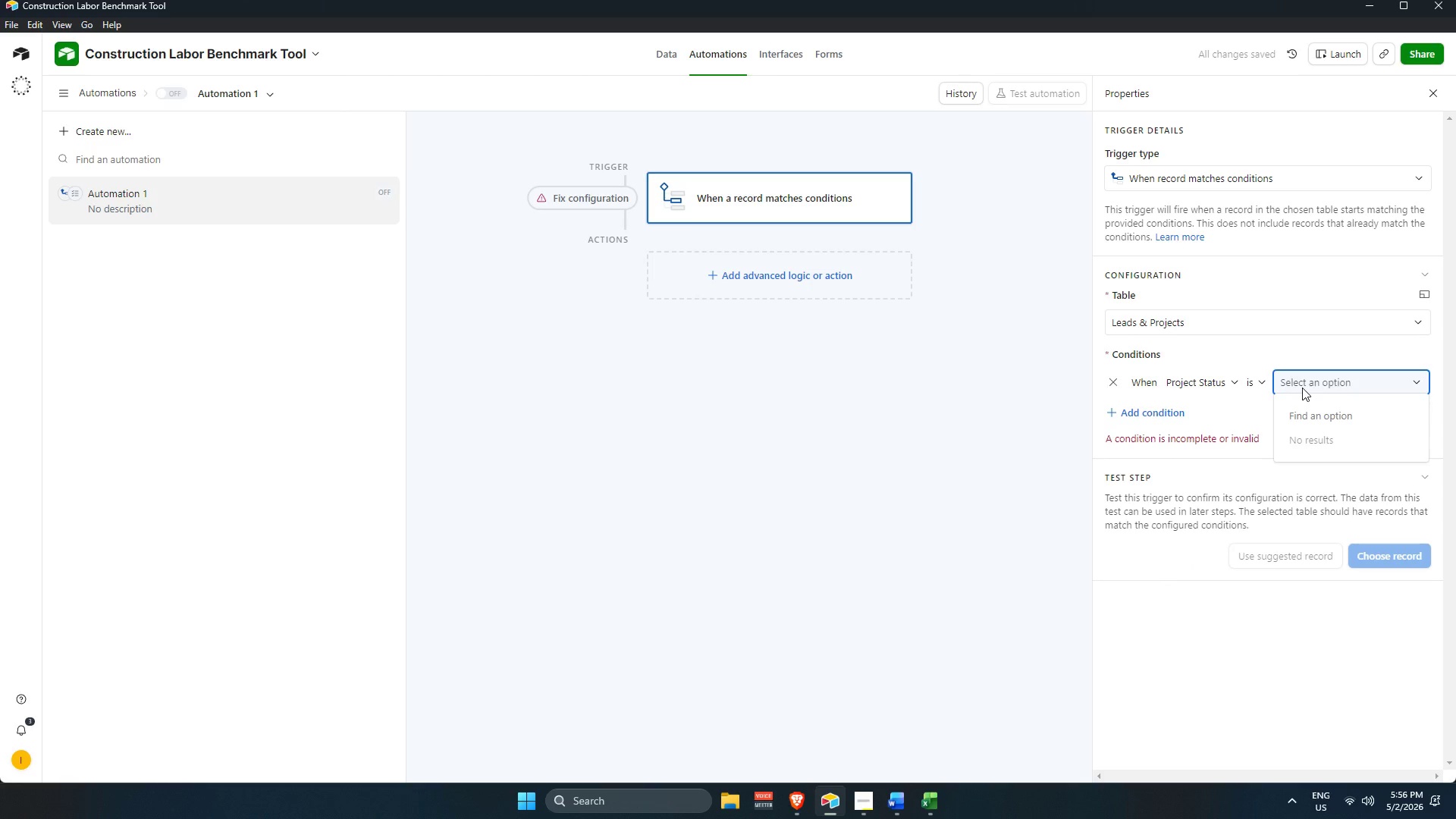 
left_click([967, 513])
 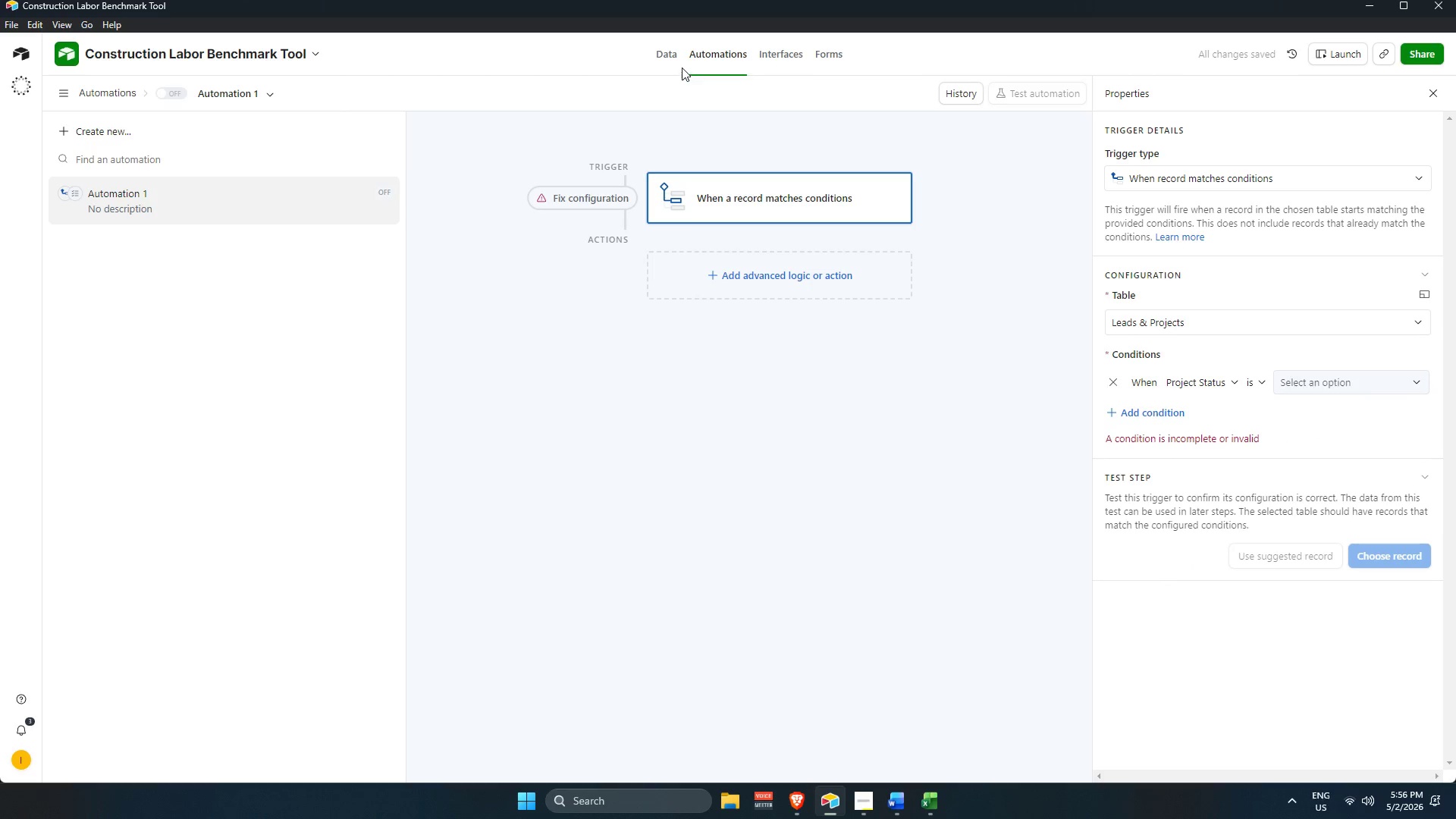 
left_click([671, 58])
 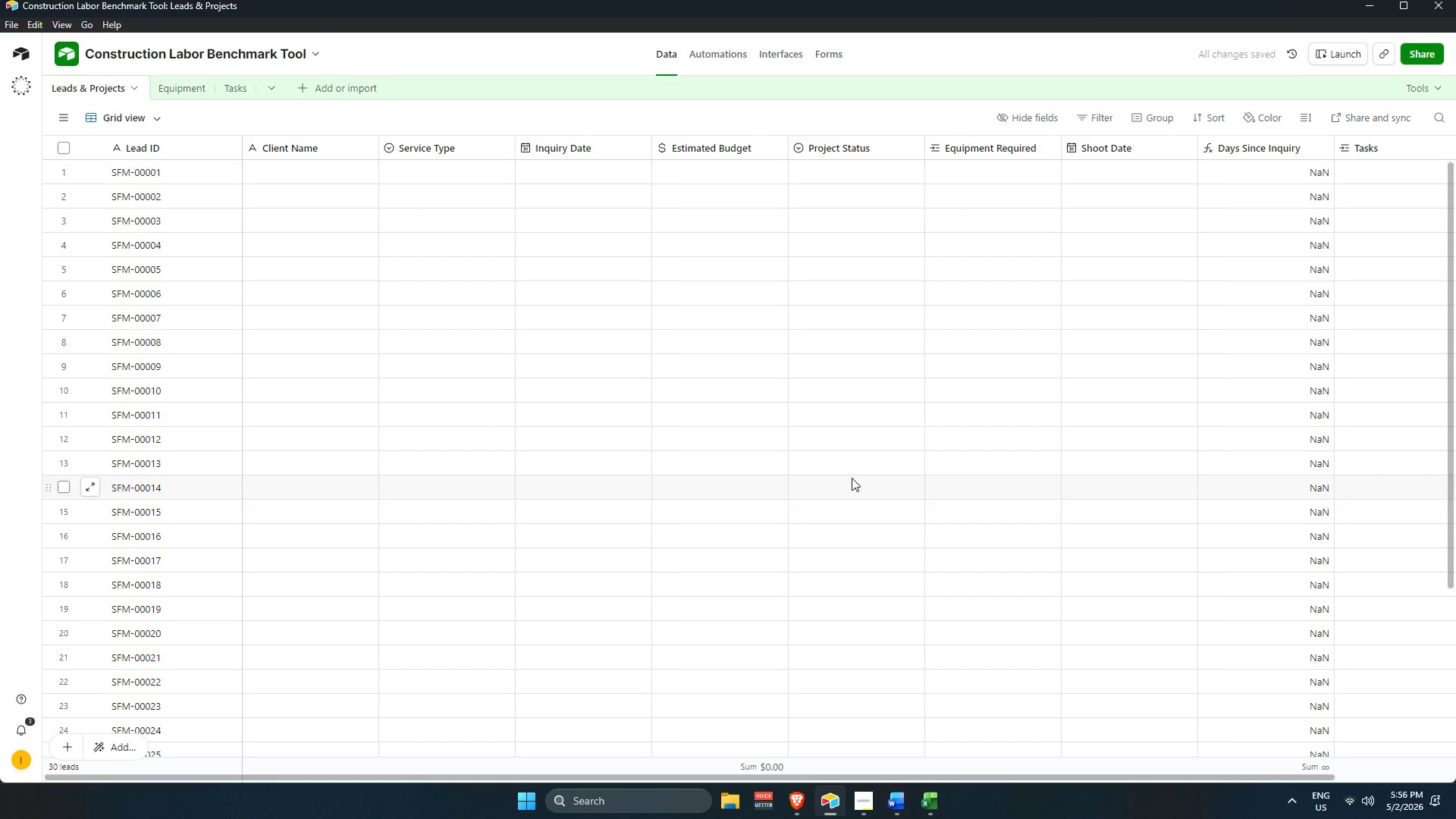 
scroll: coordinate [836, 473], scroll_direction: up, amount: 3.0
 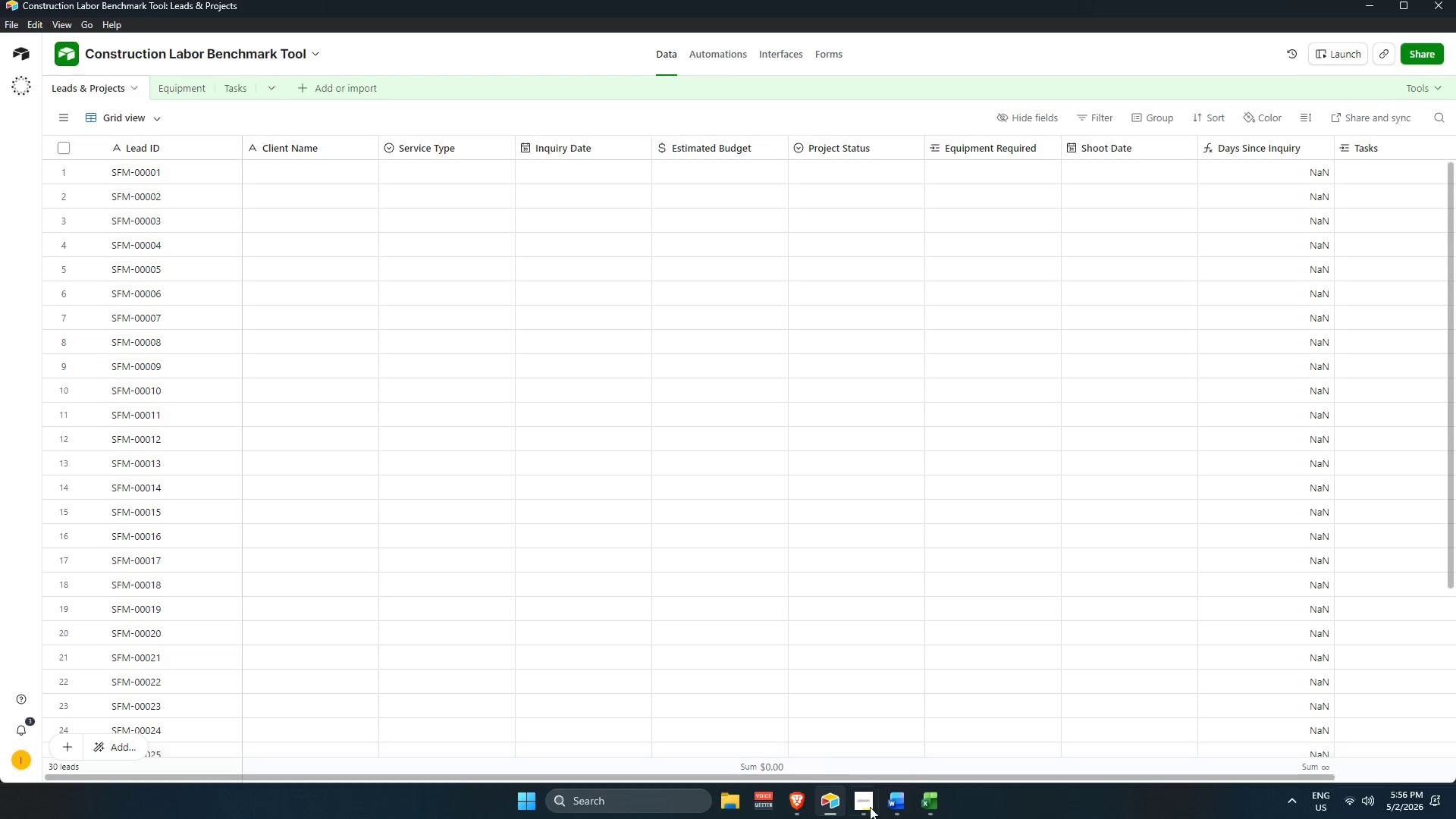 
left_click([940, 805])
 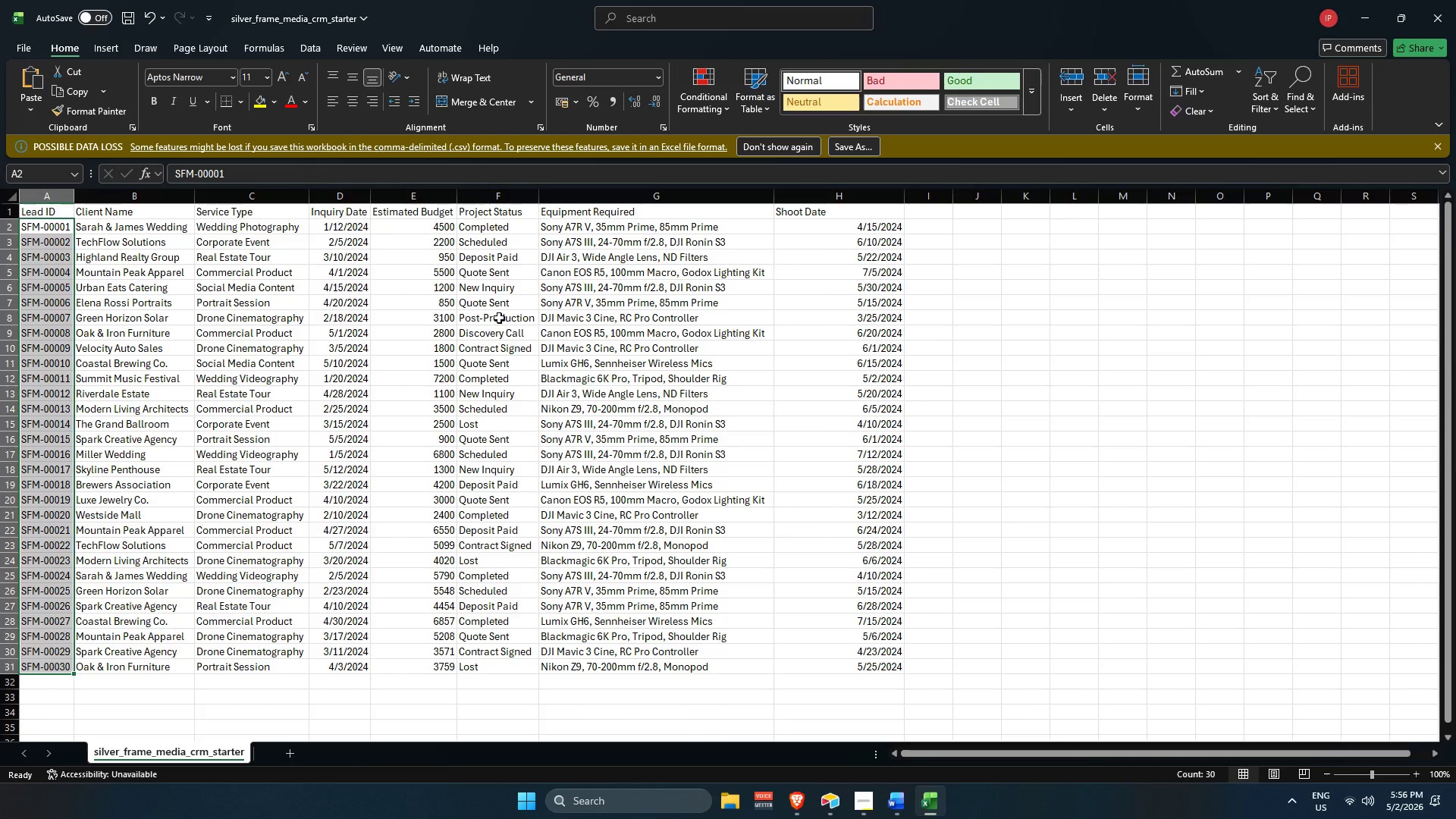 
scroll: coordinate [512, 335], scroll_direction: up, amount: 4.0
 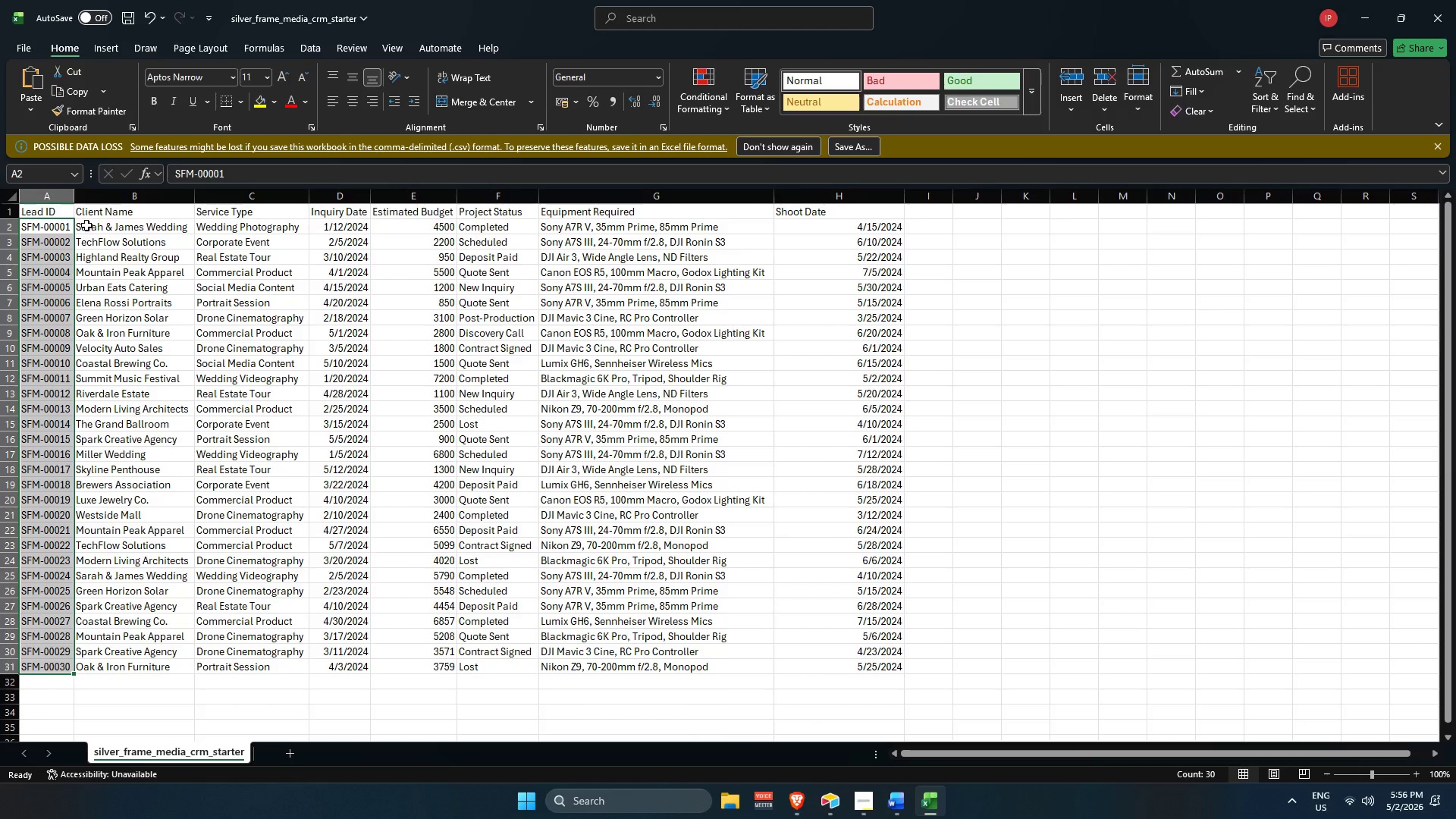 
left_click_drag(start_coordinate=[86, 225], to_coordinate=[140, 660])
 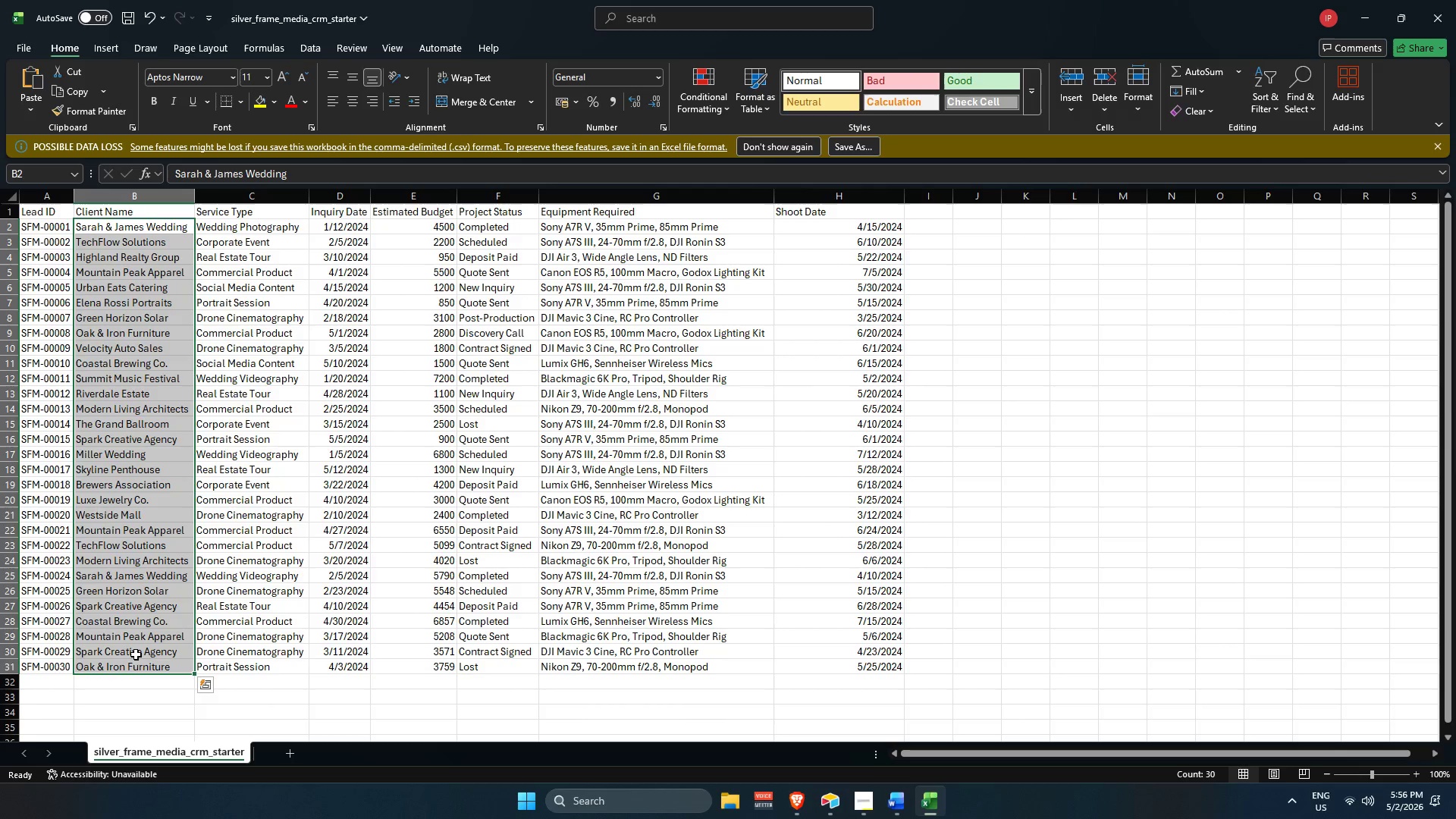 
key(Control+C)
 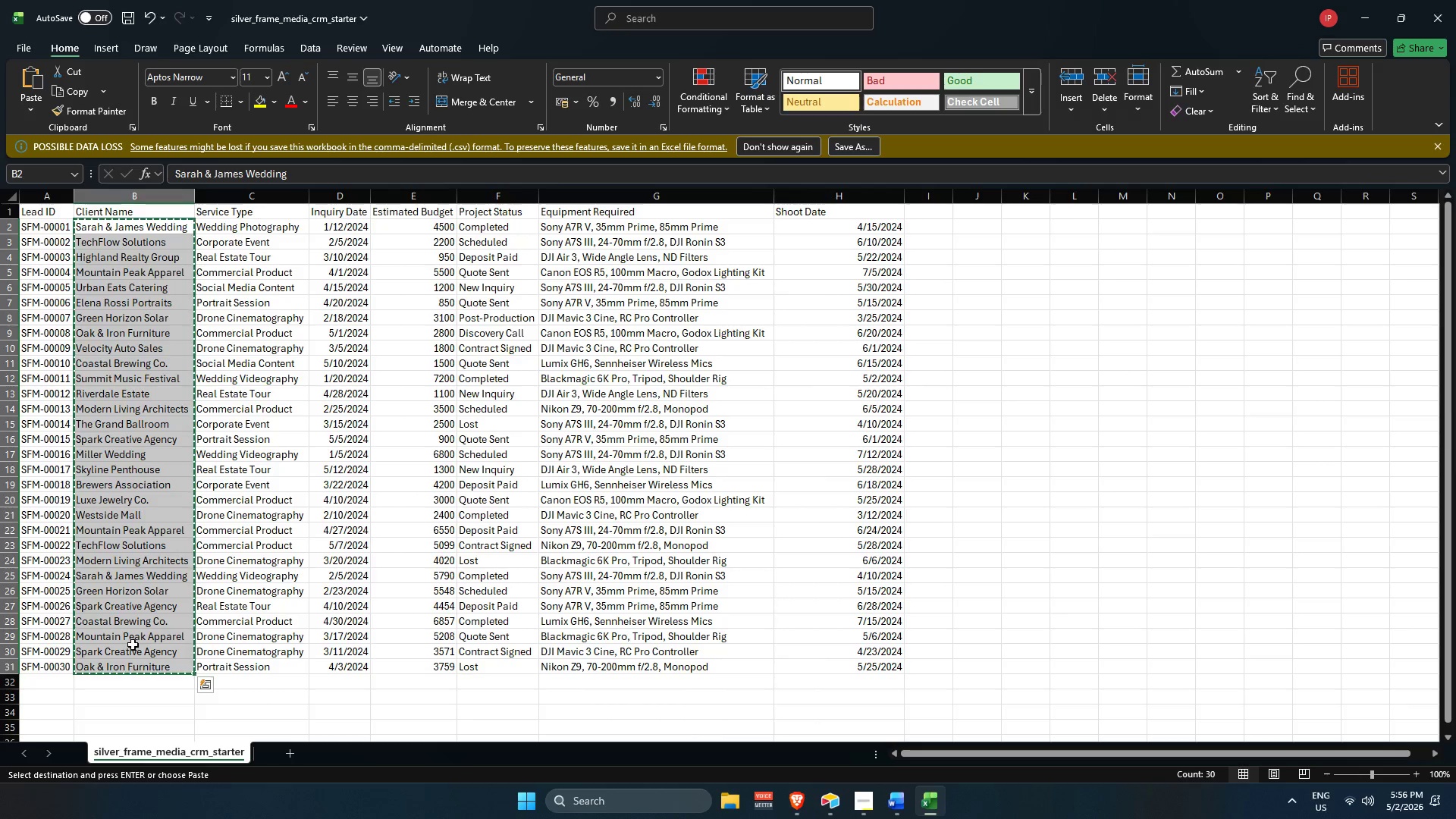 
key(Alt+AltLeft)
 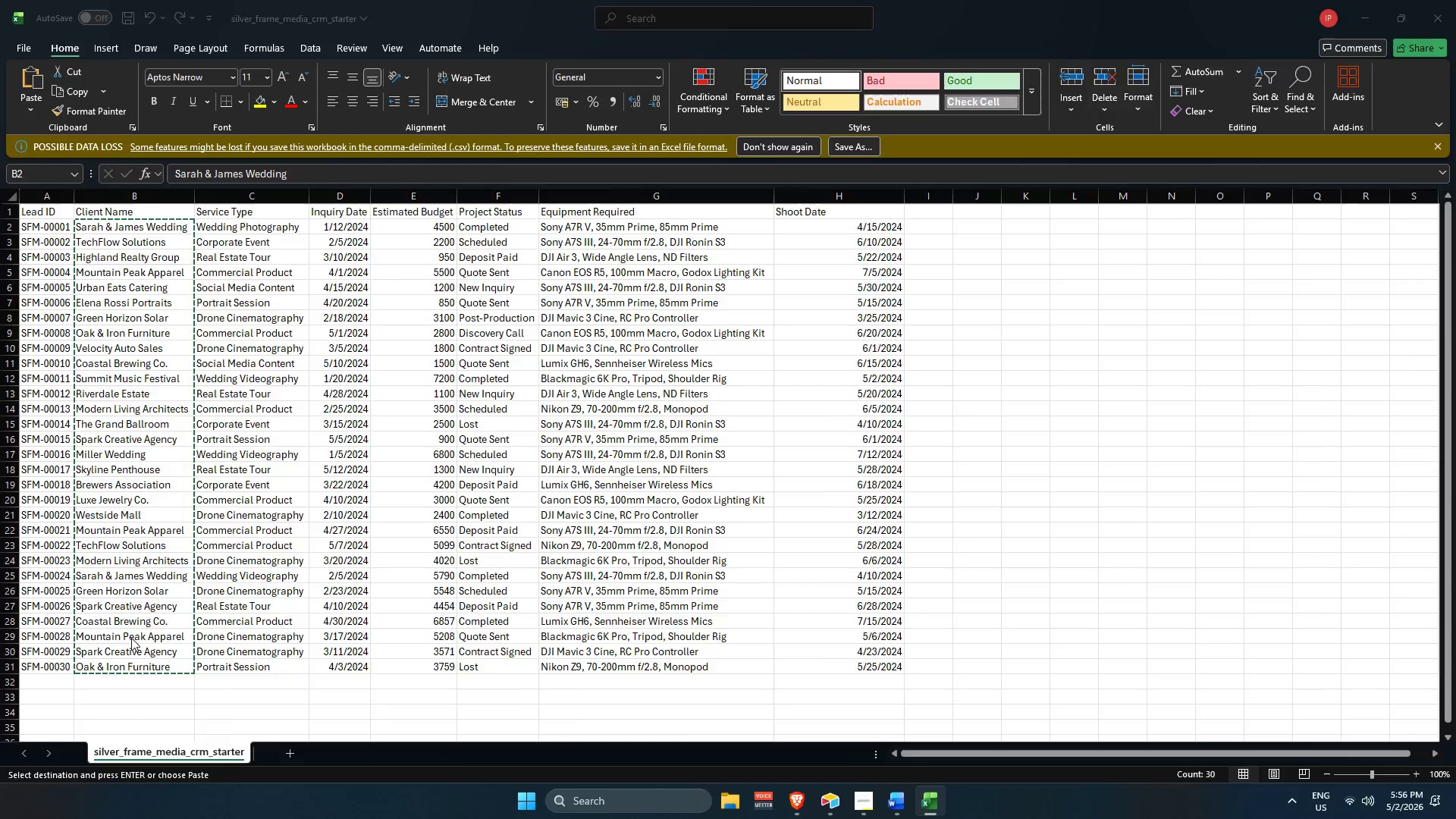 
key(Alt+Tab)
 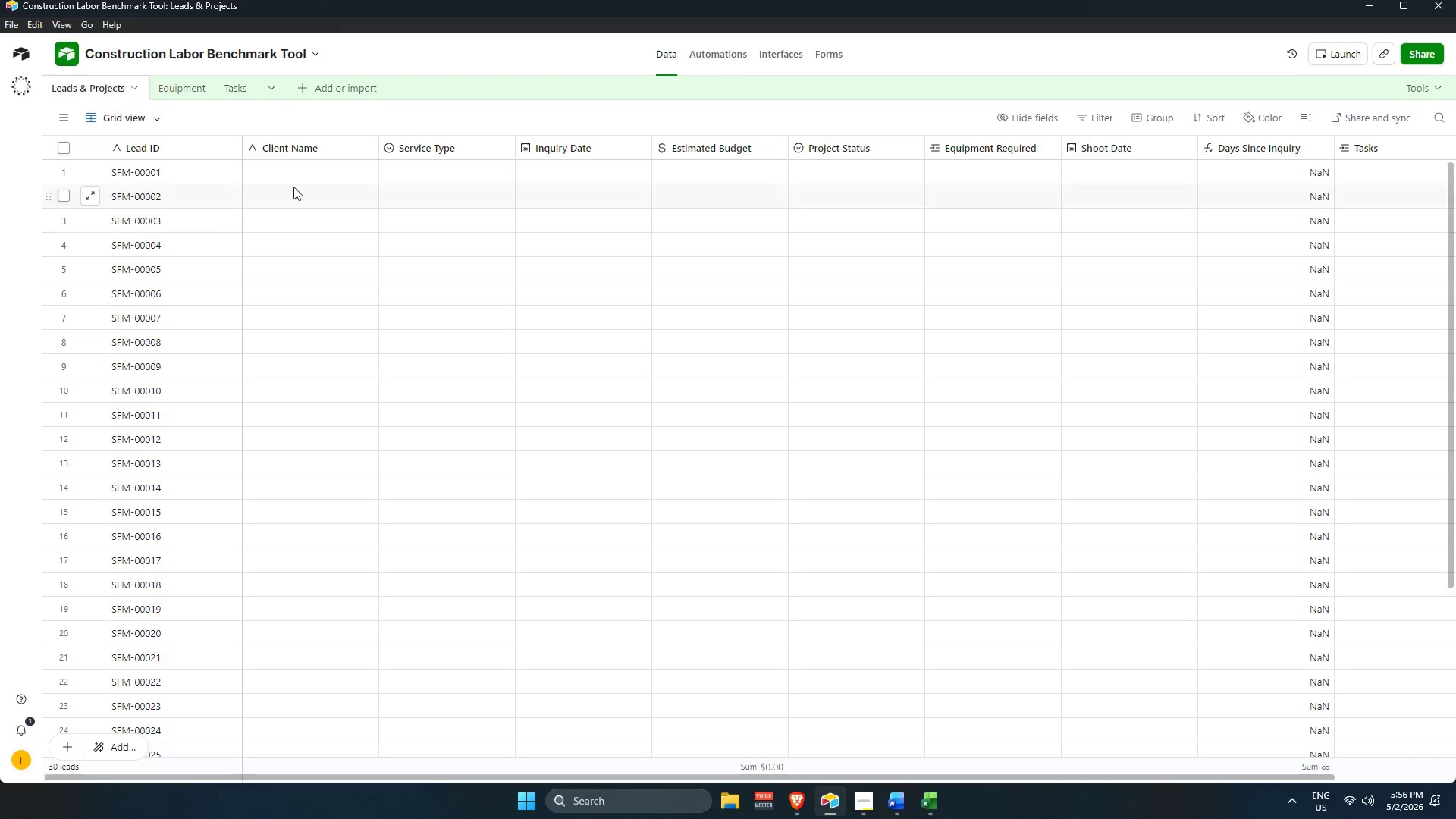 
left_click([290, 174])
 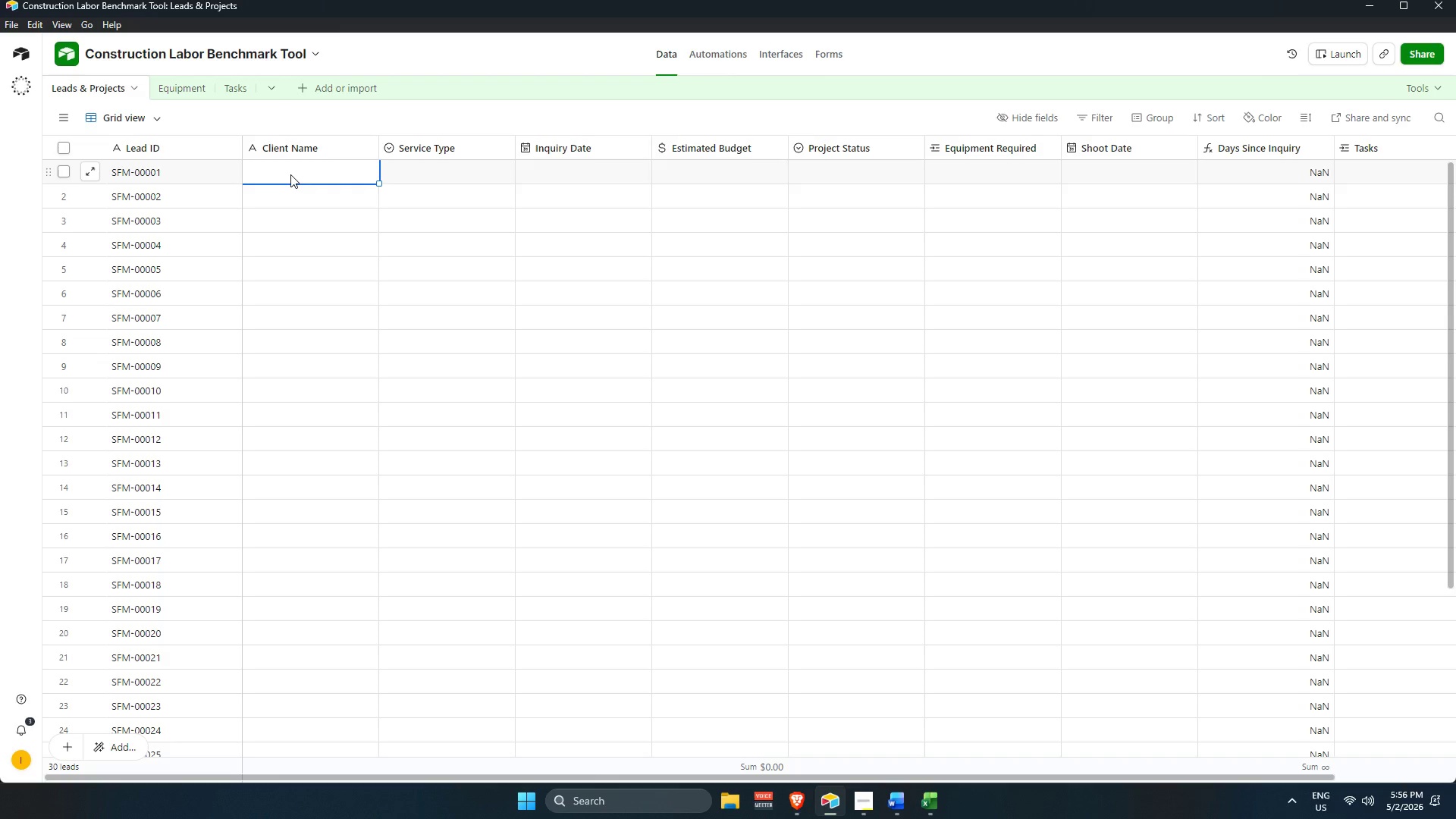 
key(Control+V)
 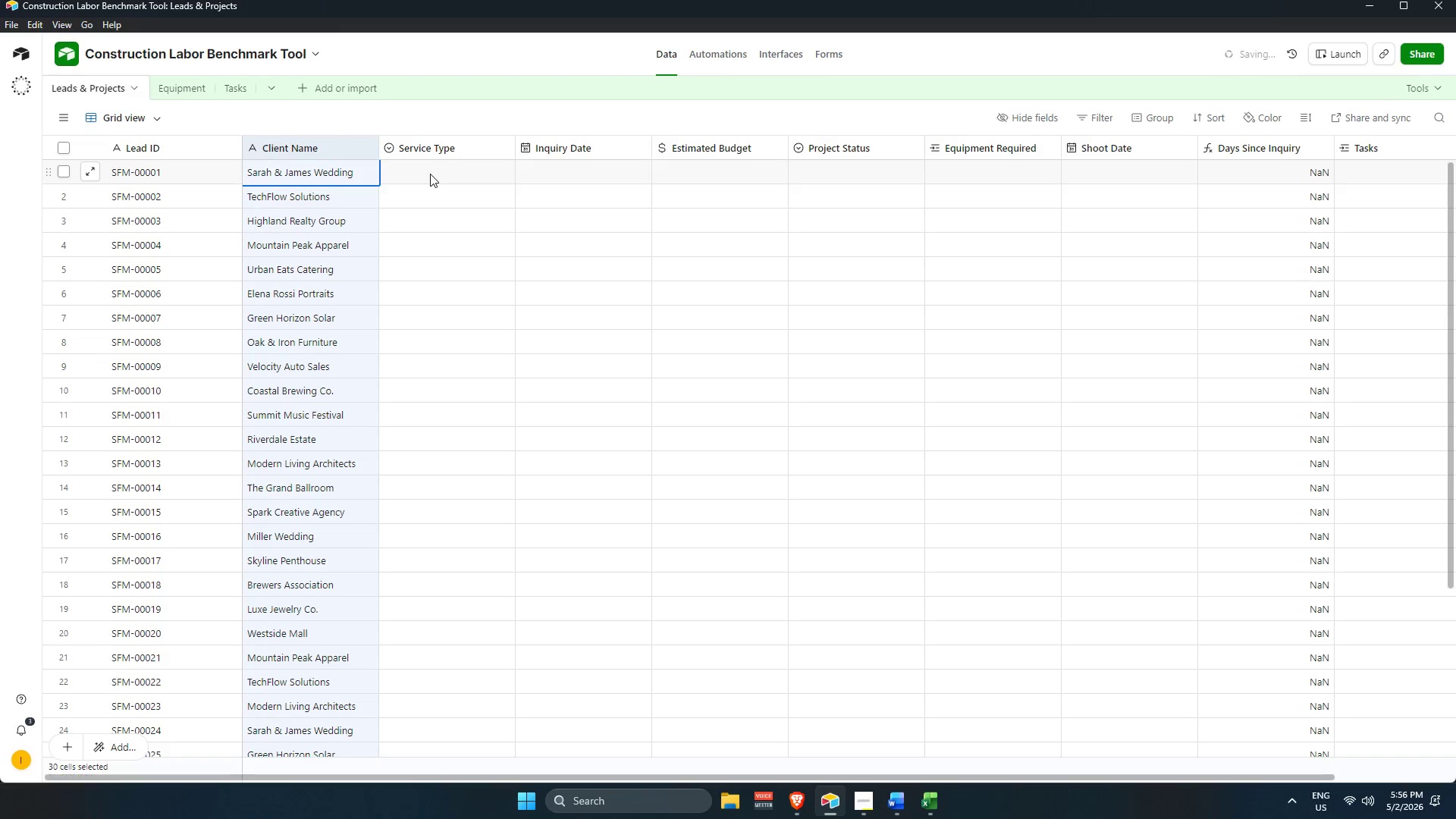 
left_click([430, 174])
 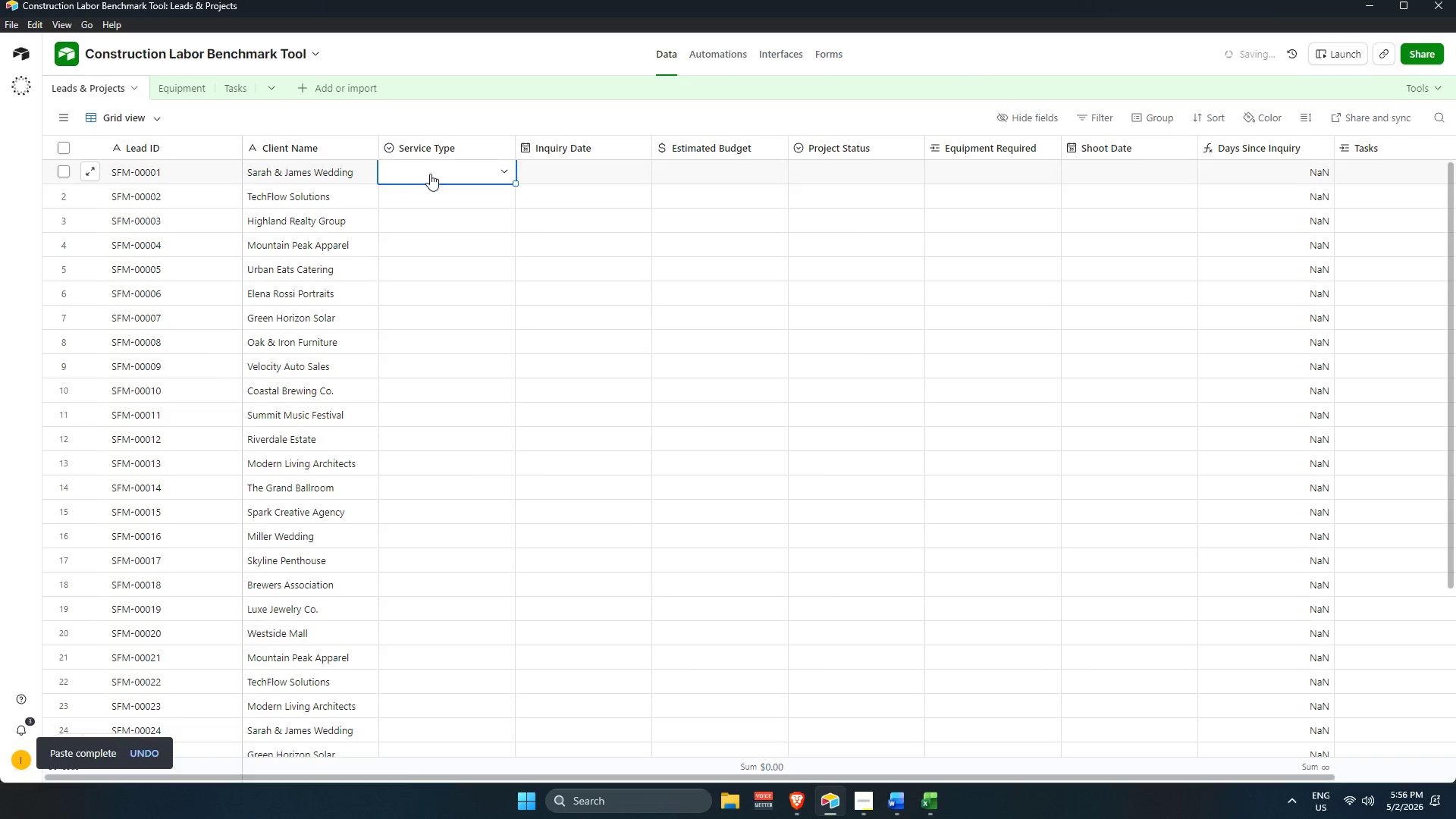 
key(Alt+AltLeft)
 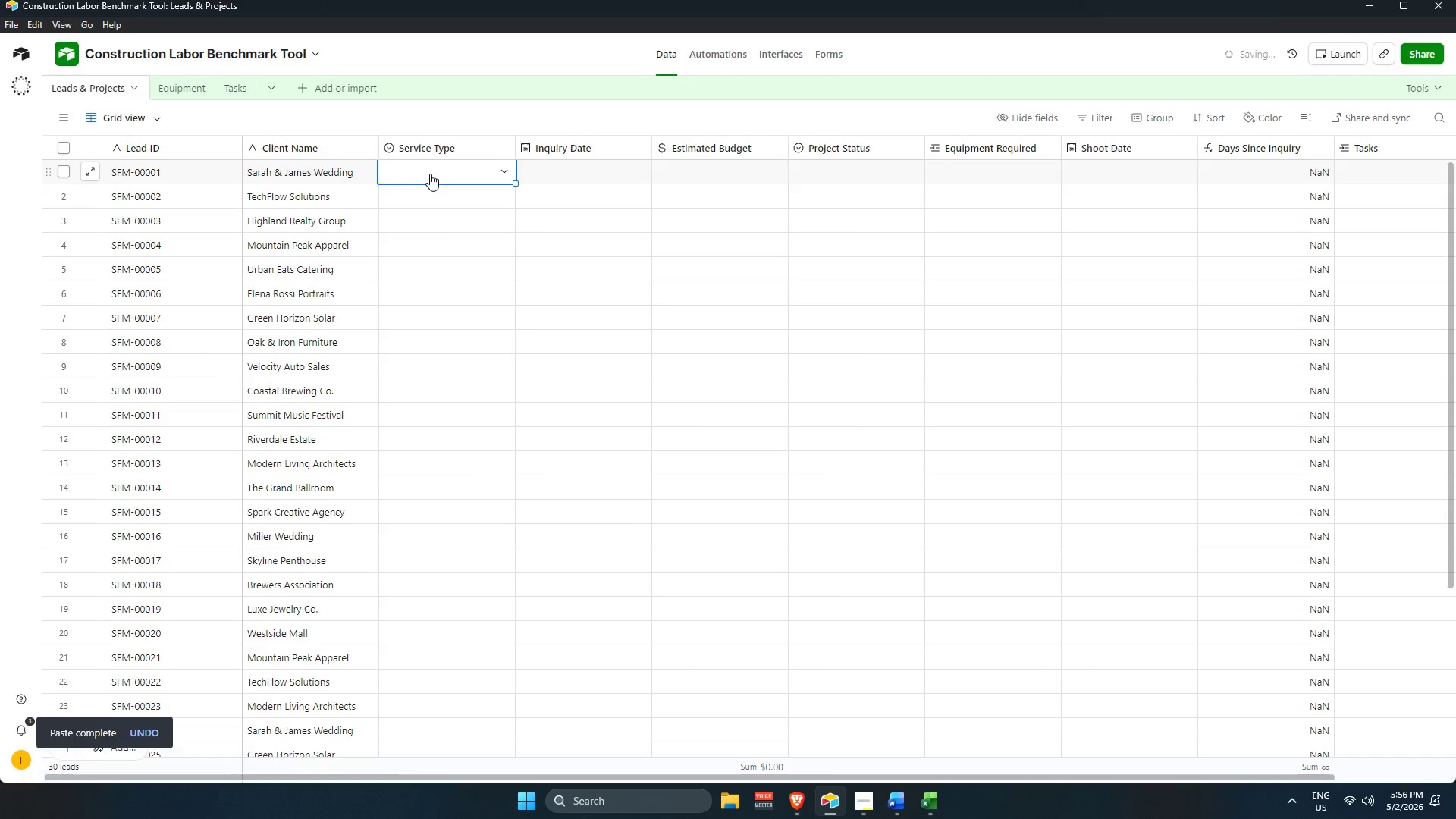 
key(Alt+Tab)
 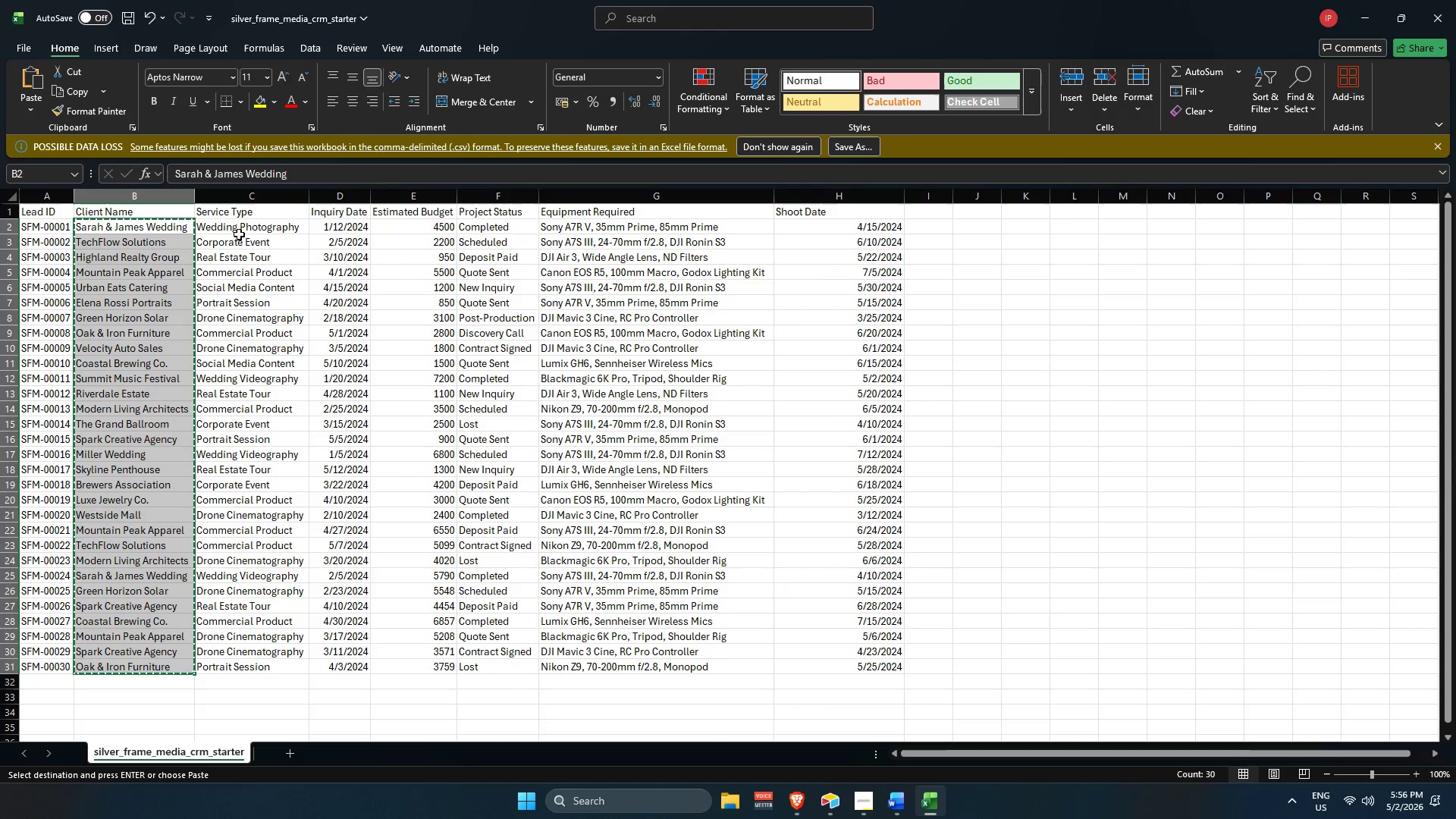 
left_click_drag(start_coordinate=[238, 228], to_coordinate=[281, 663])
 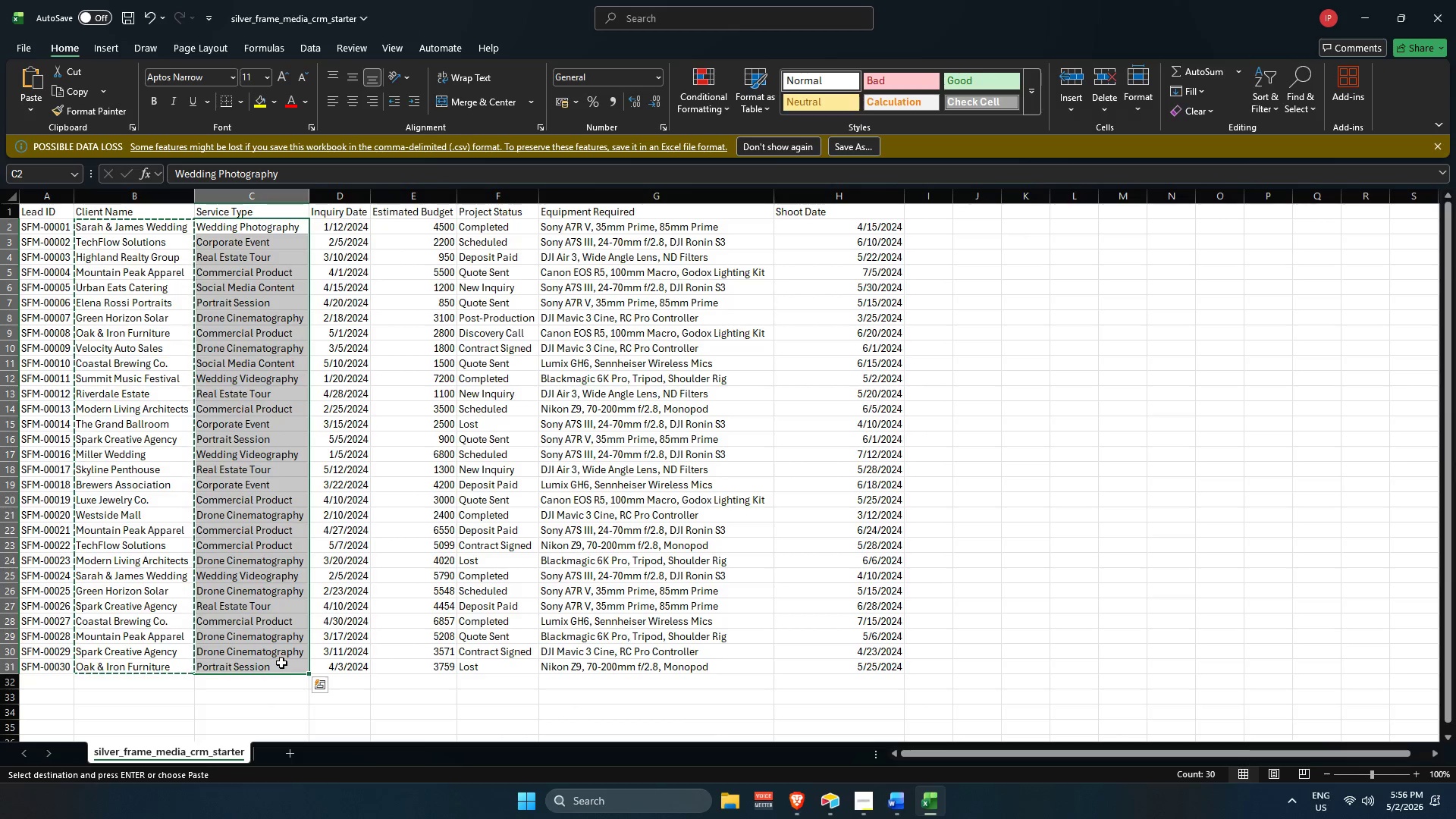 
key(Control+C)
 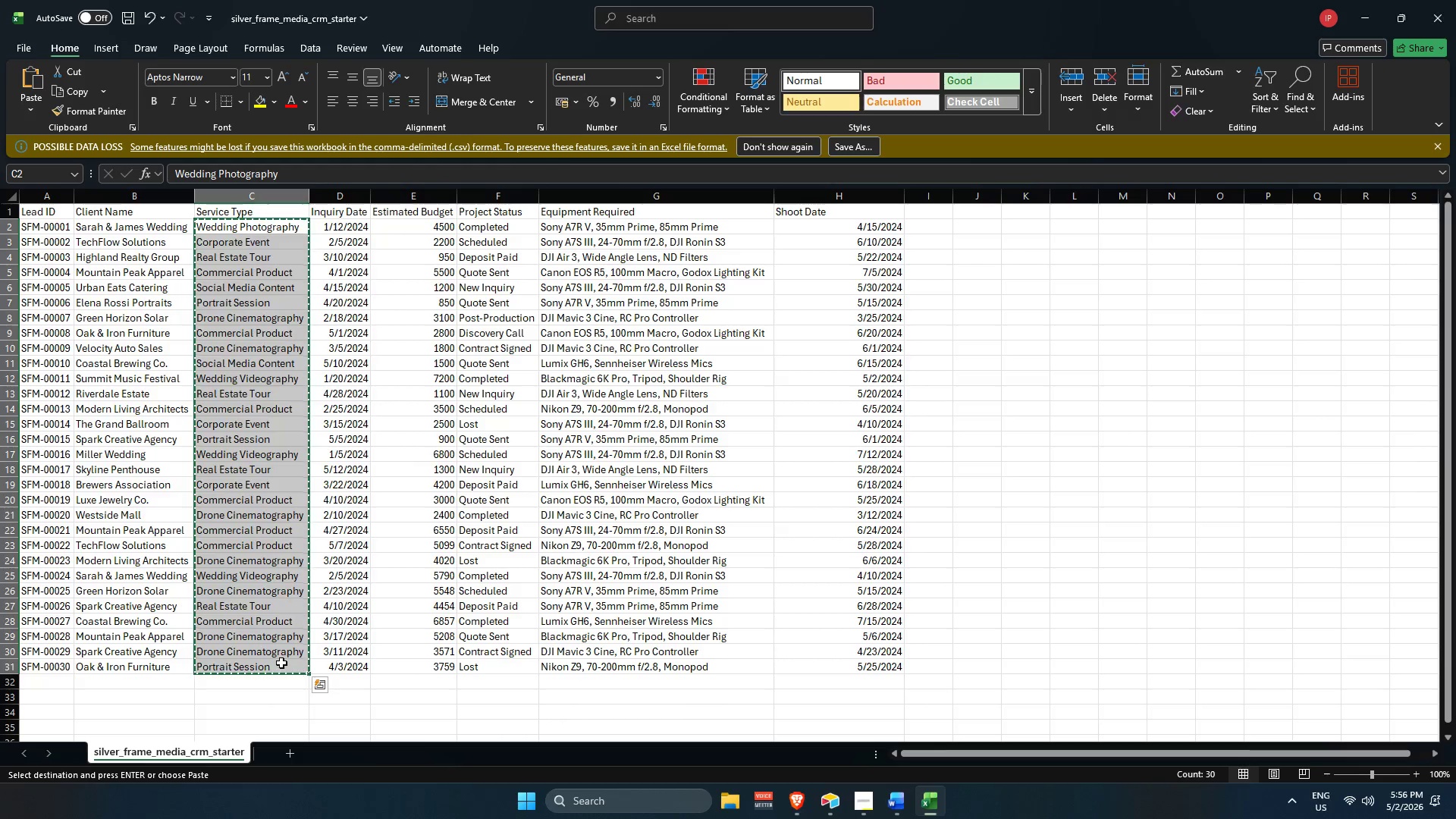 
key(Alt+Tab)
 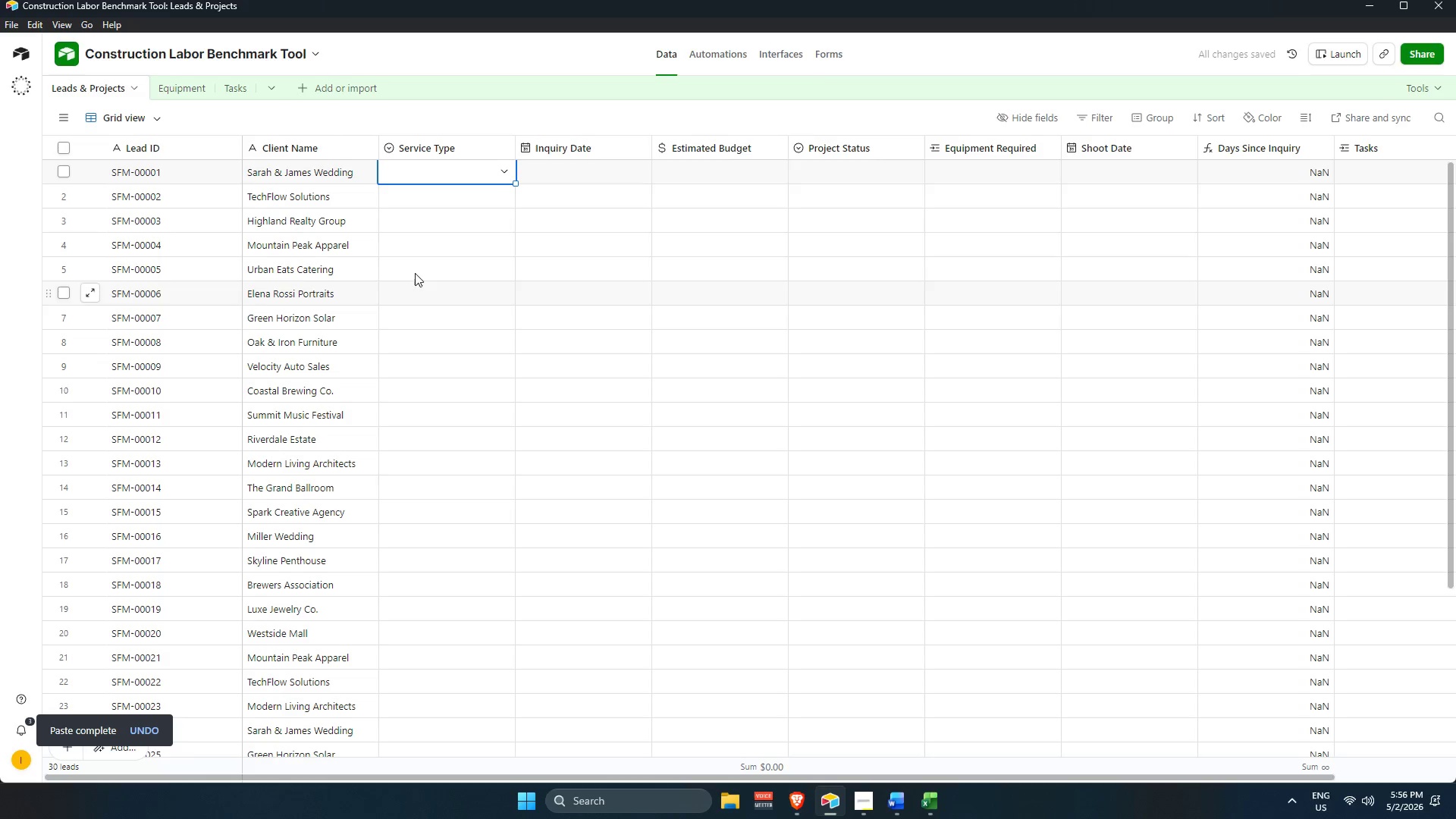 
key(Alt+AltLeft)
 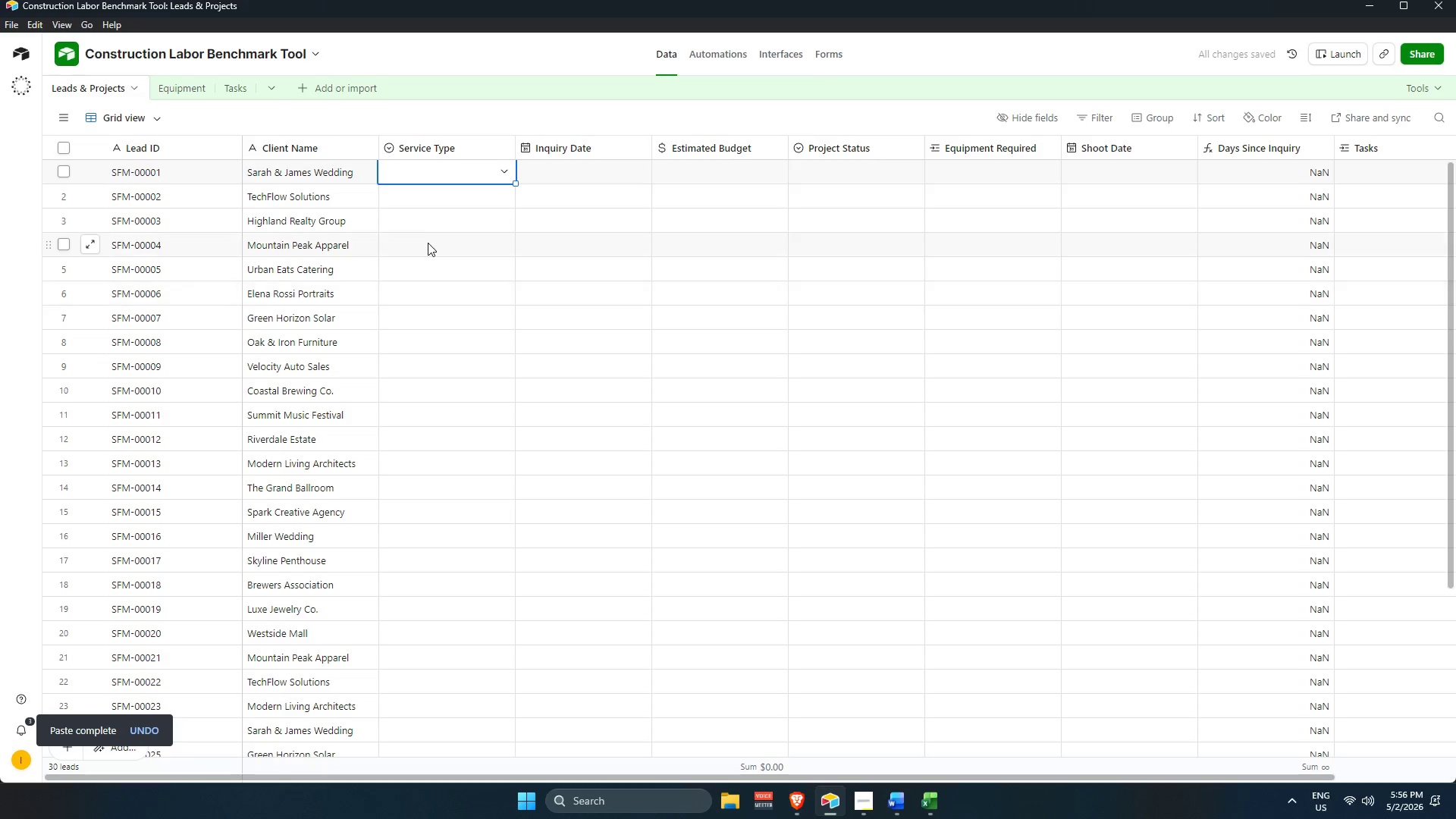 
key(Control+V)
 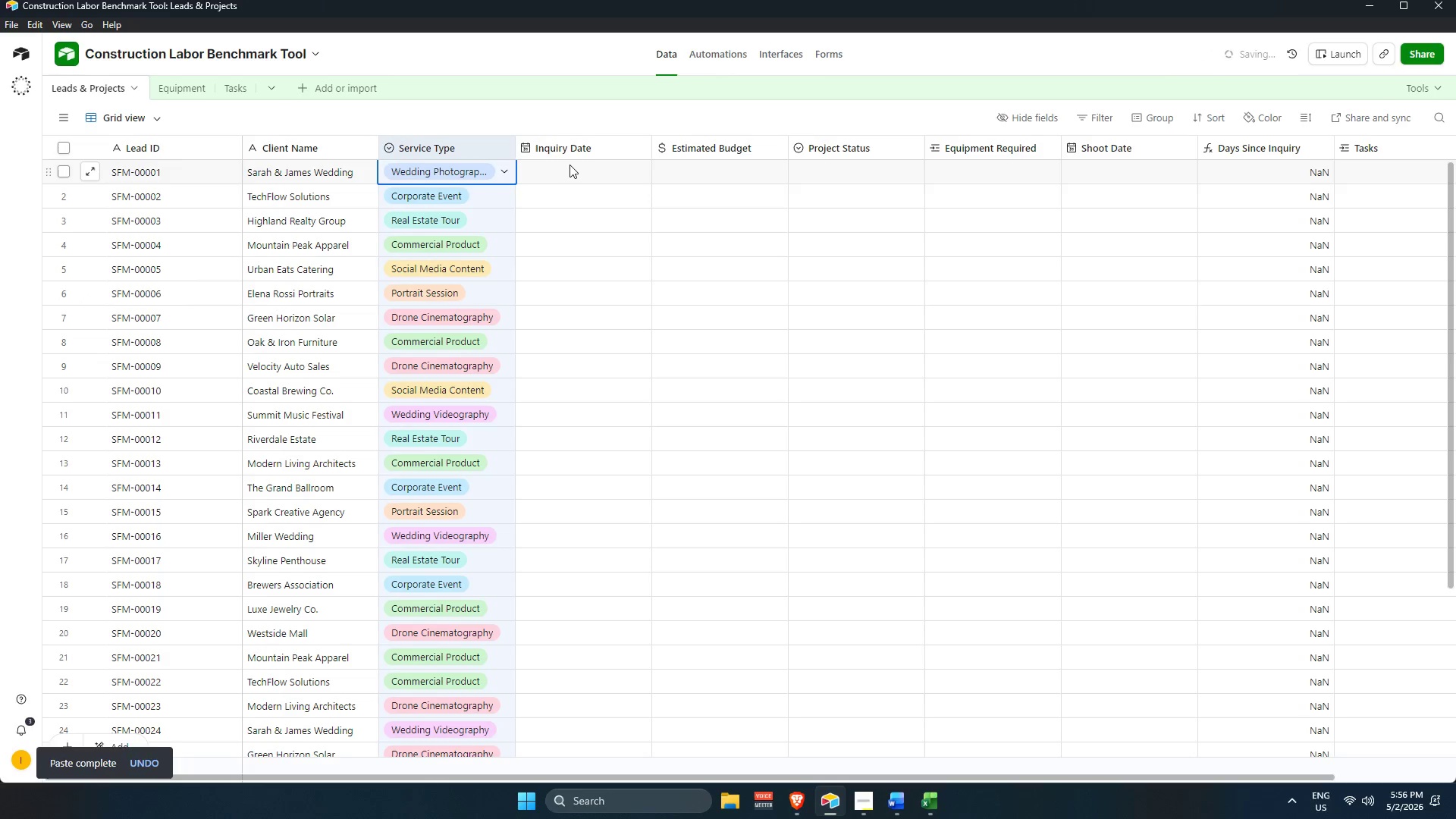 
left_click([570, 165])
 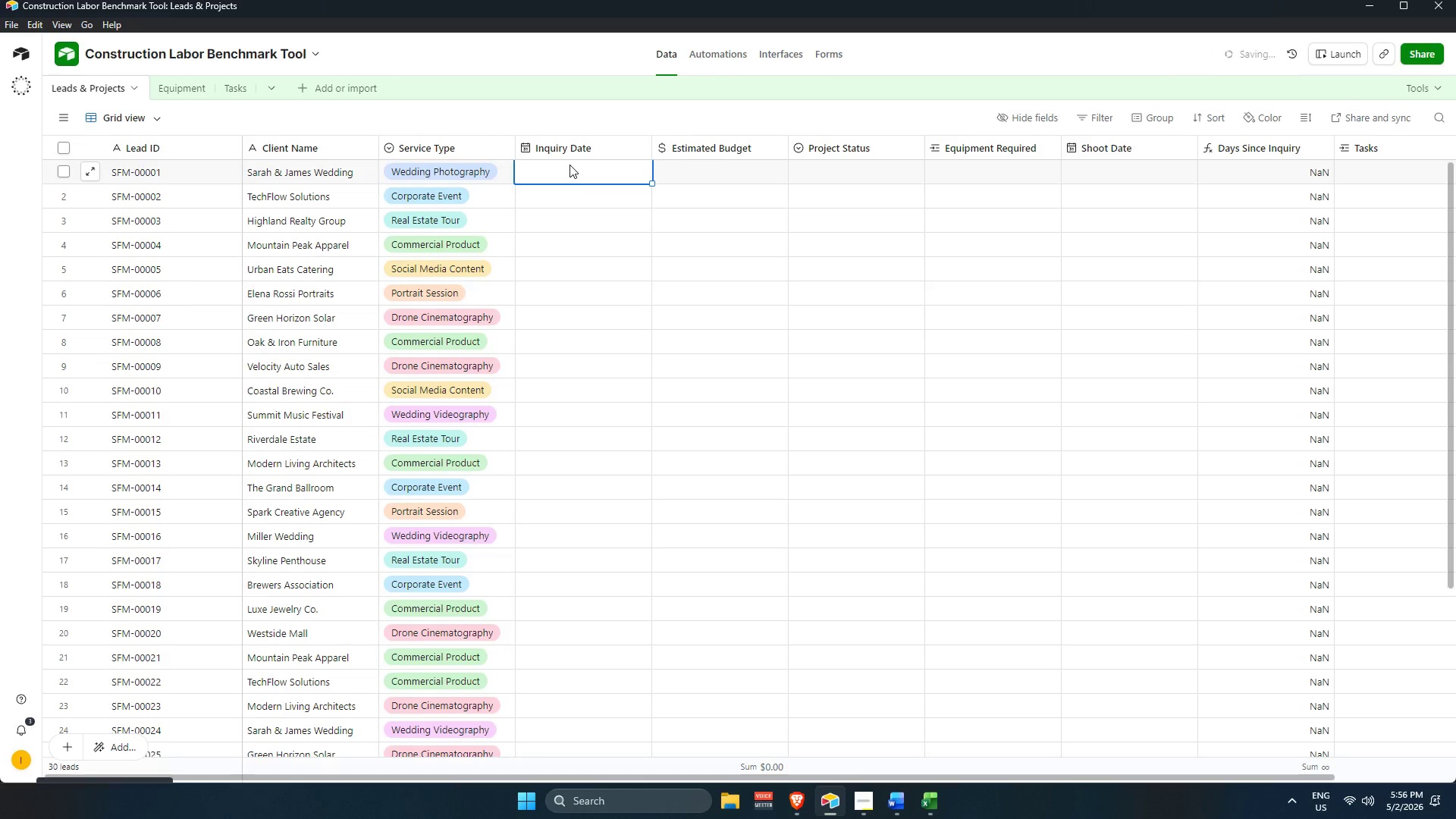 
key(Alt+AltLeft)
 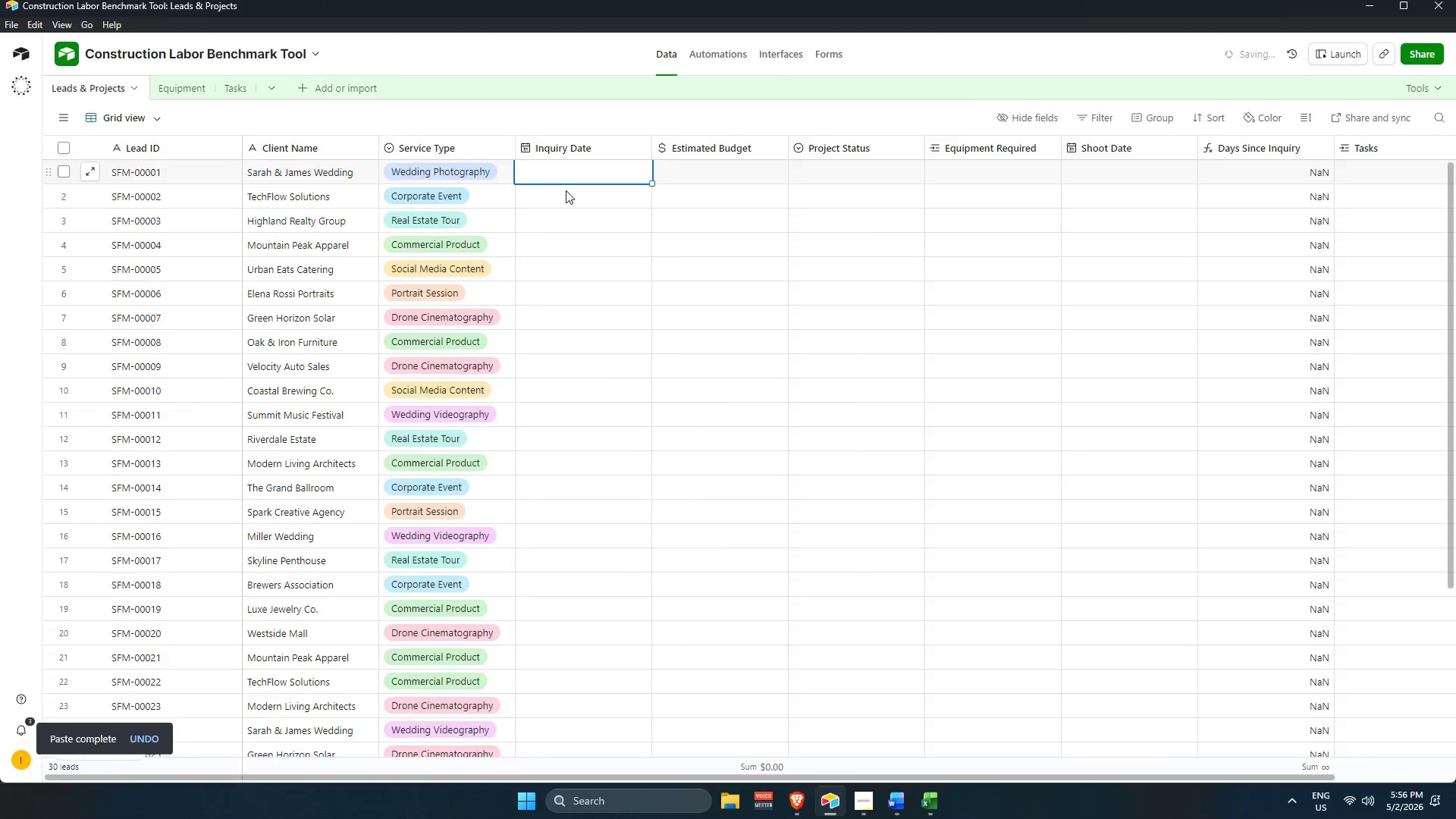 
key(Alt+Tab)
 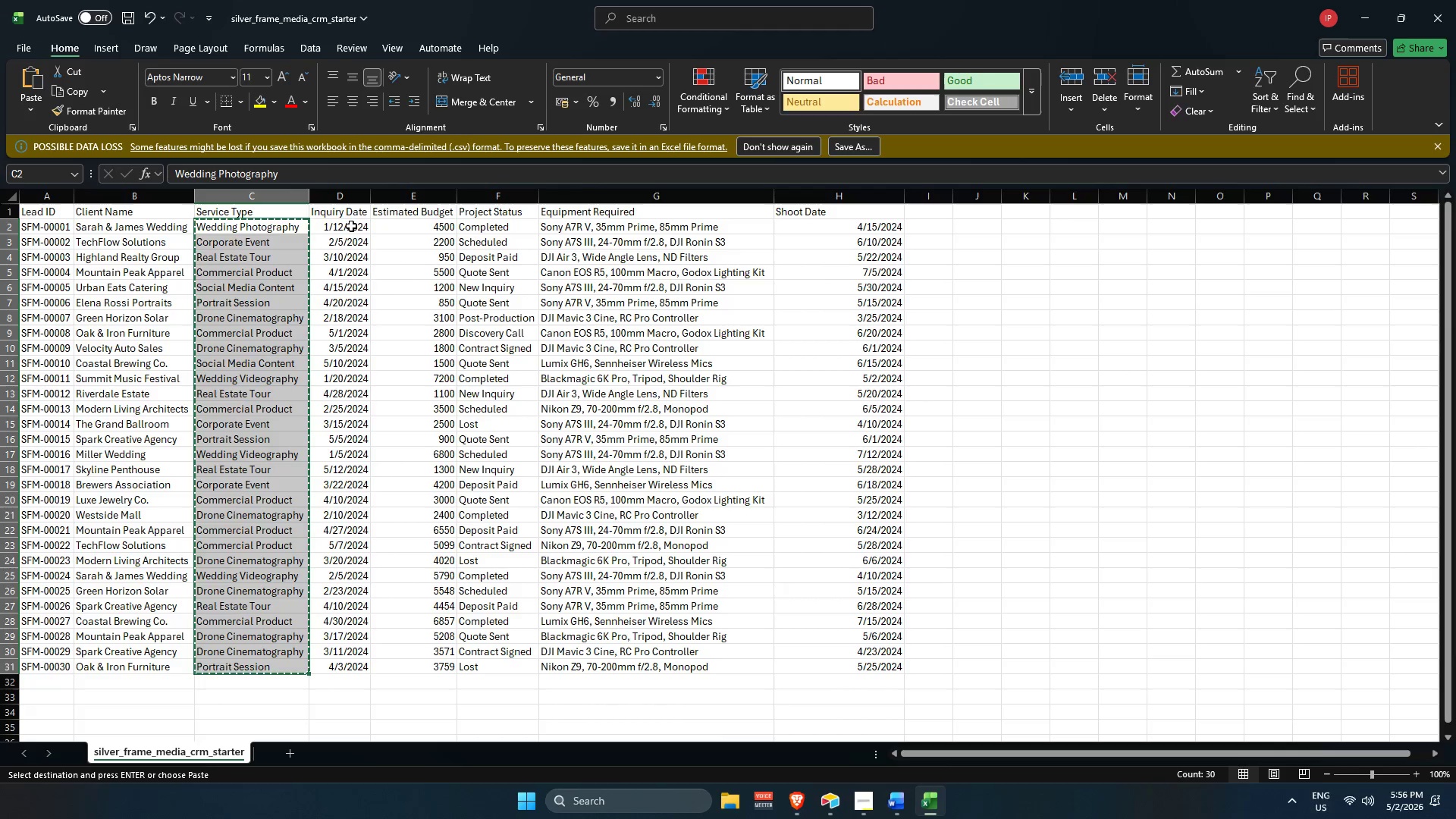 
left_click_drag(start_coordinate=[352, 224], to_coordinate=[344, 677])
 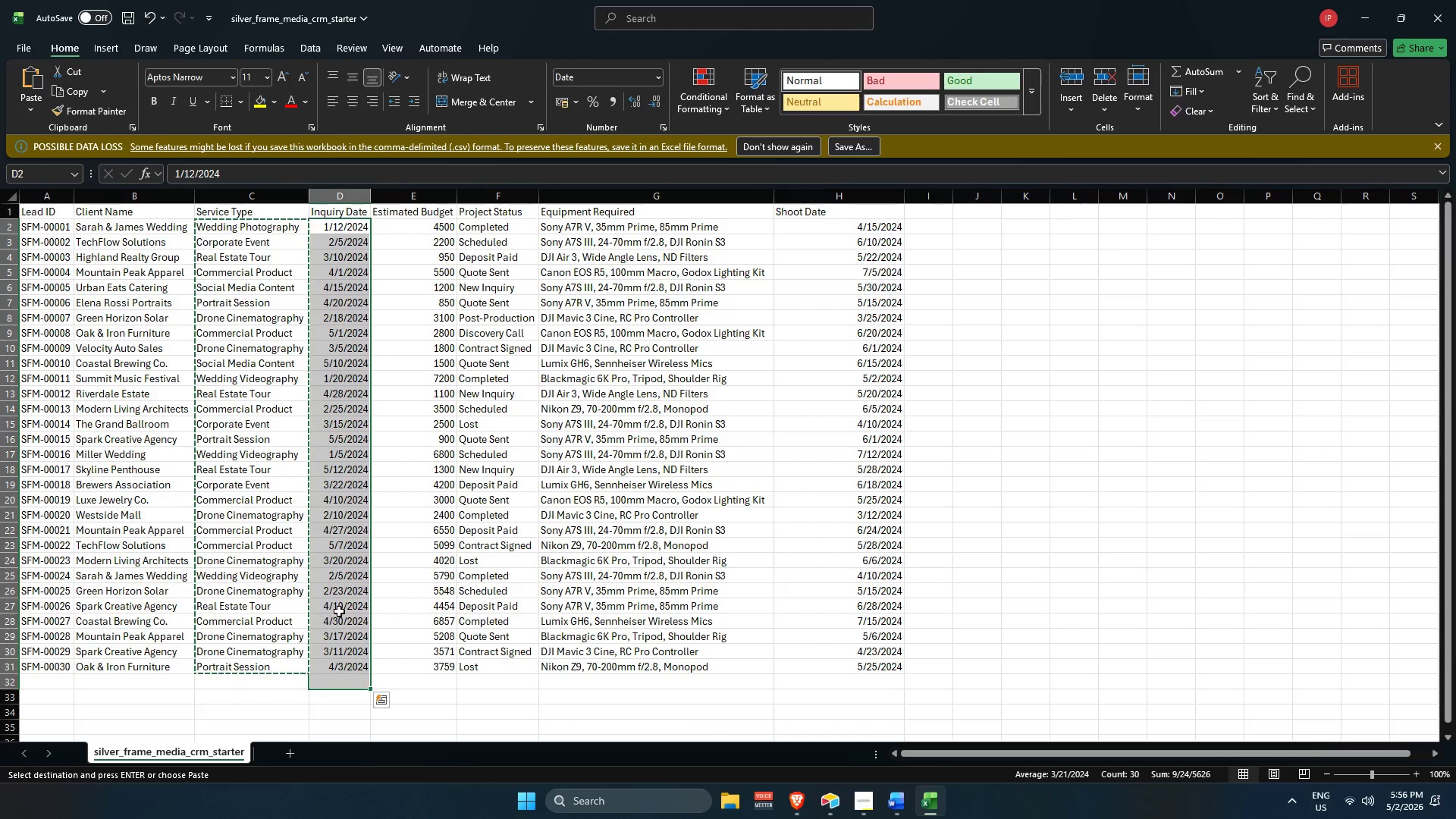 
key(Alt+AltLeft)
 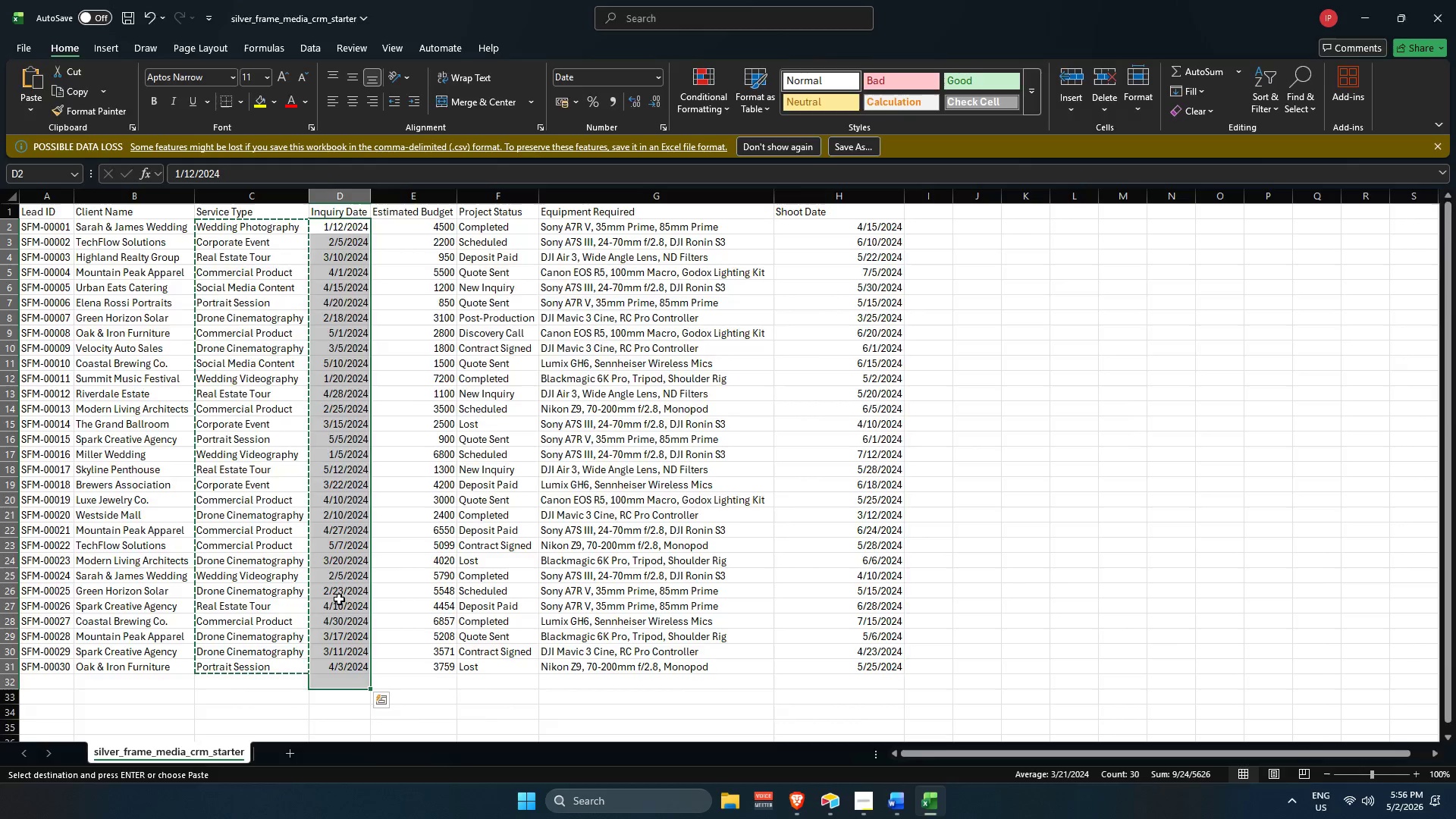 
key(Alt+Tab)
 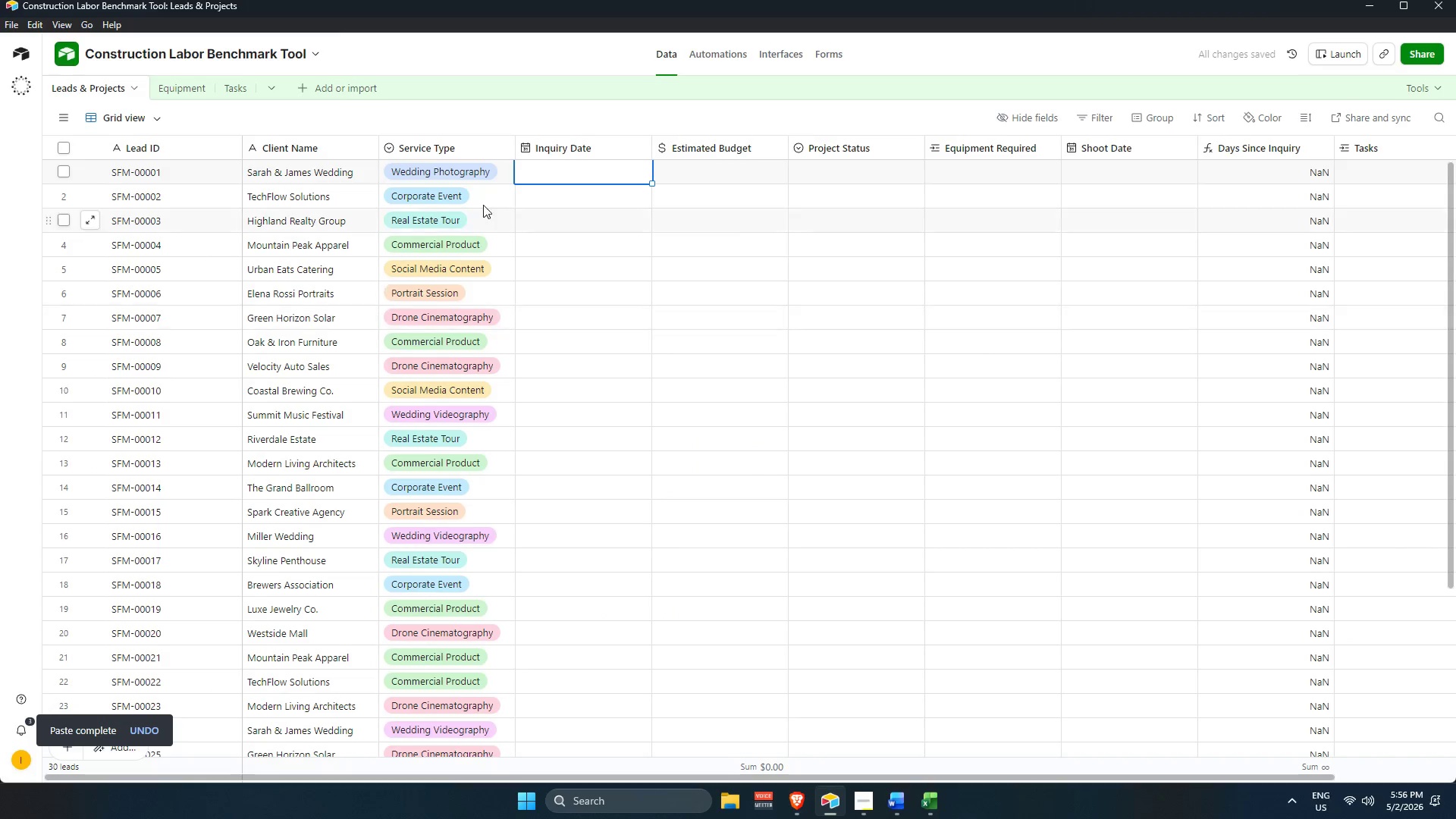 
key(Alt+AltLeft)
 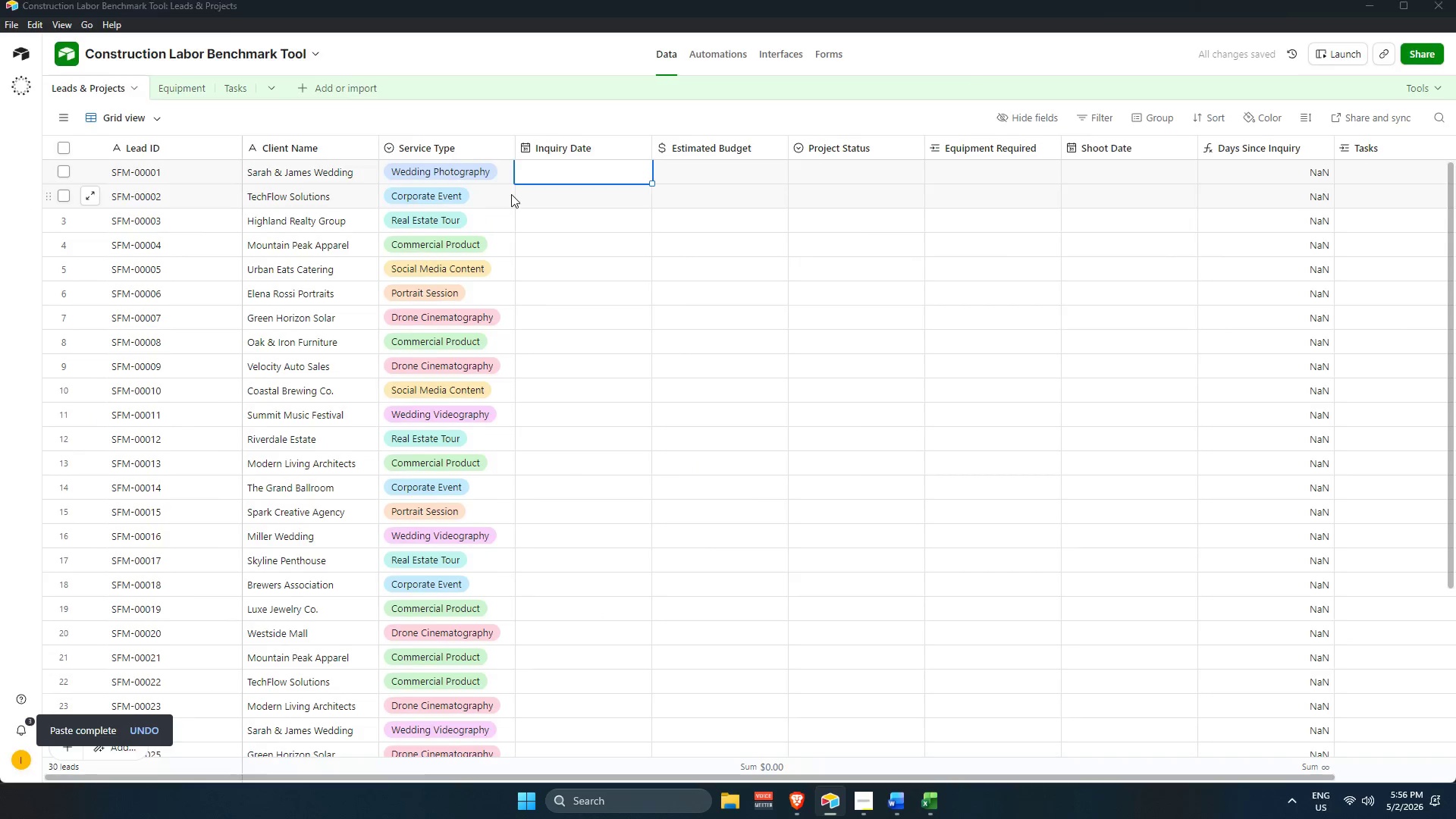 
key(Alt+Tab)
 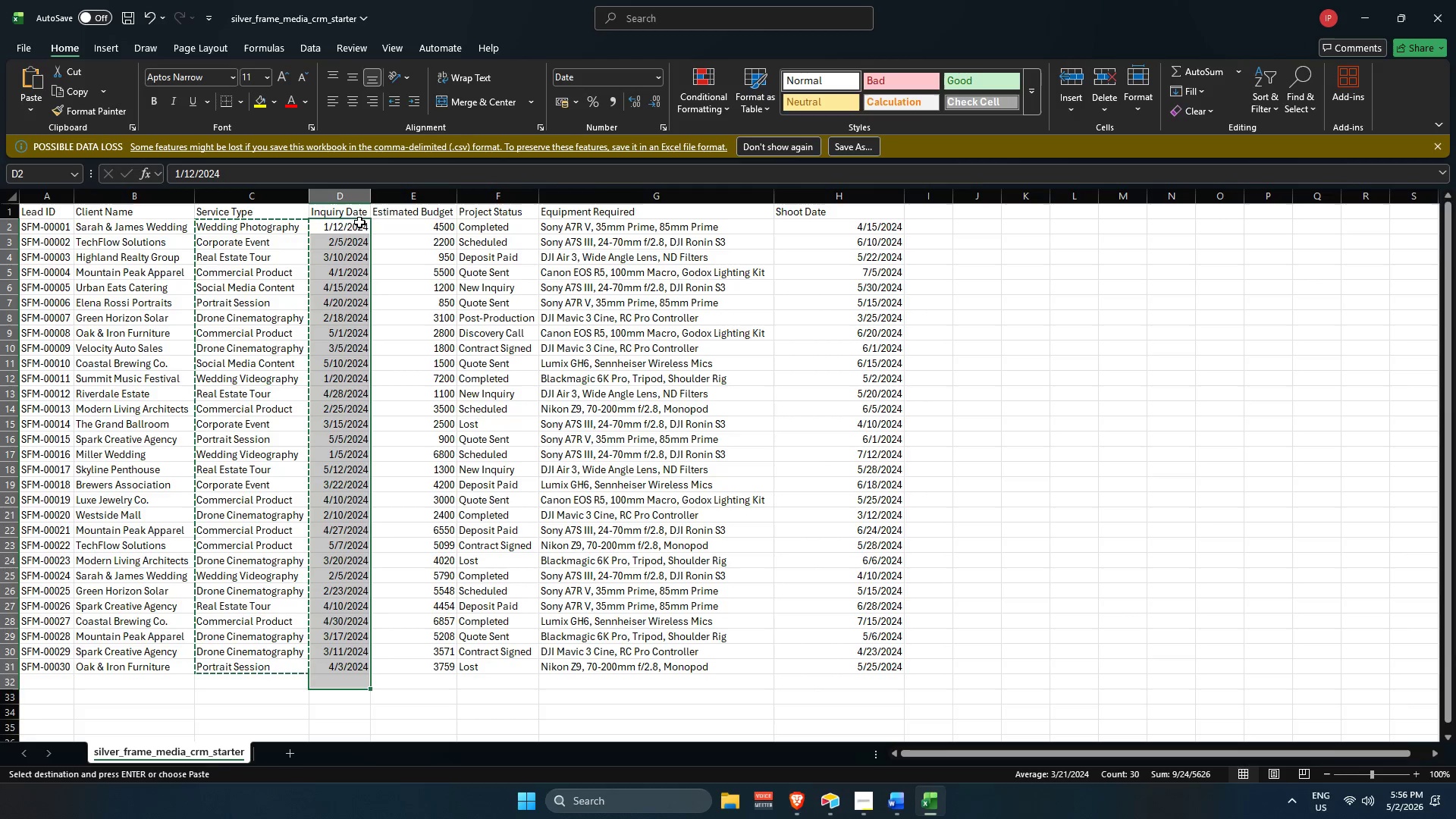 
double_click([343, 224])
 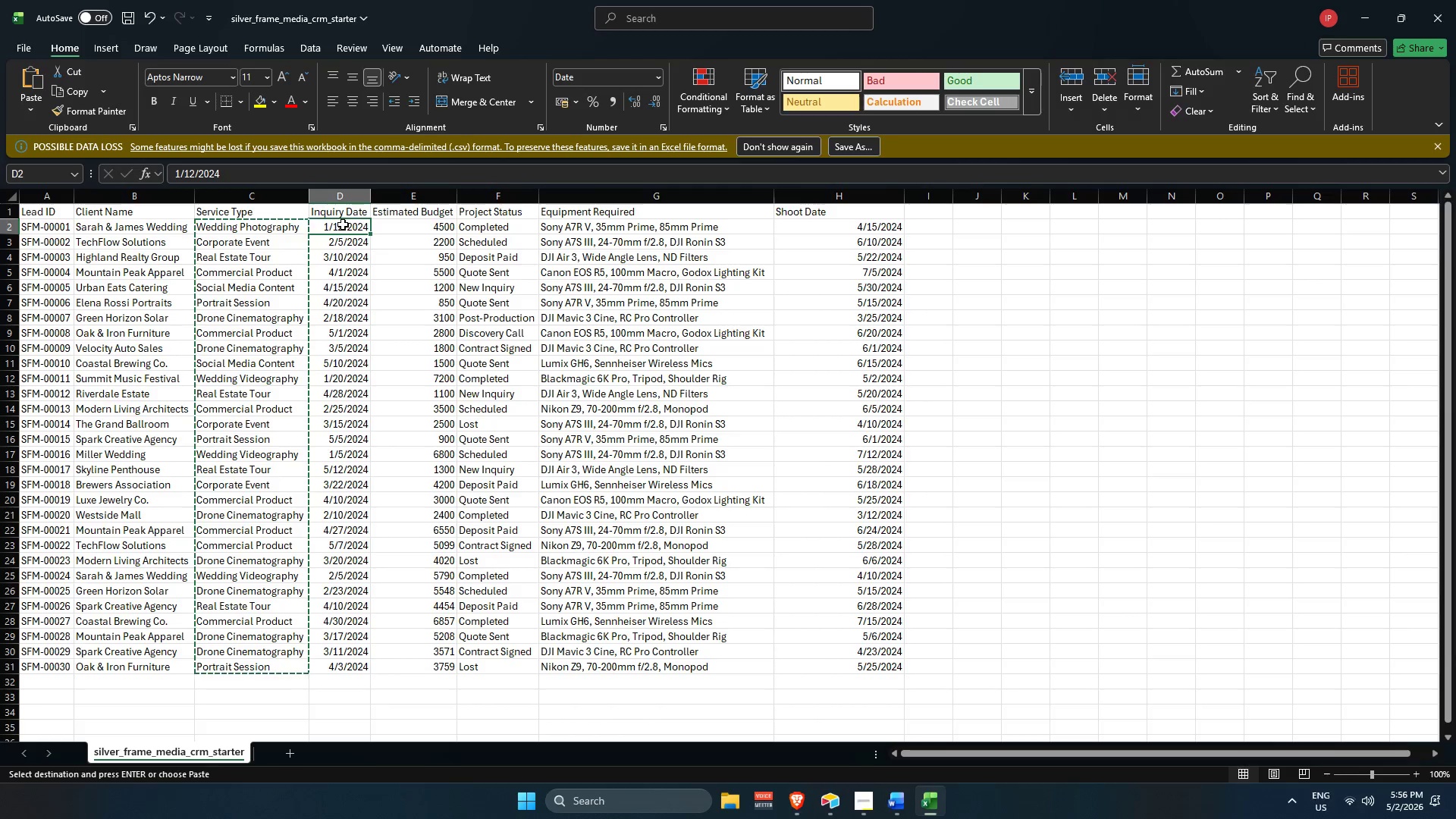 
left_click_drag(start_coordinate=[343, 224], to_coordinate=[342, 661])
 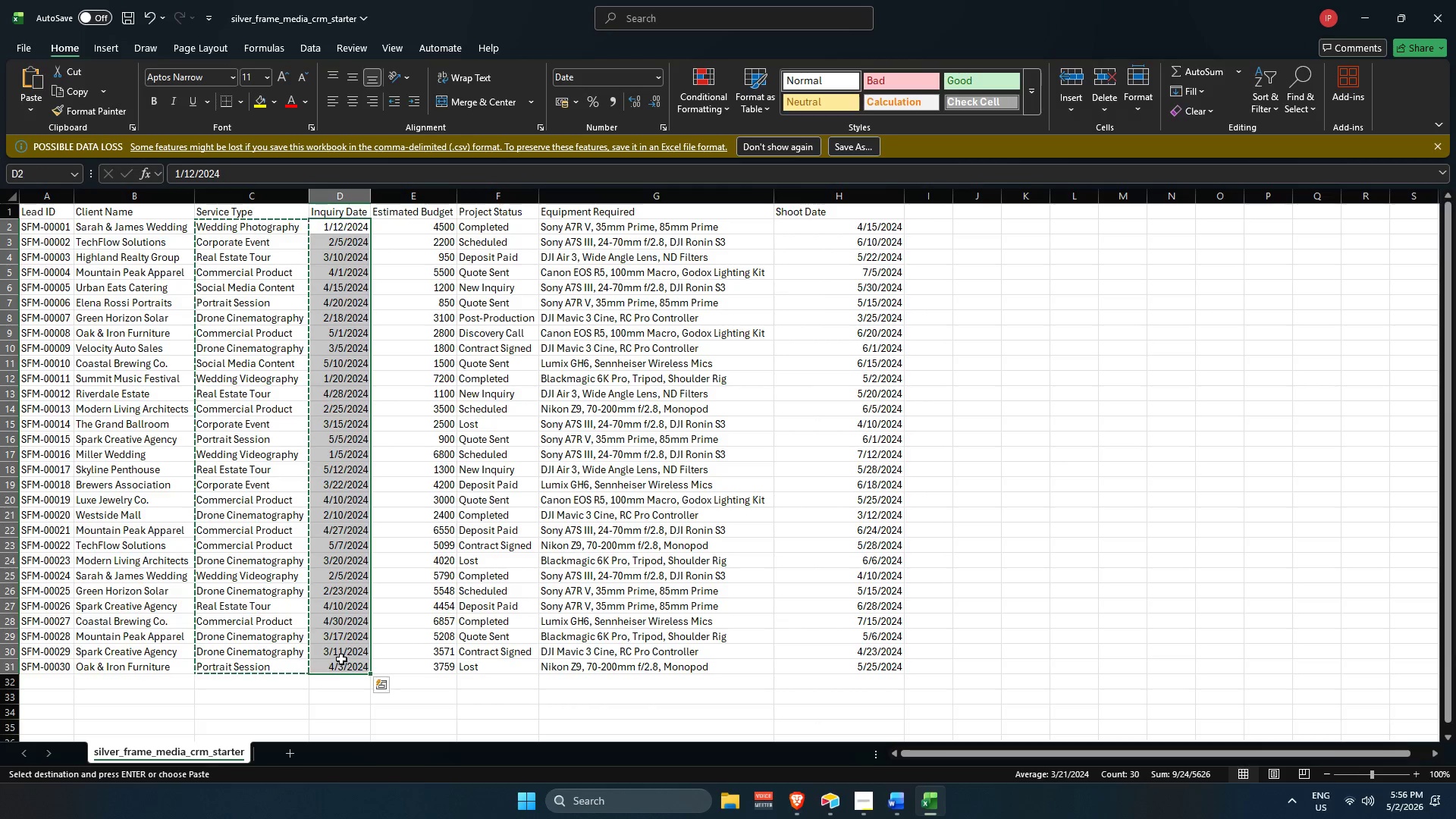 
key(Control+C)
 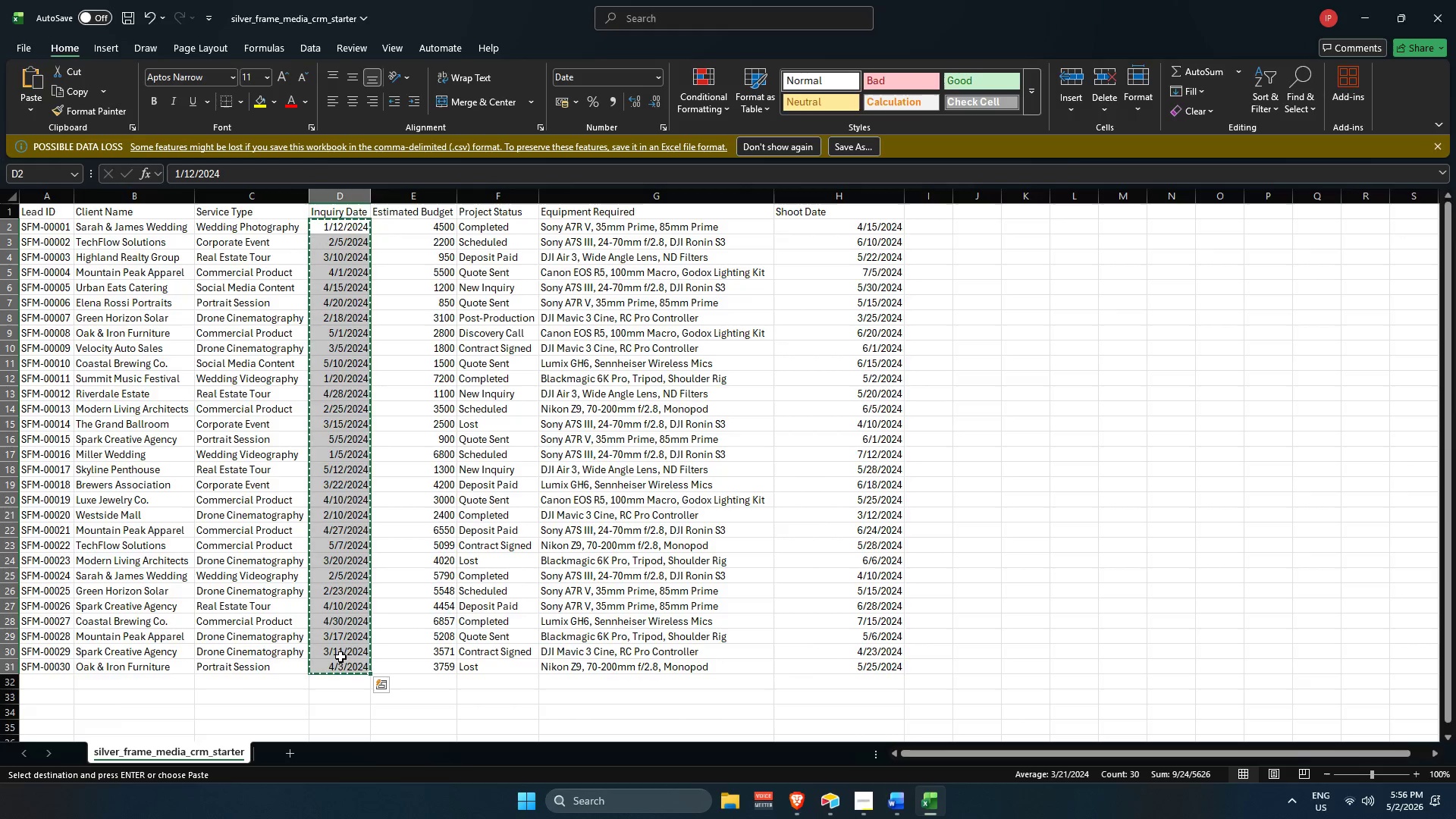 
key(Alt+AltLeft)
 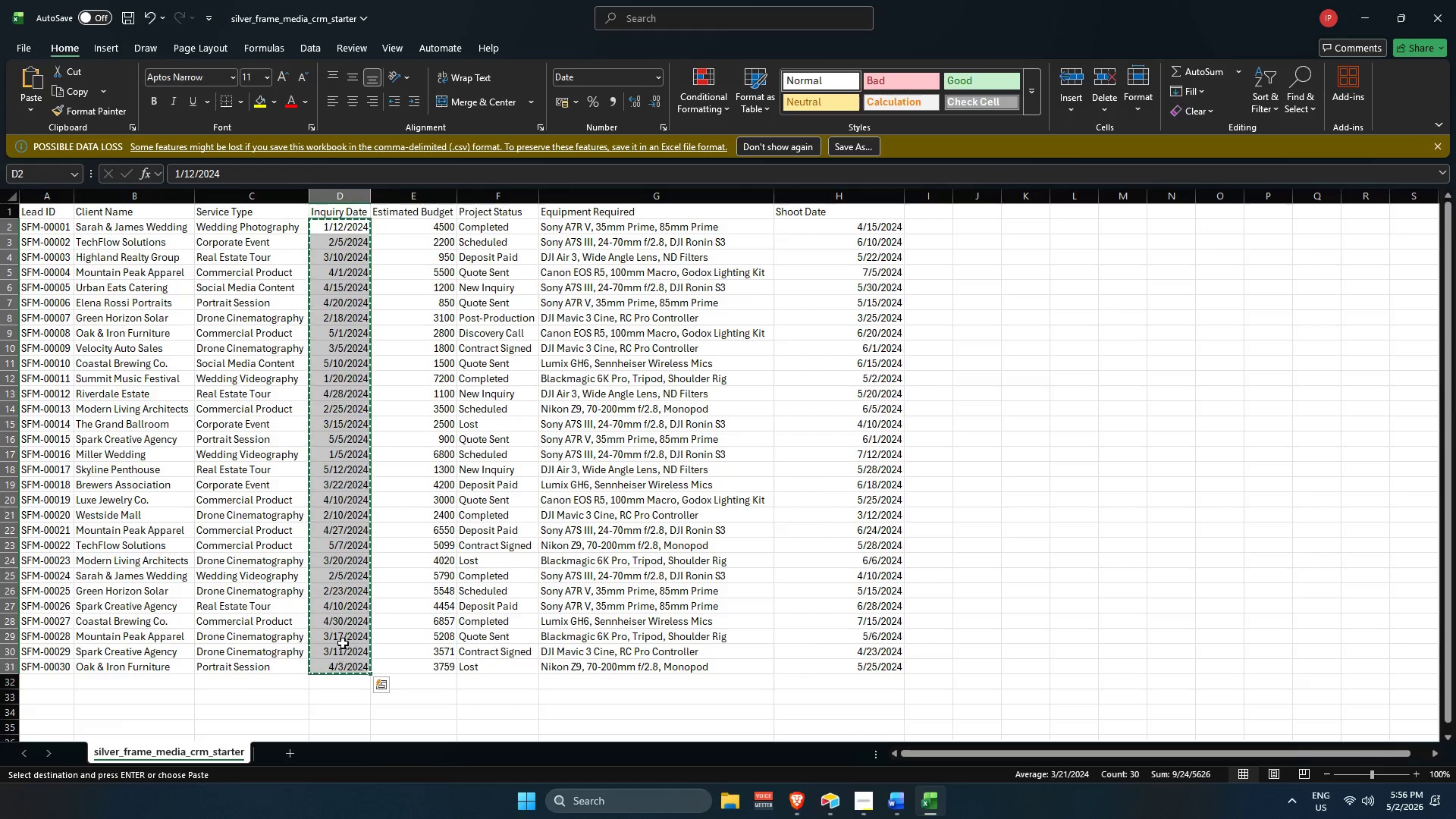 
key(Alt+Tab)
 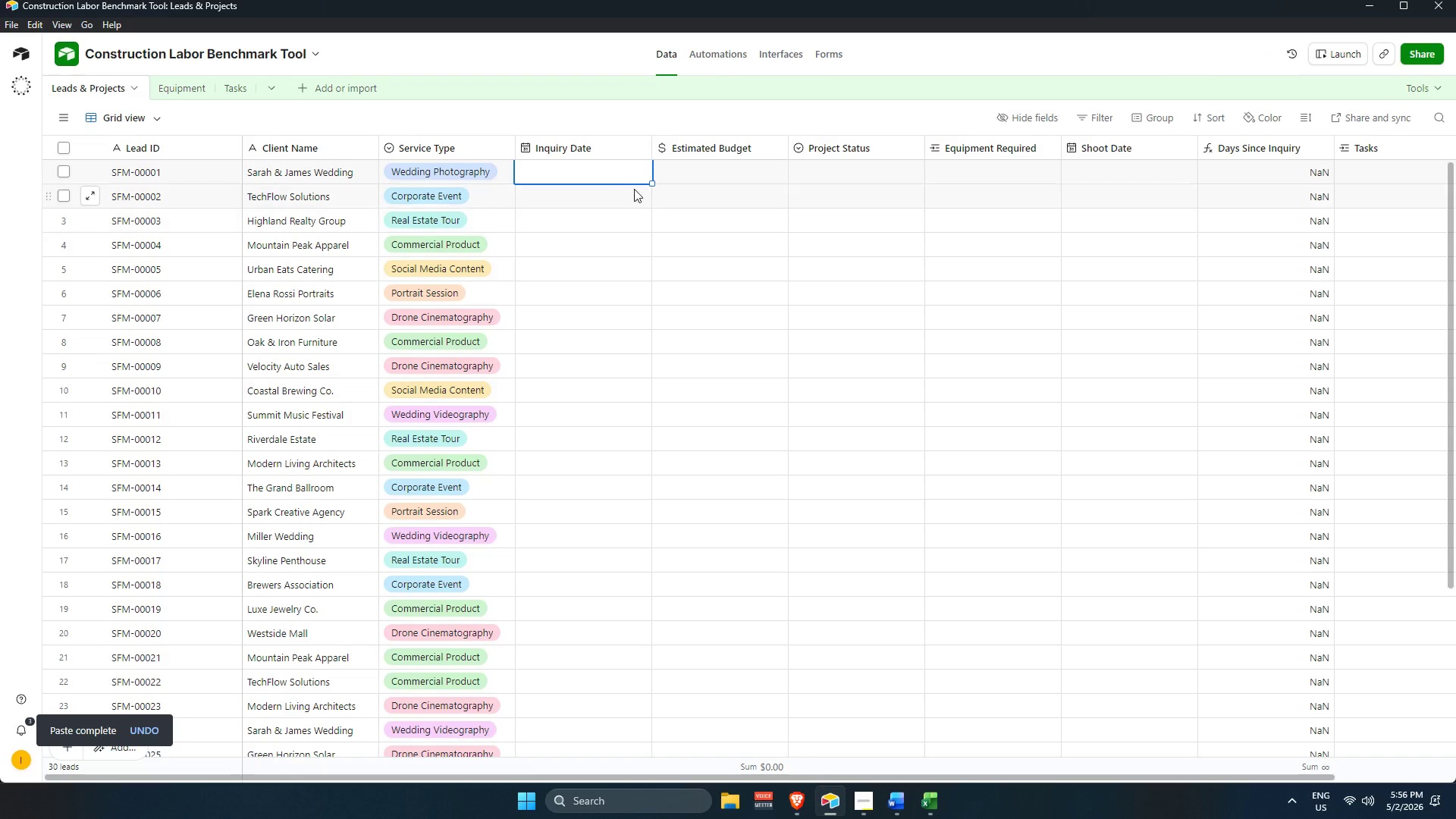 
hold_key(key=ControlLeft, duration=1.16)
 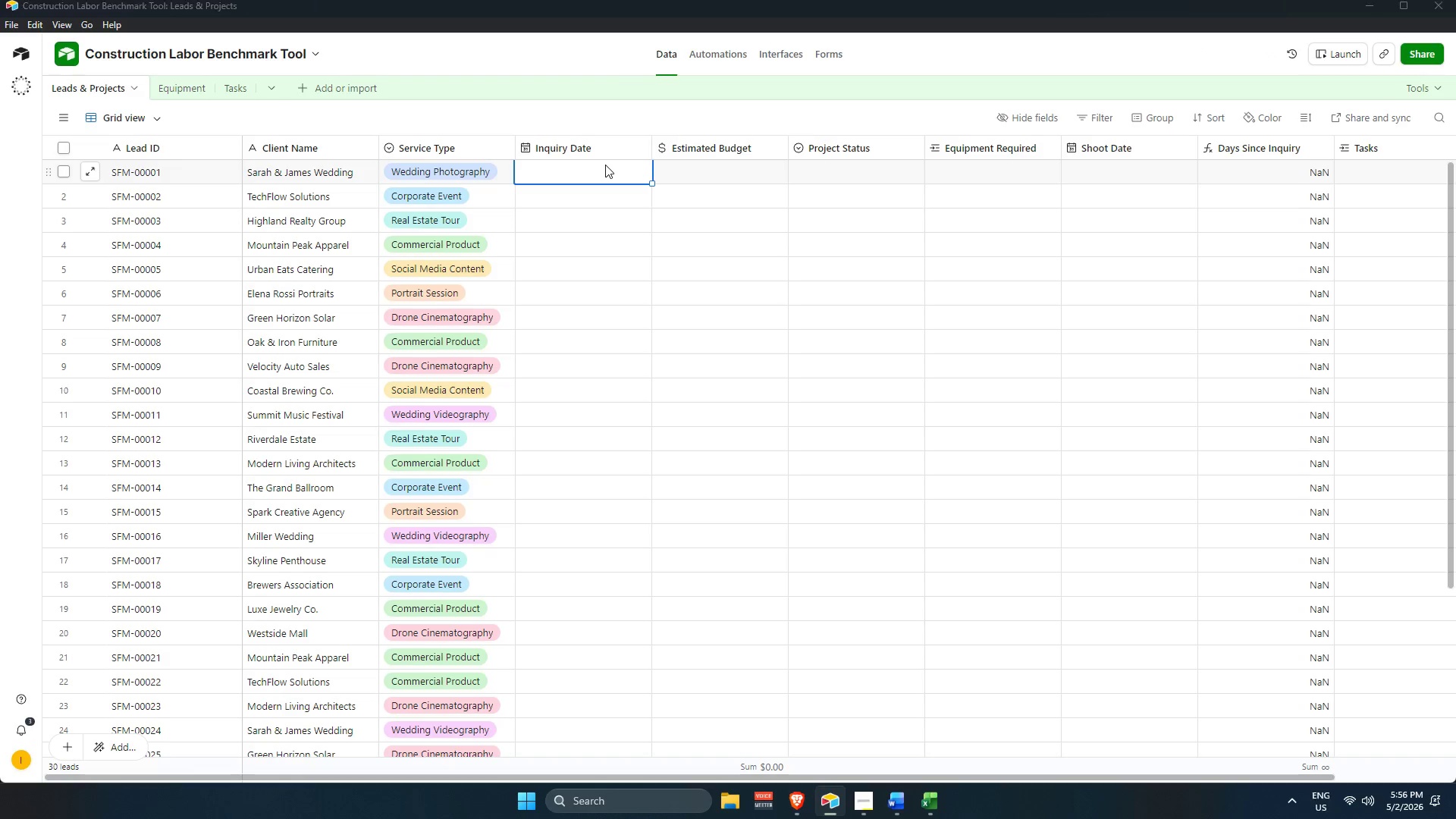 
key(Alt+AltLeft)
 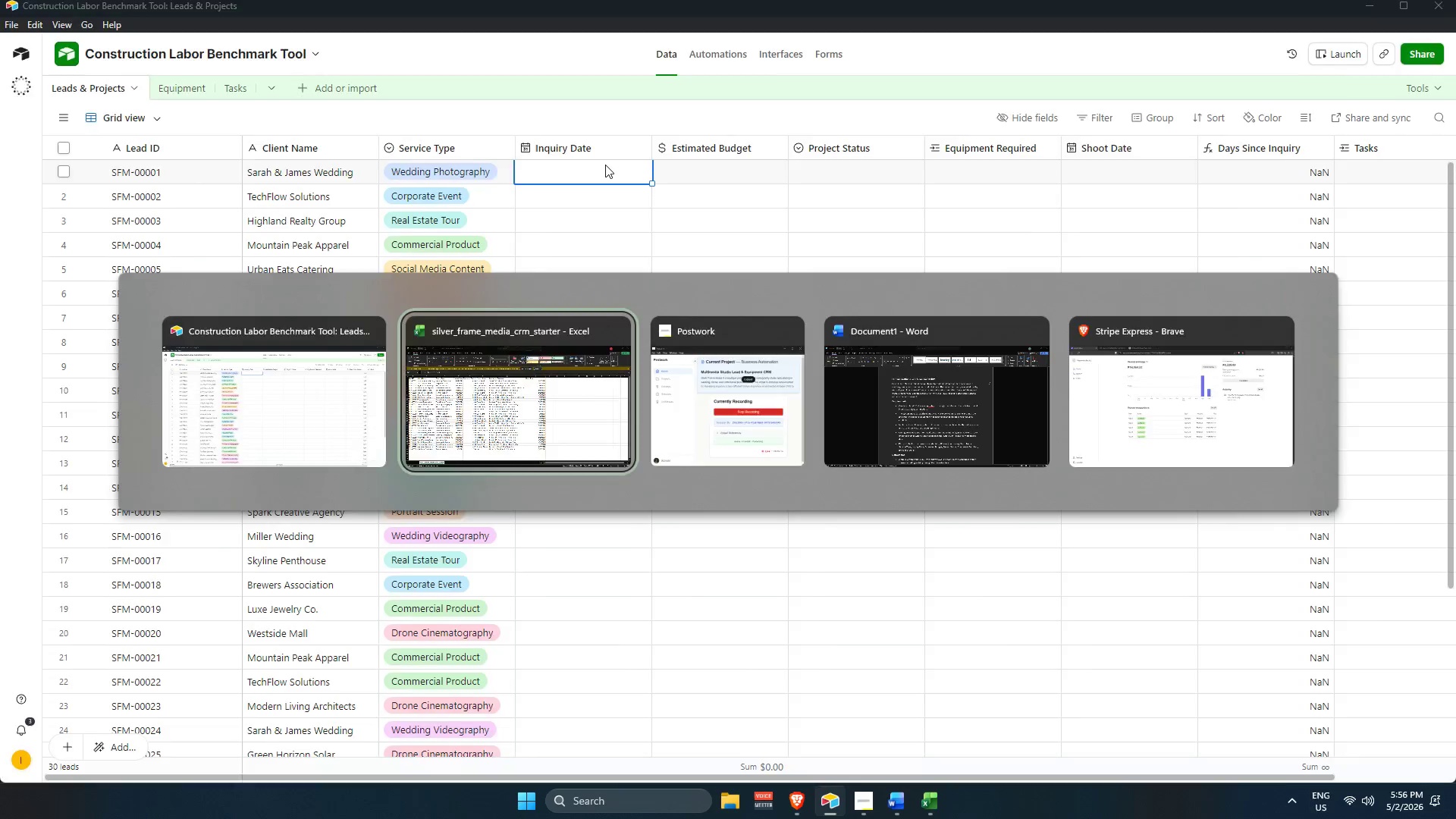 
key(Alt+Tab)
 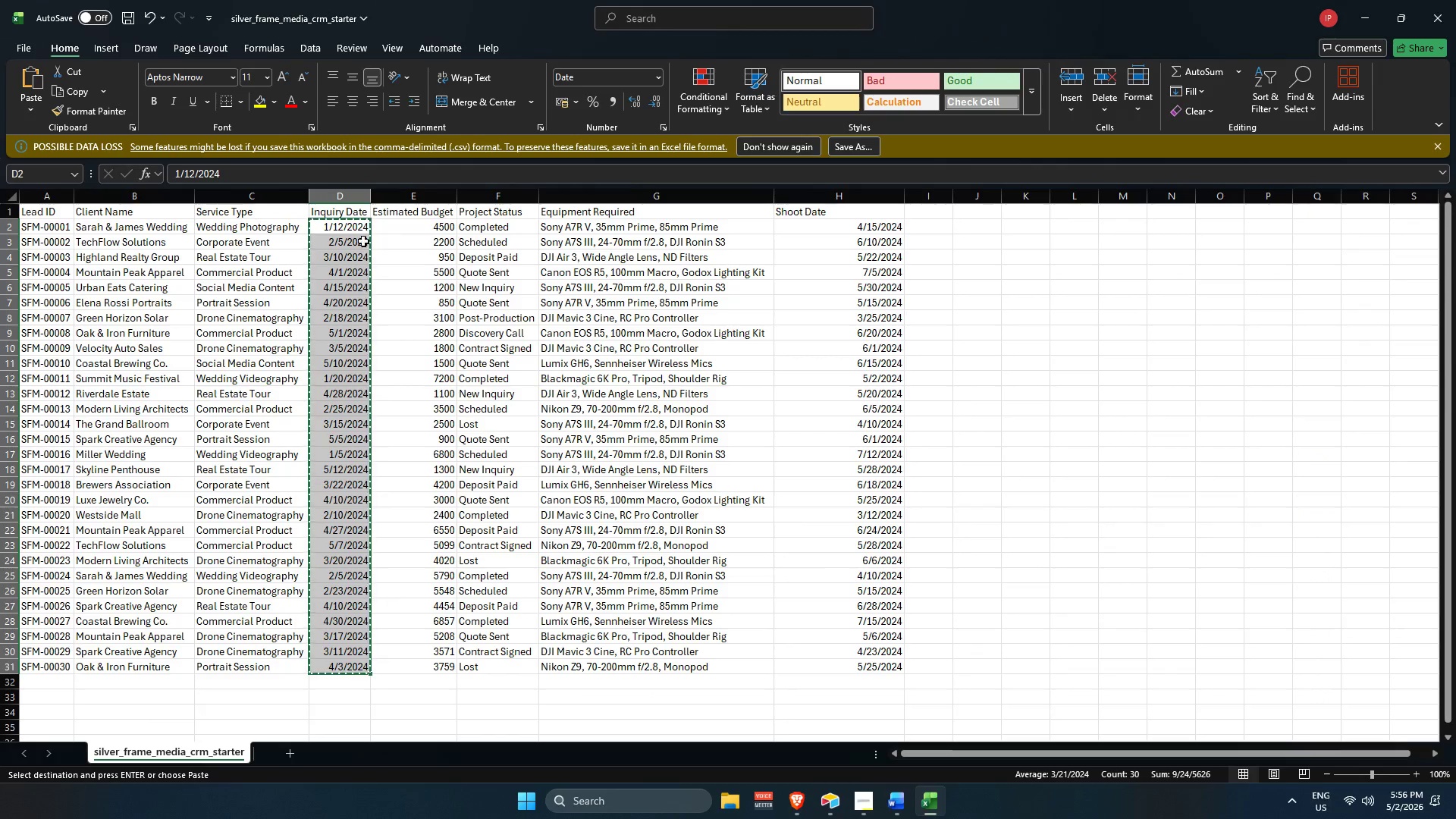 
key(Alt+AltLeft)
 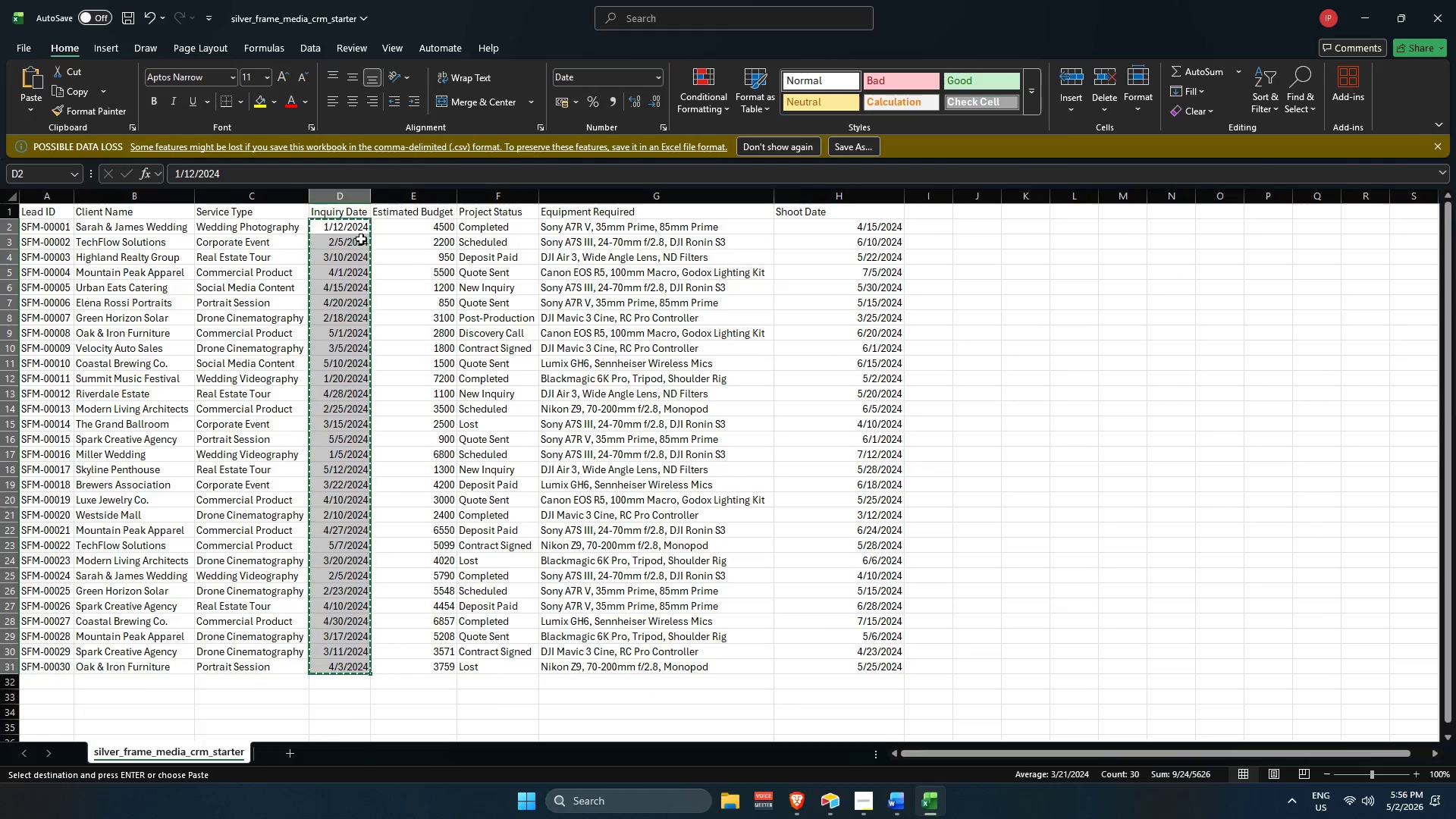 
key(Alt+Tab)
 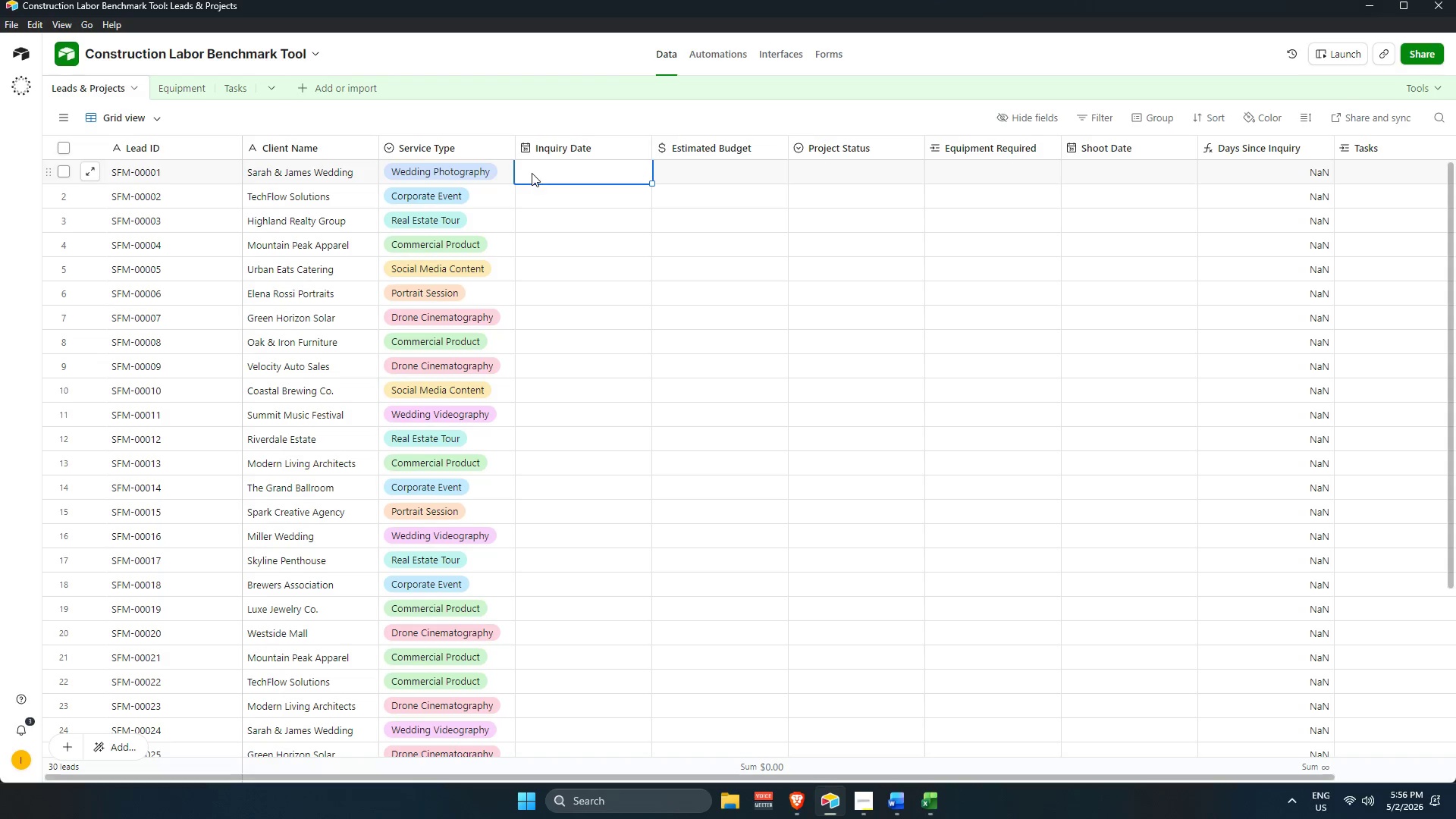 
key(Control+V)
 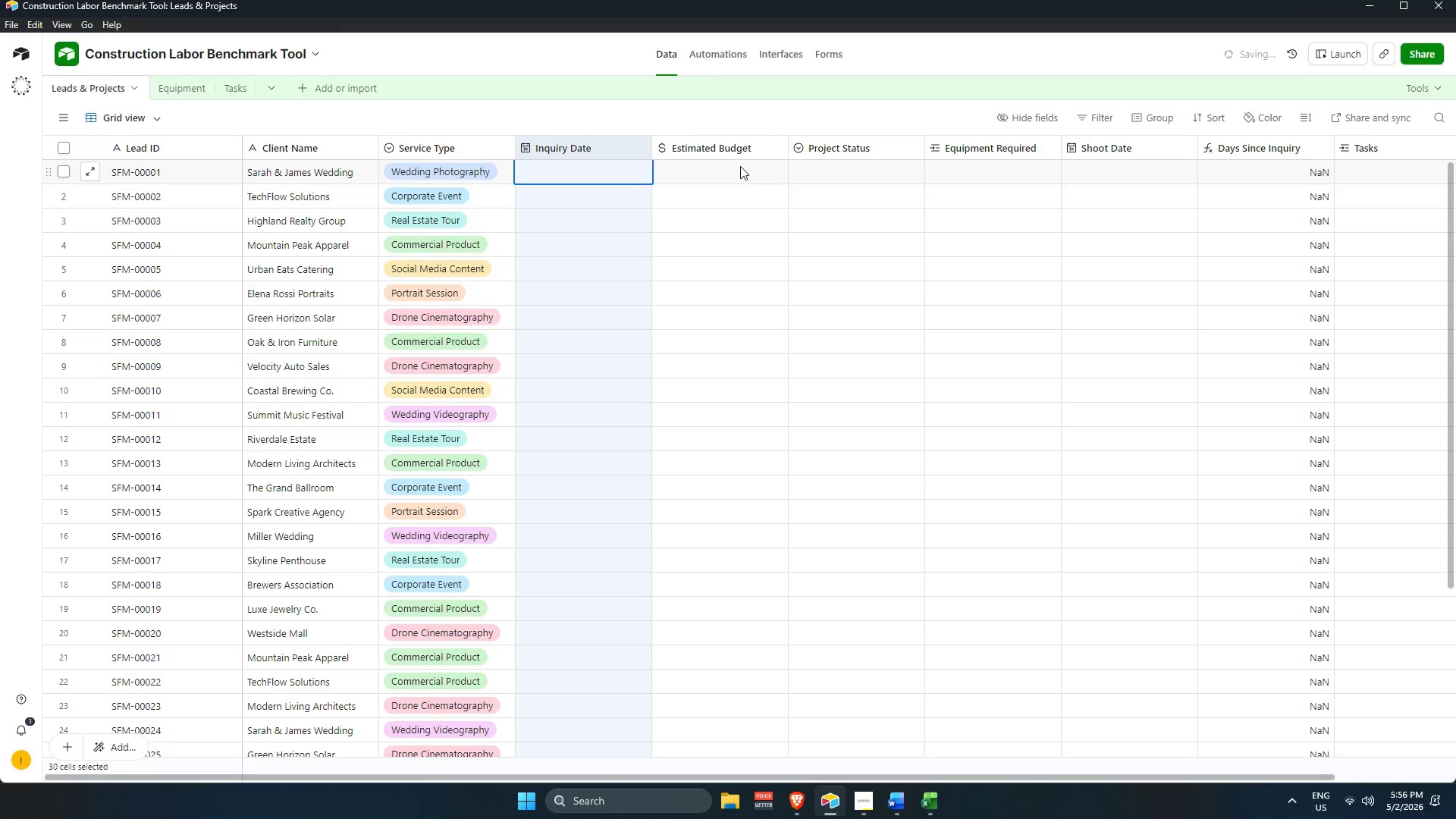 
left_click([741, 166])
 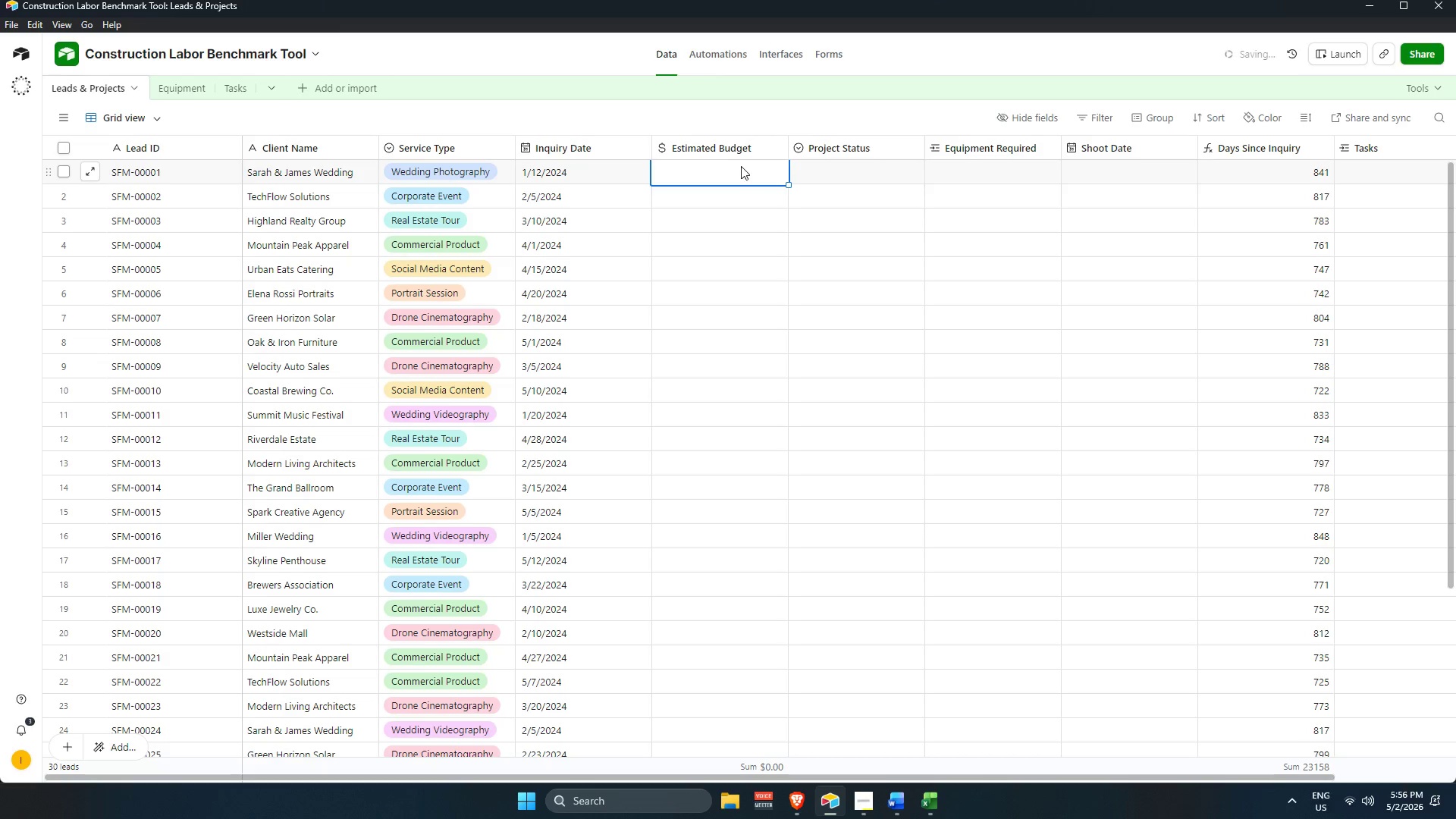 
key(Alt+AltLeft)
 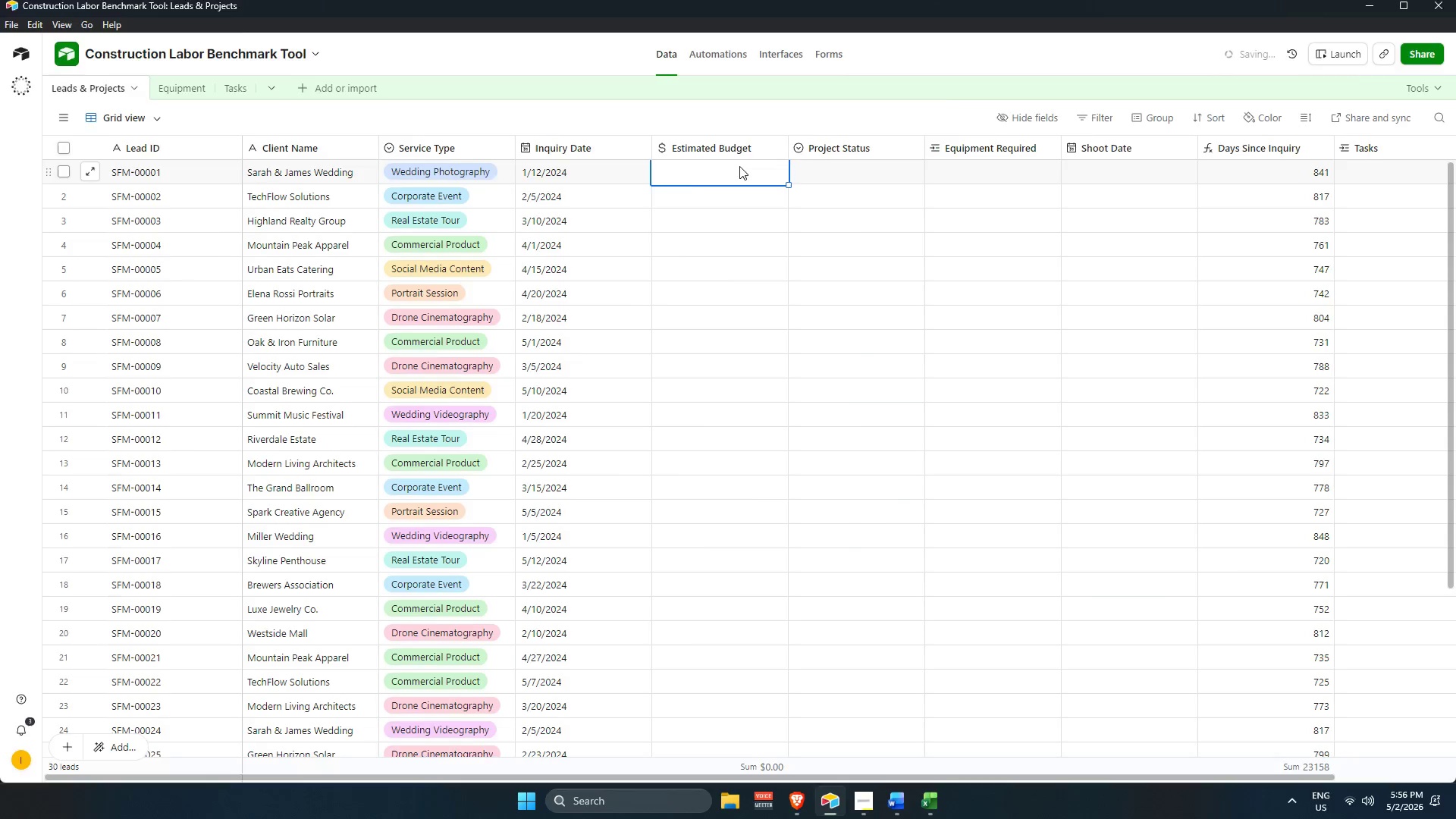 
key(Alt+Tab)
 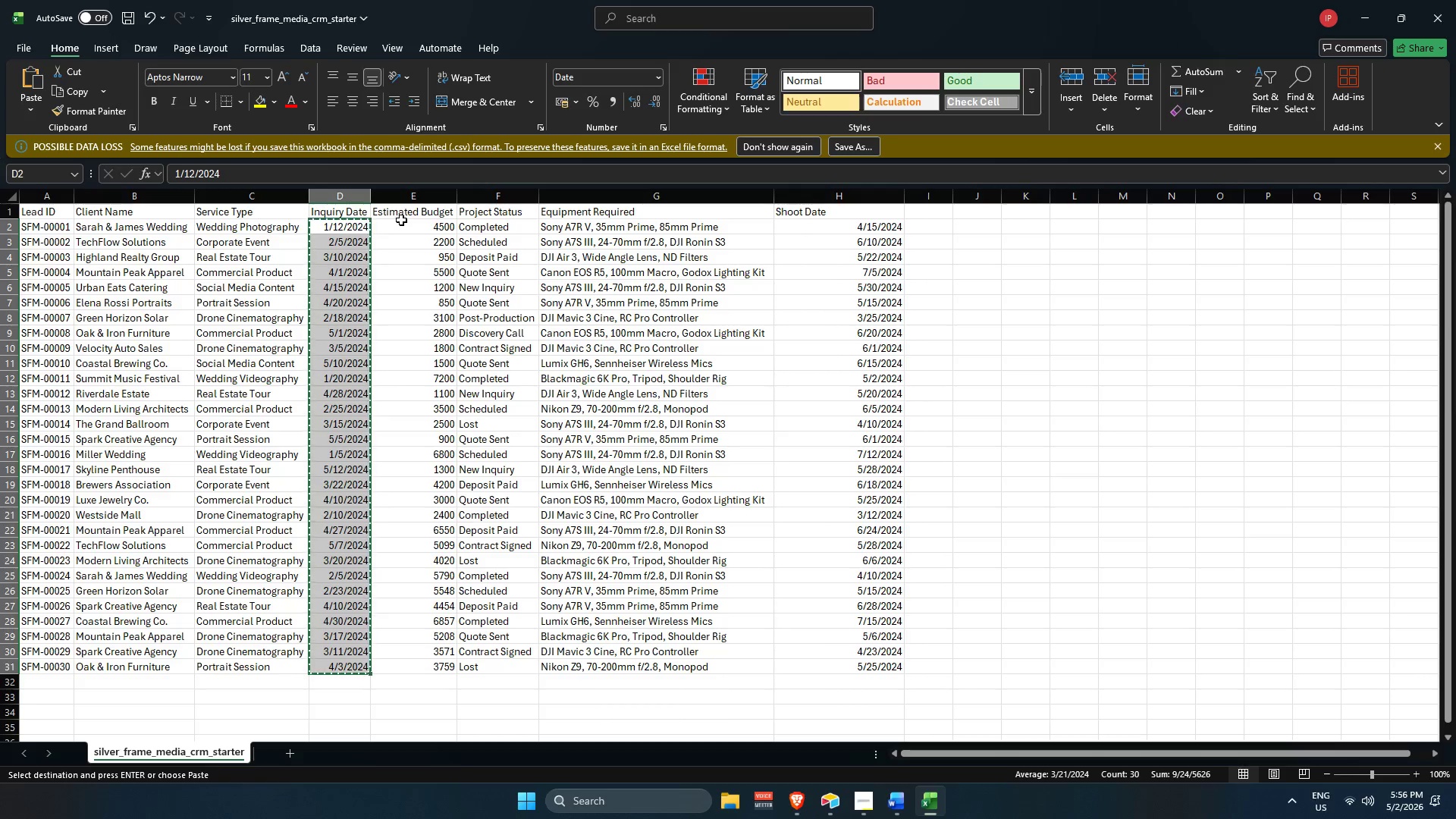 
left_click_drag(start_coordinate=[401, 220], to_coordinate=[414, 662])
 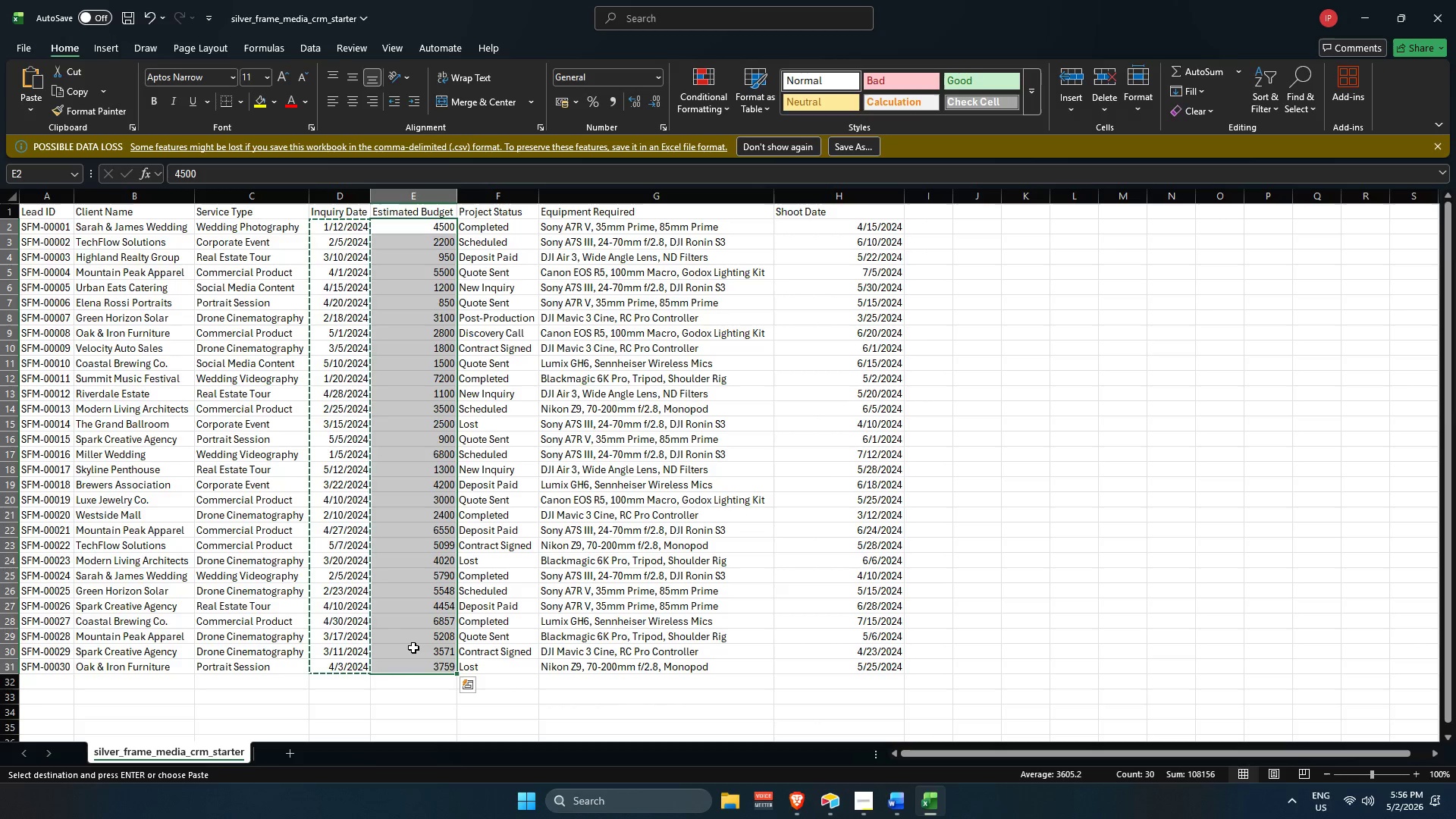 
key(Control+C)
 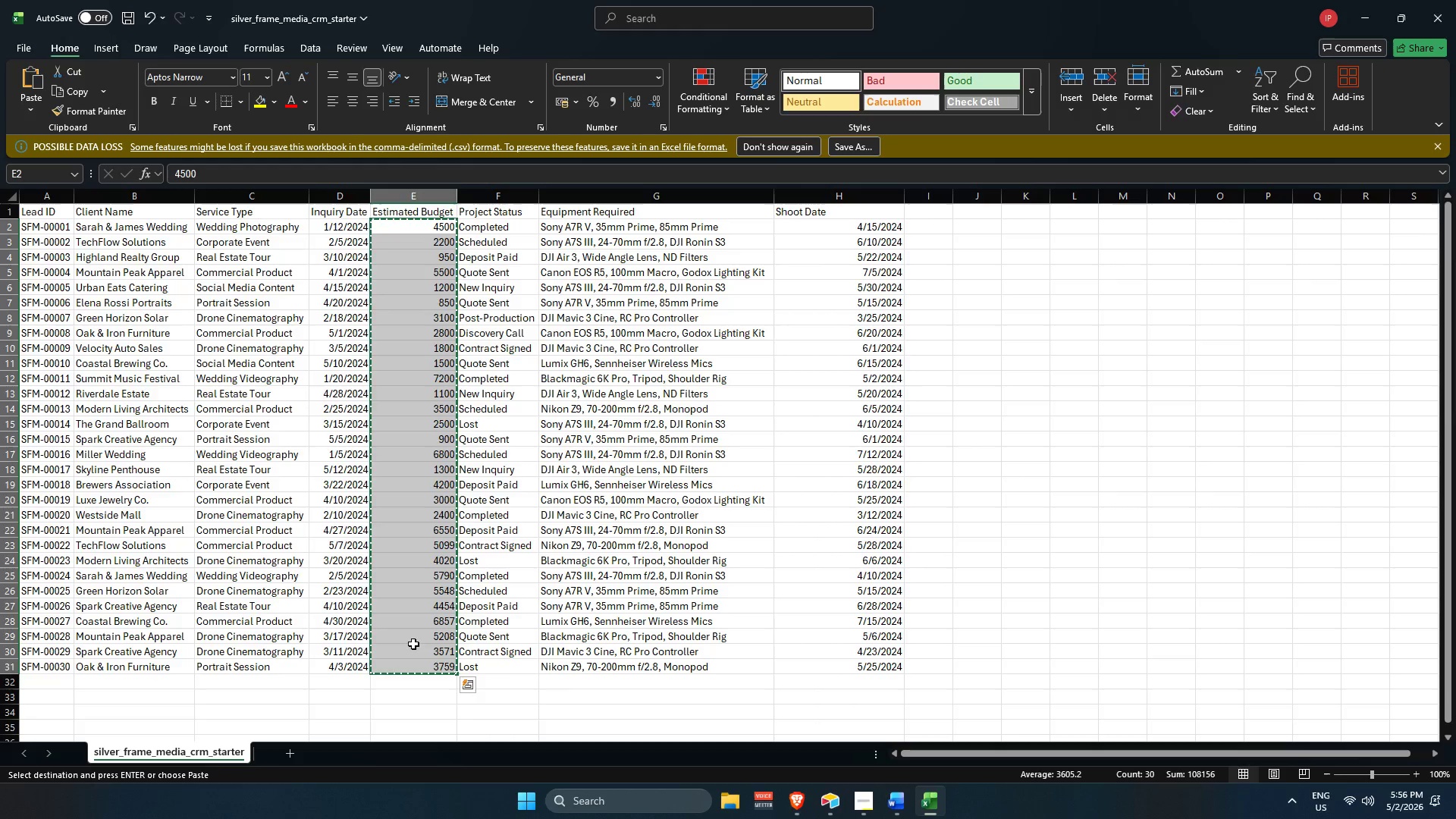 
key(Alt+AltLeft)
 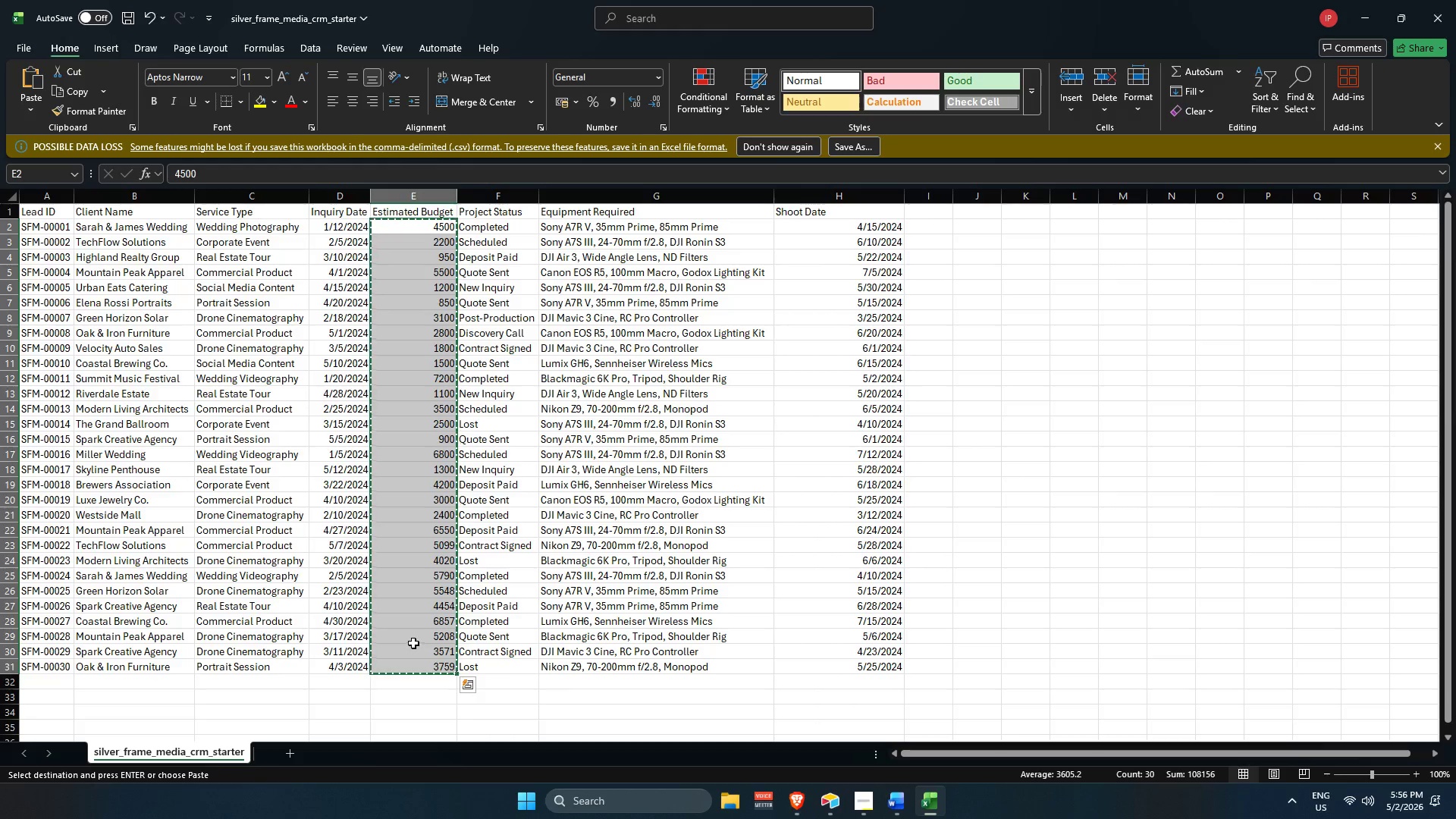 
key(Alt+Tab)
 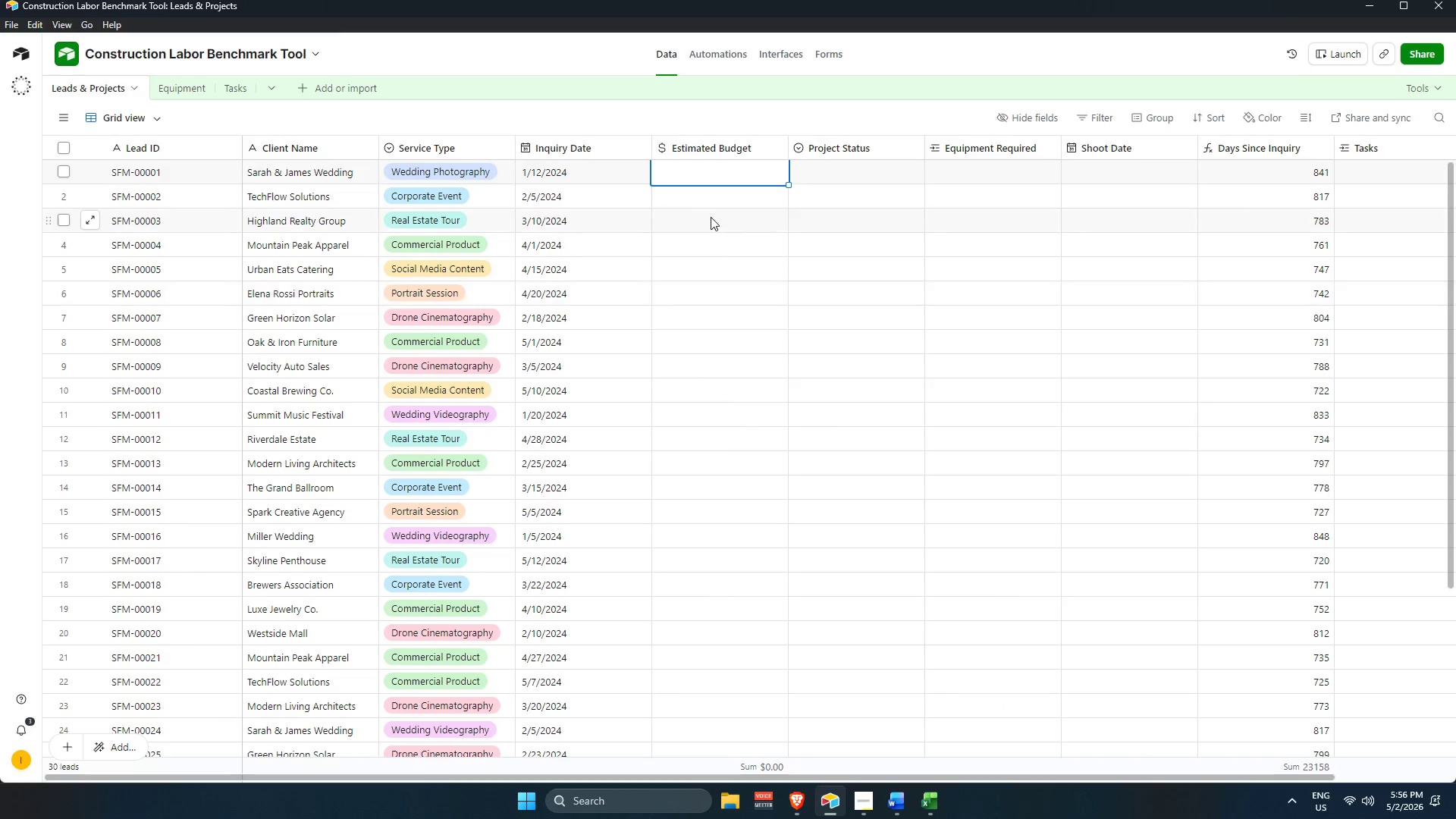 
key(Control+V)
 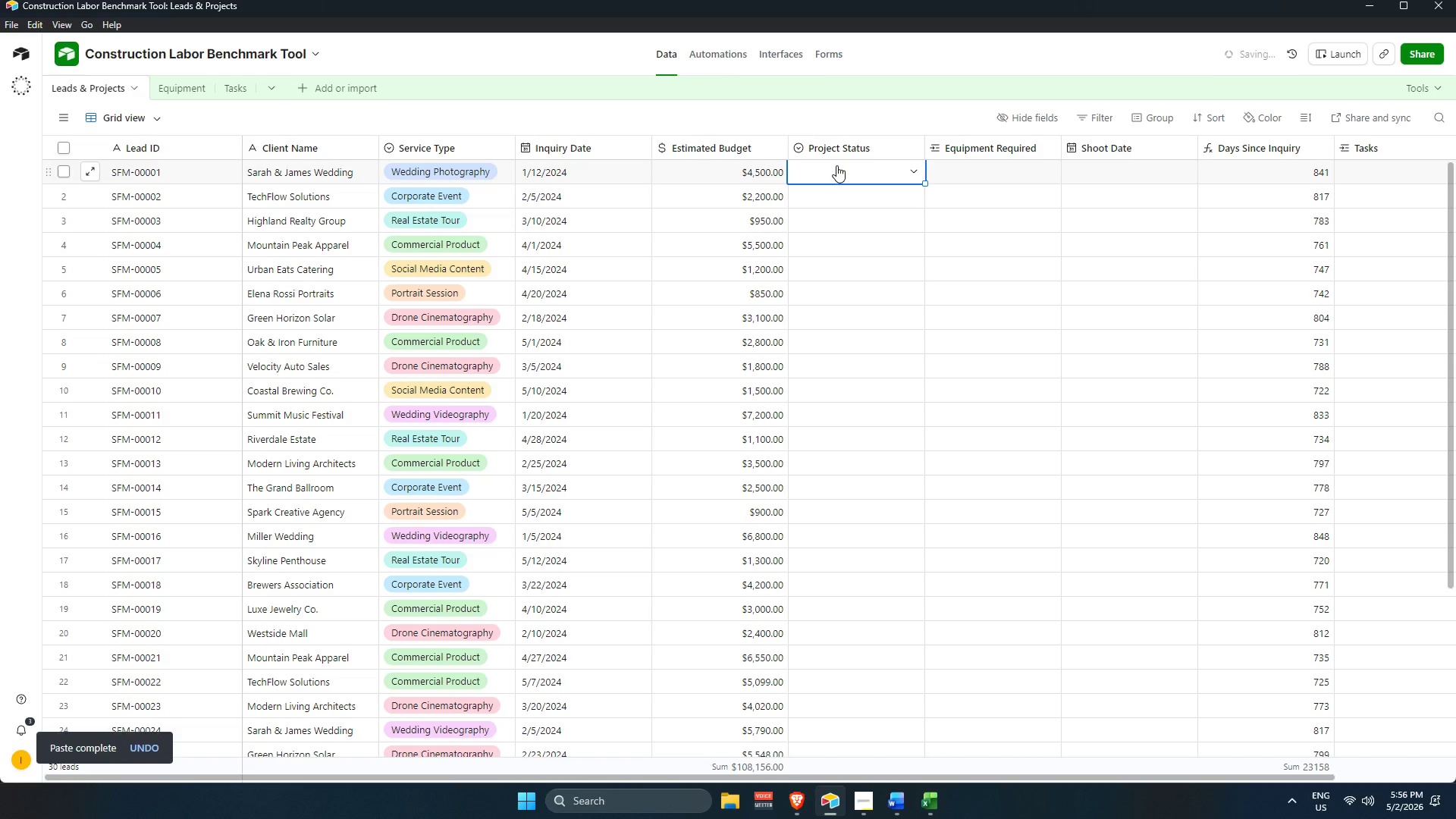 
key(Alt+AltLeft)
 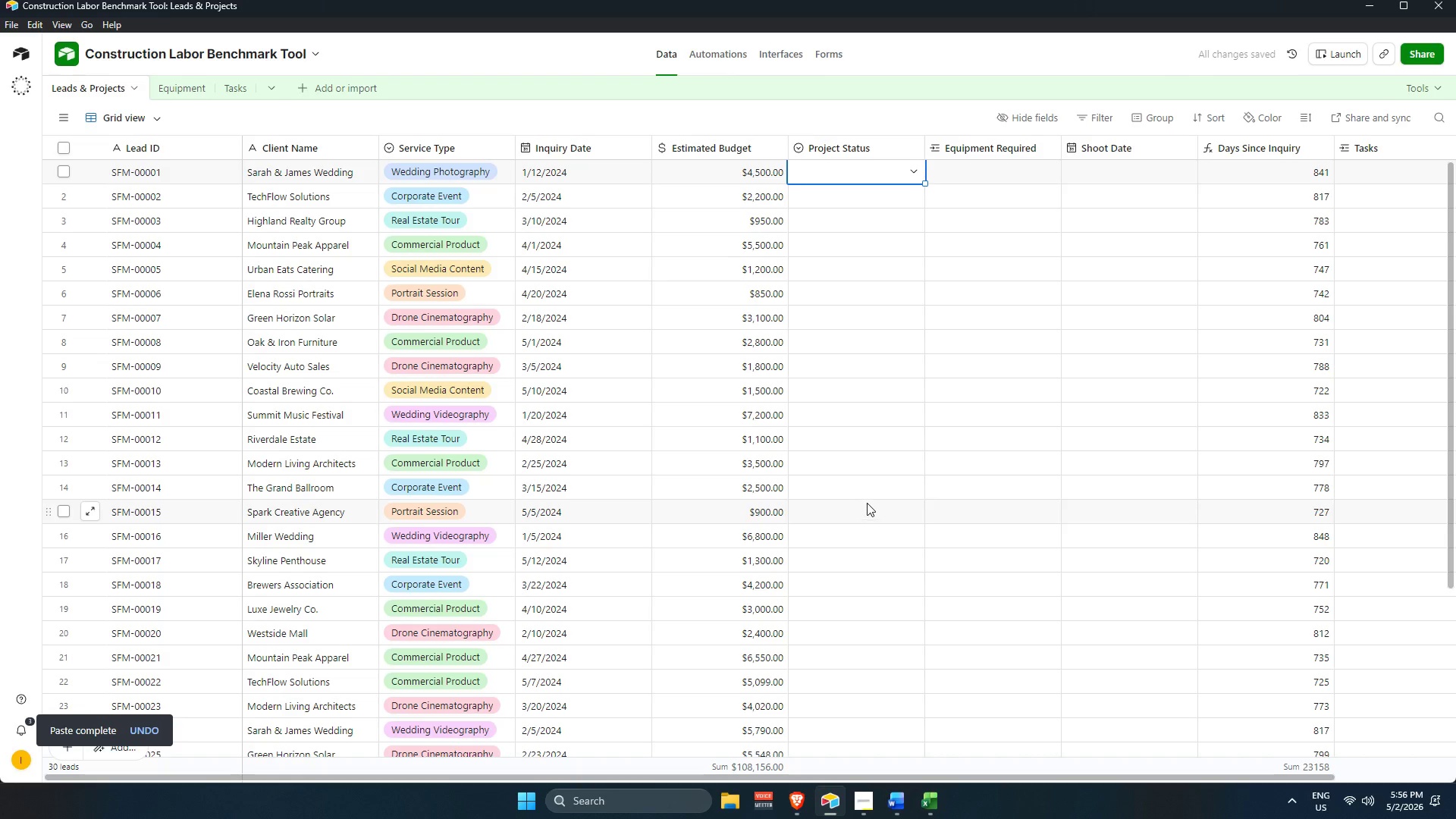 
key(Alt+Tab)
 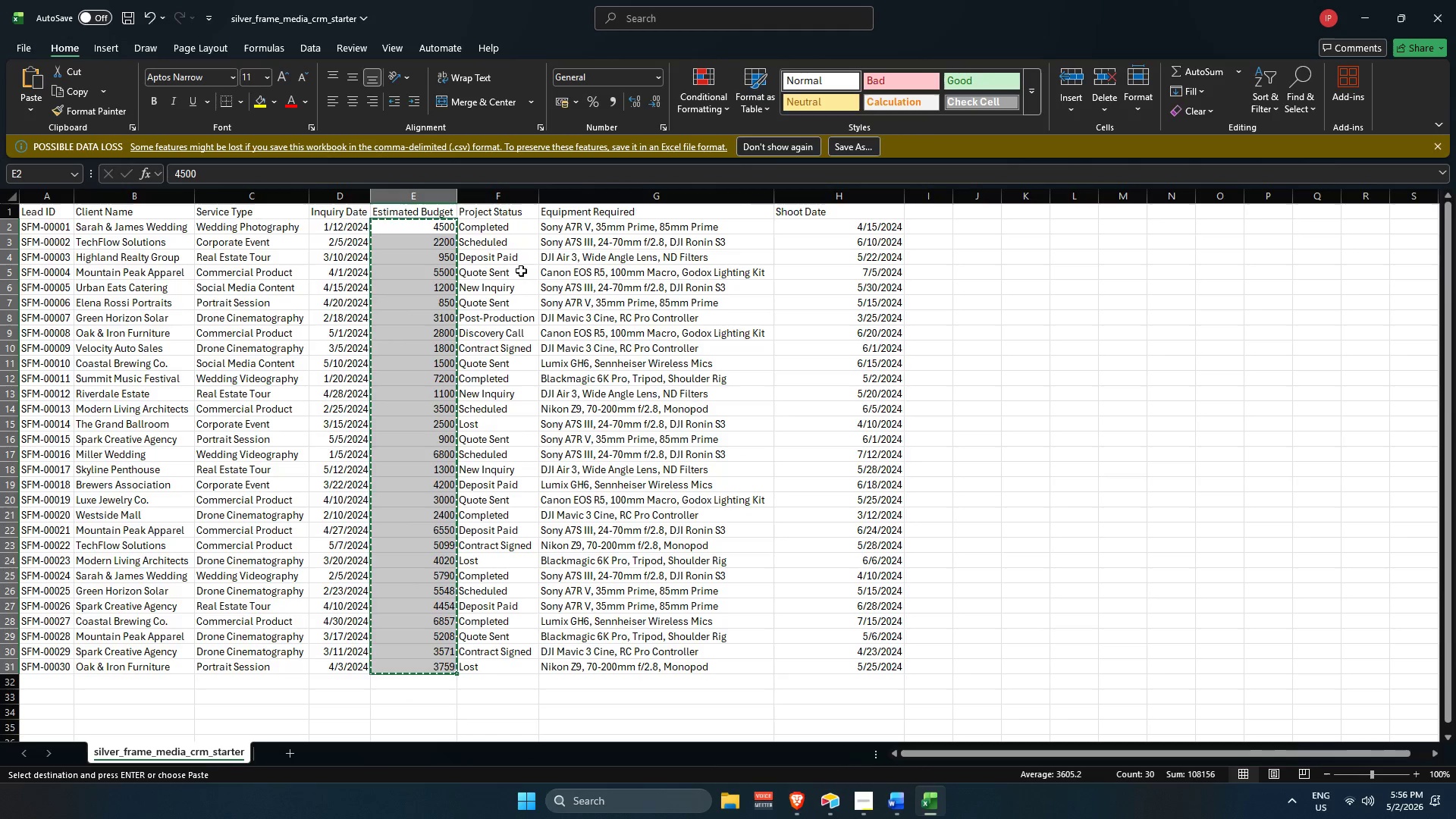 
left_click_drag(start_coordinate=[497, 226], to_coordinate=[523, 645])
 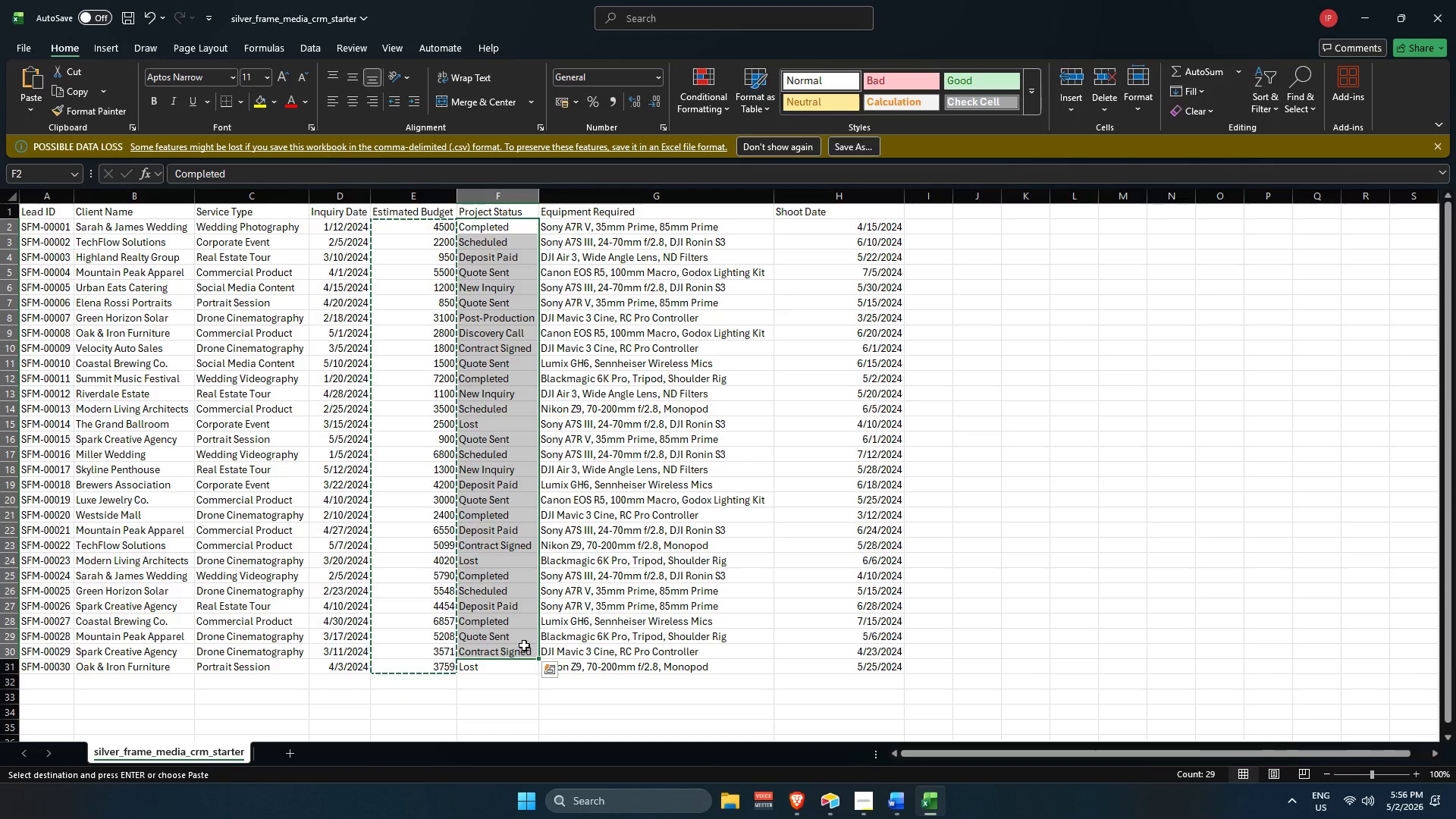 
key(Control+C)
 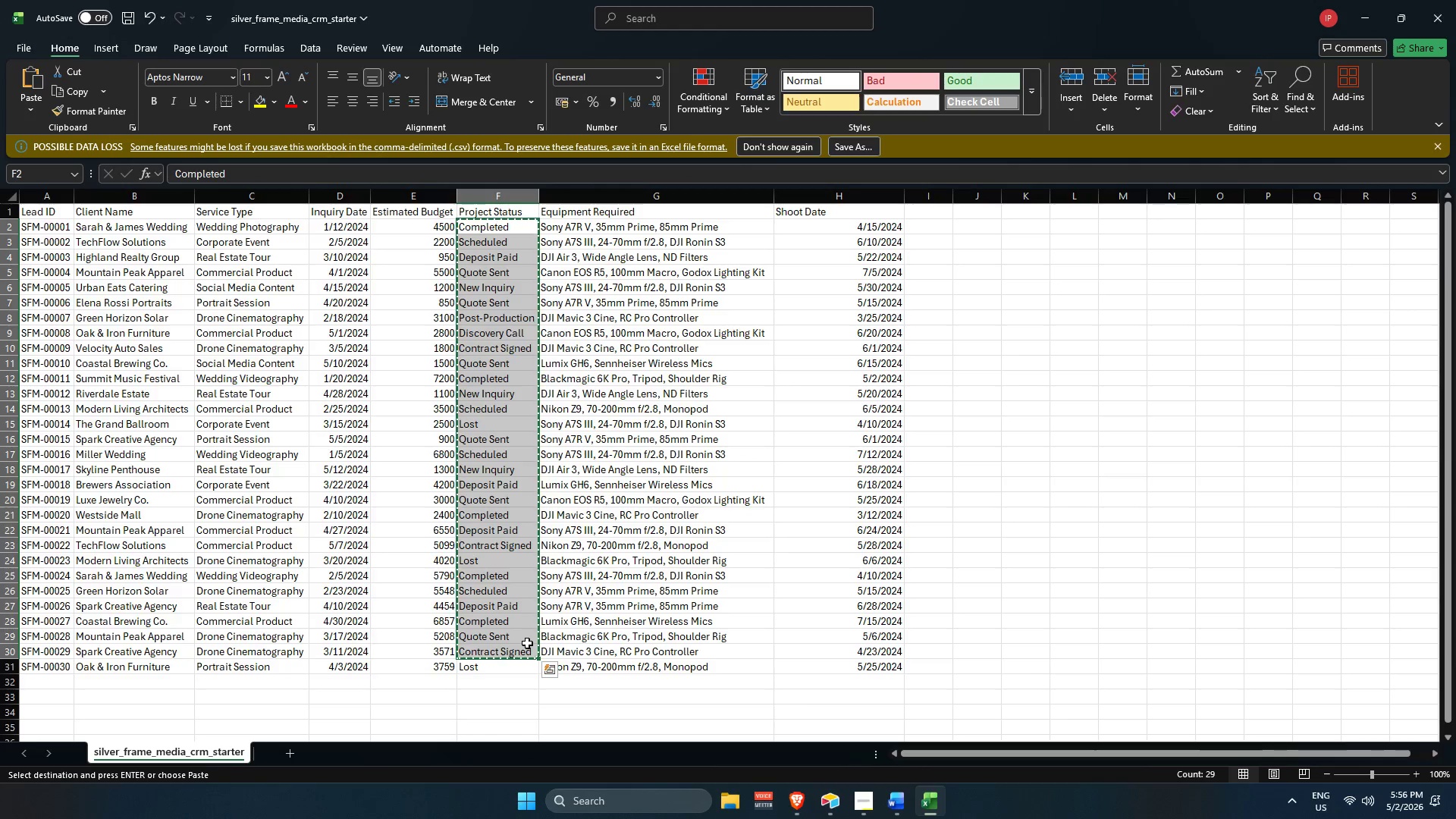 
key(Alt+AltLeft)
 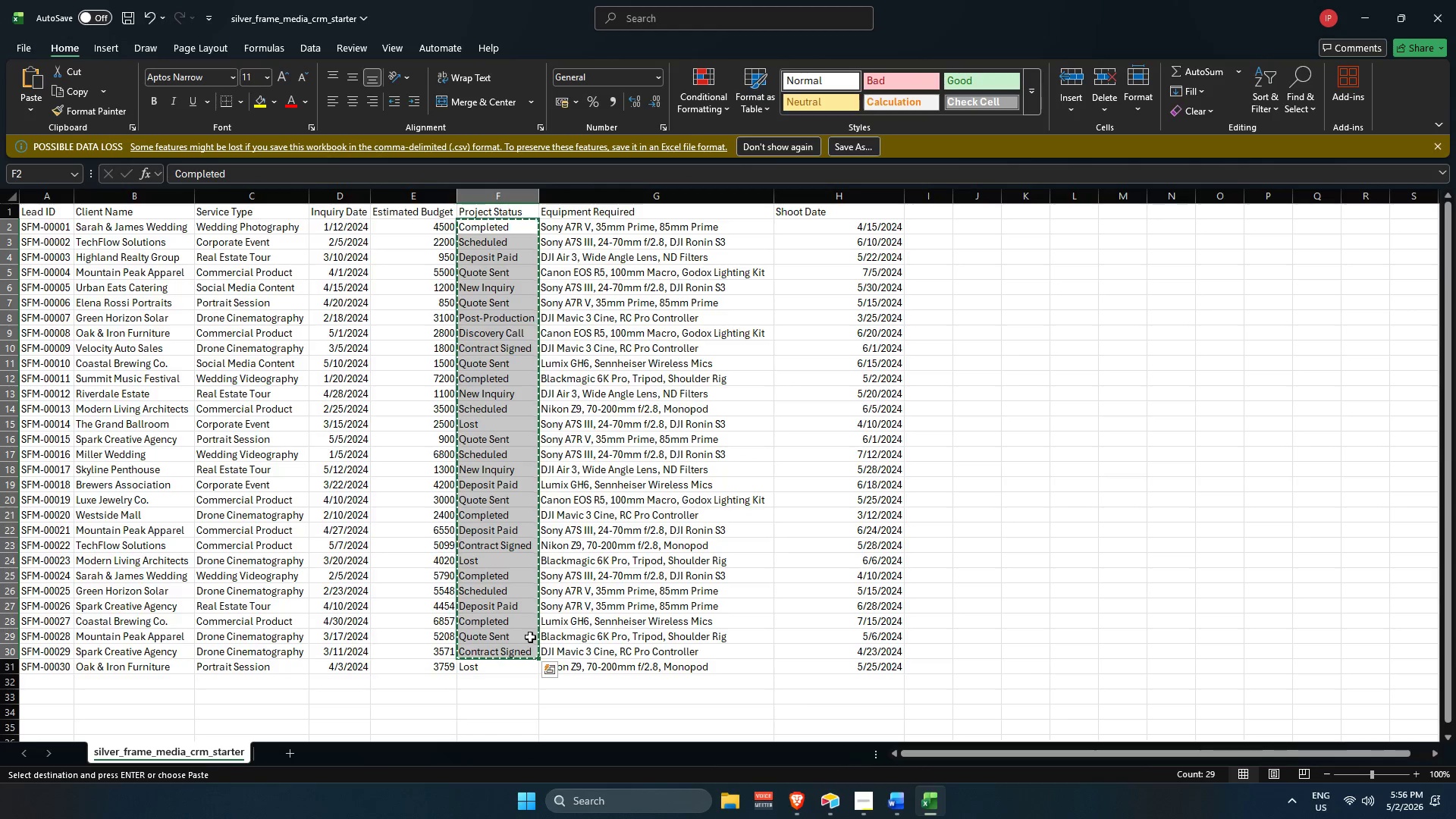 
key(Alt+Tab)
 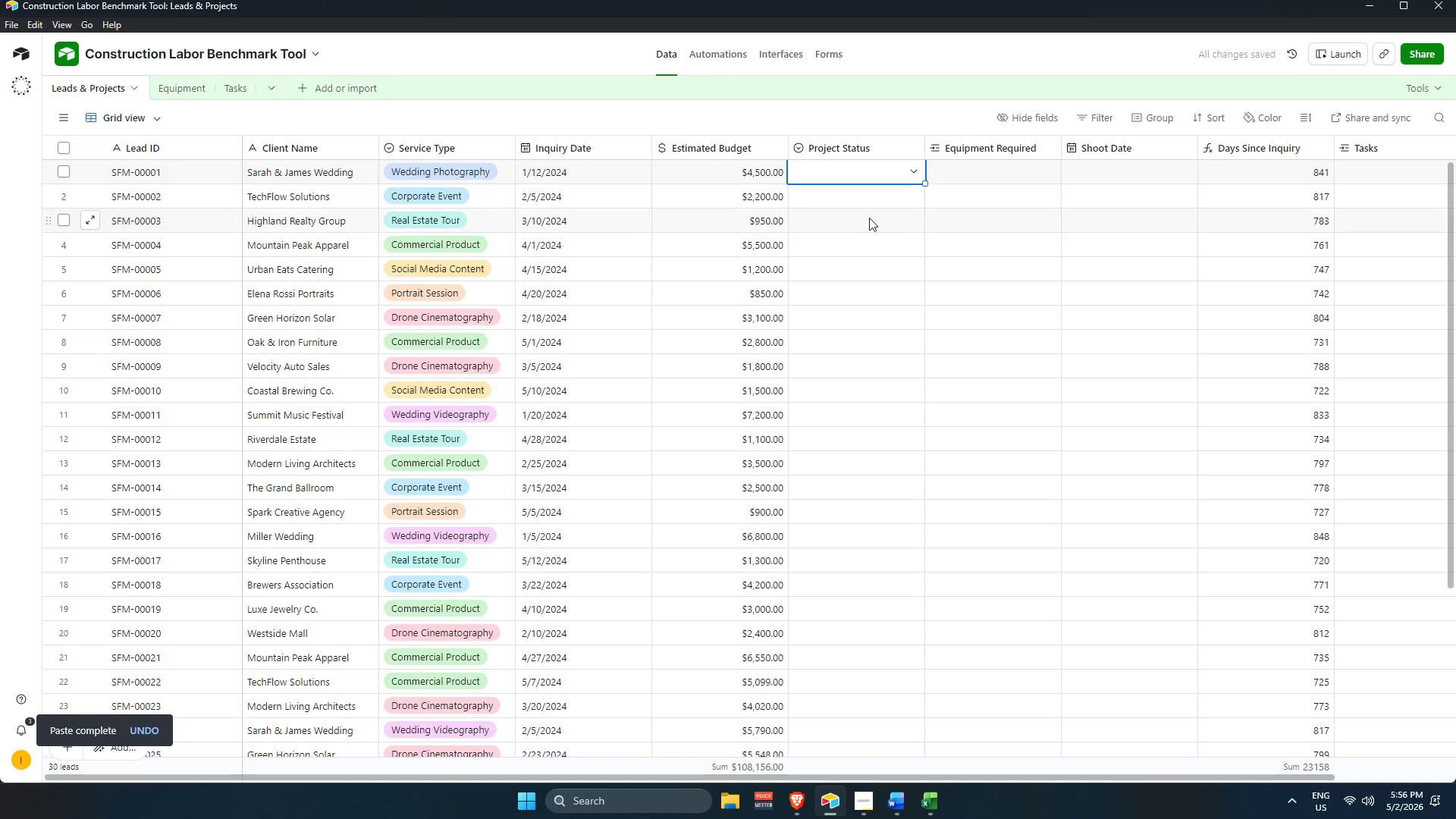 
key(Control+V)
 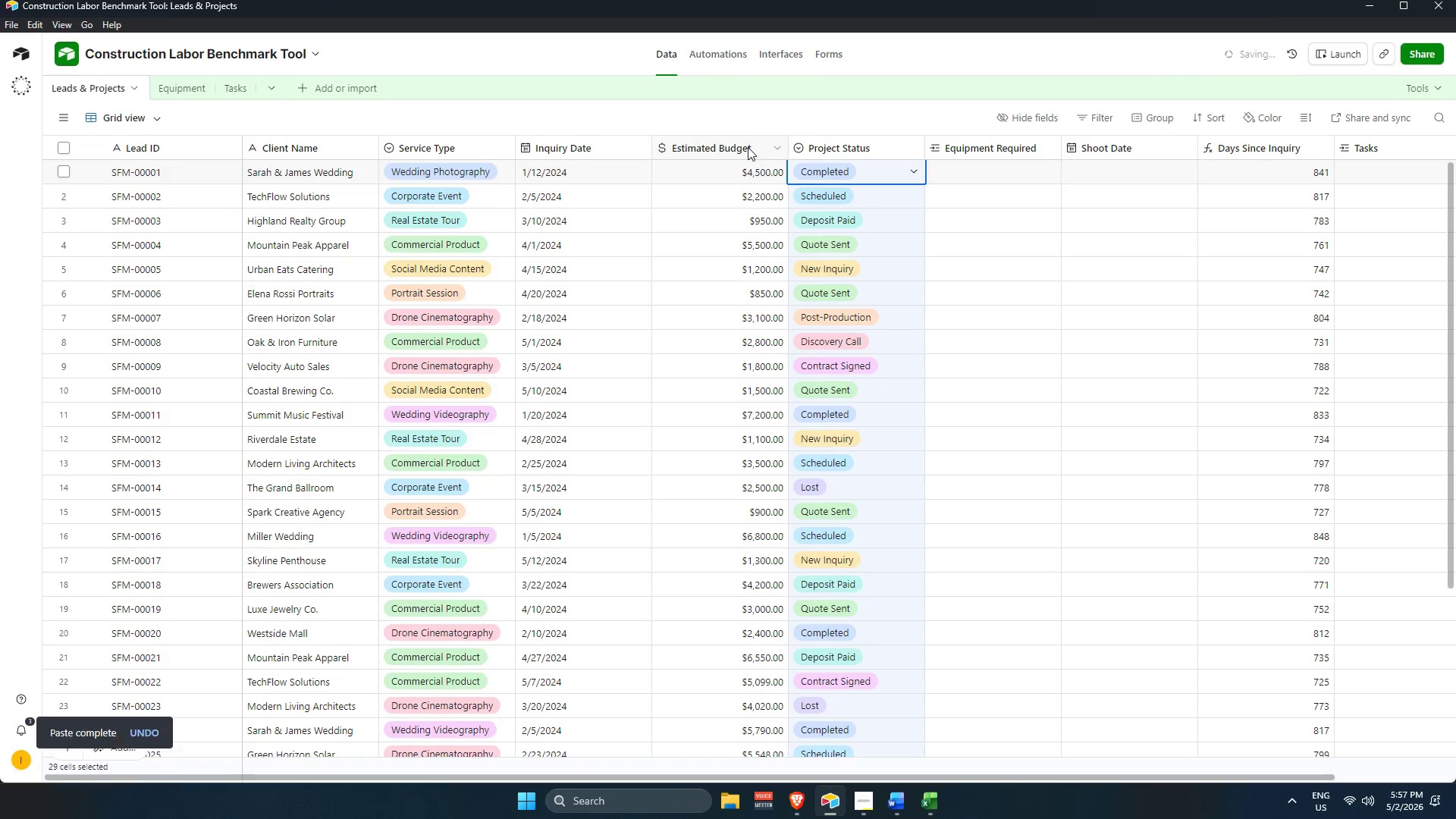 
double_click([746, 146])
 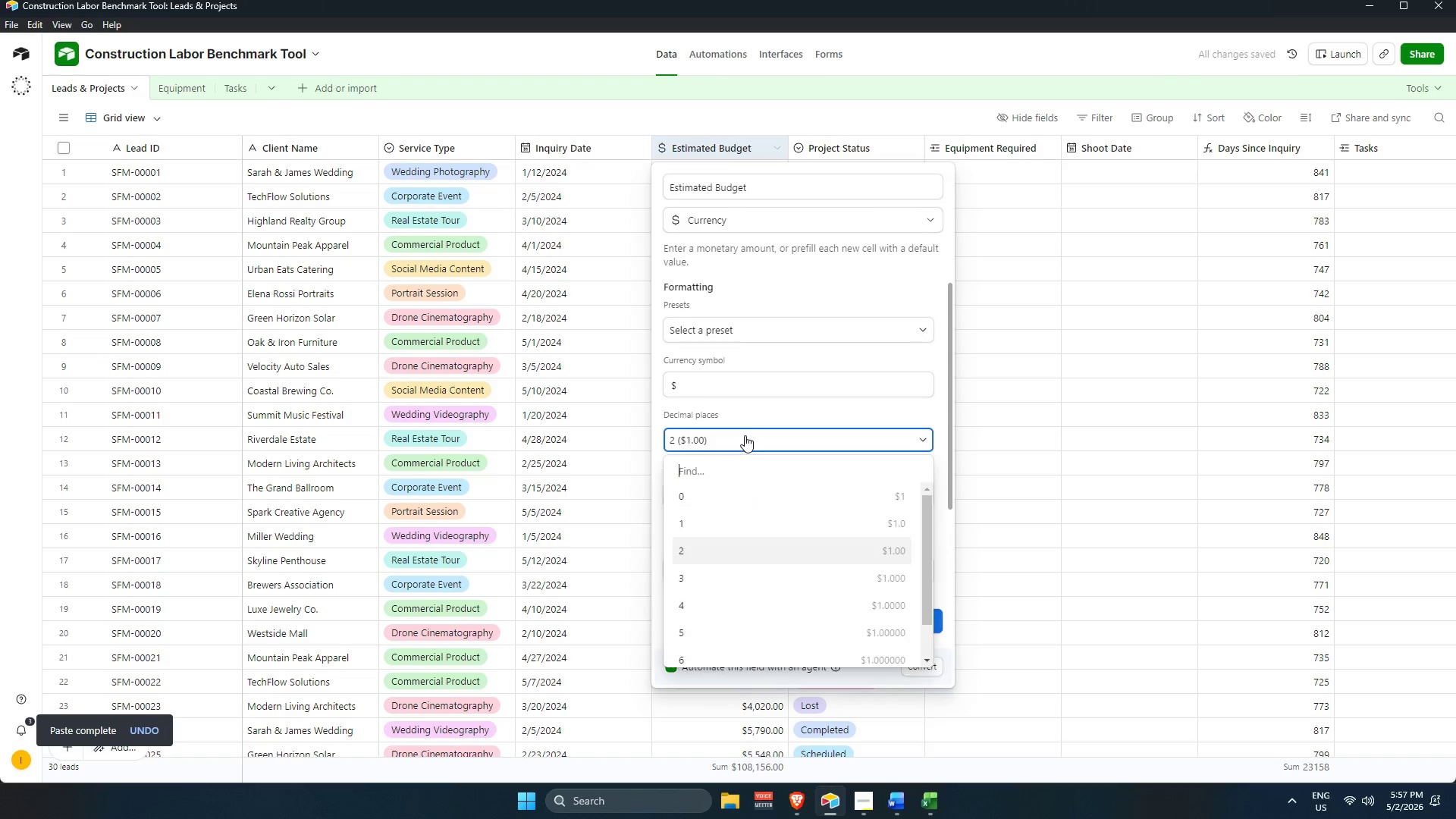 
left_click([732, 492])
 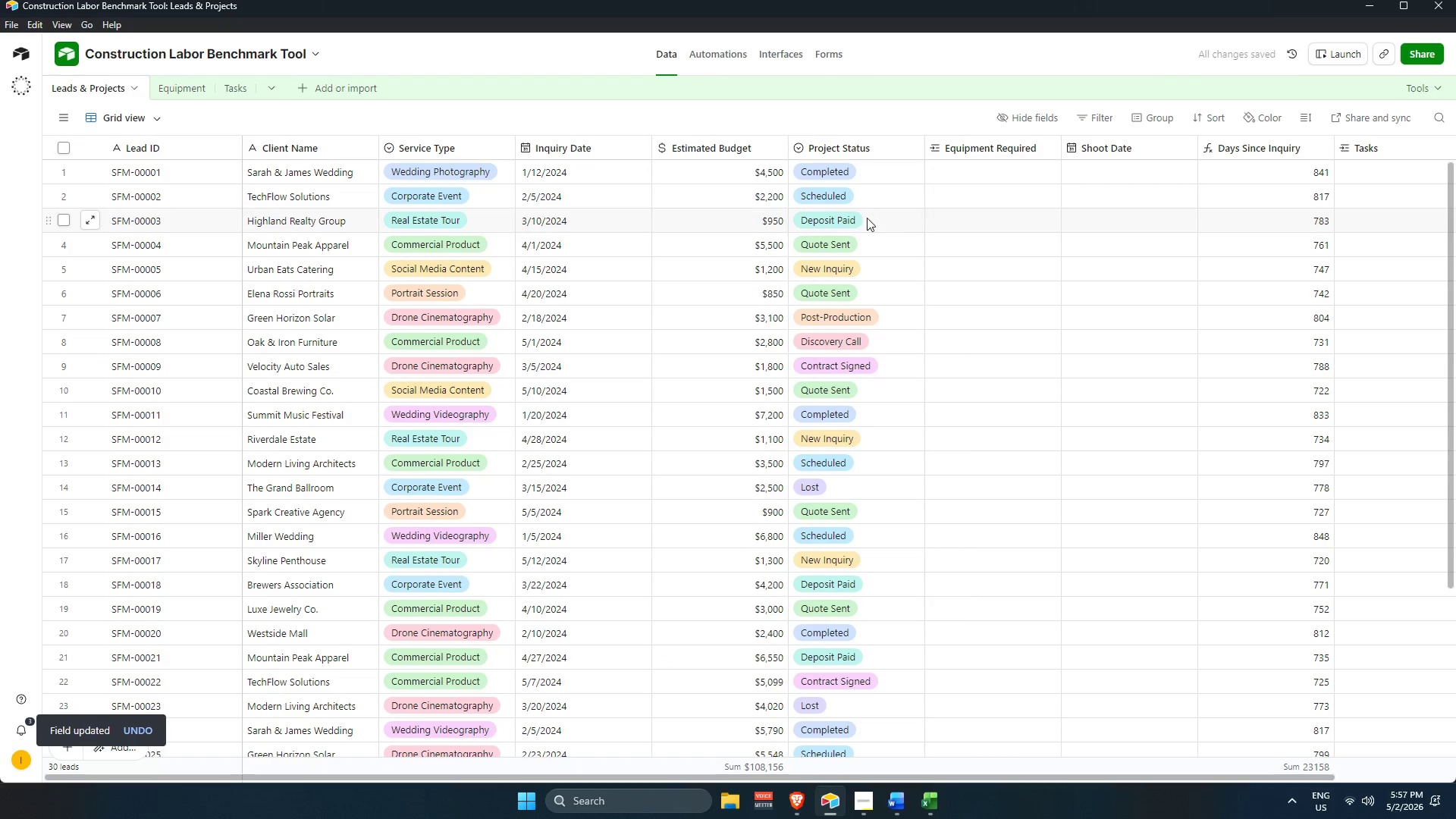 
left_click([1009, 172])
 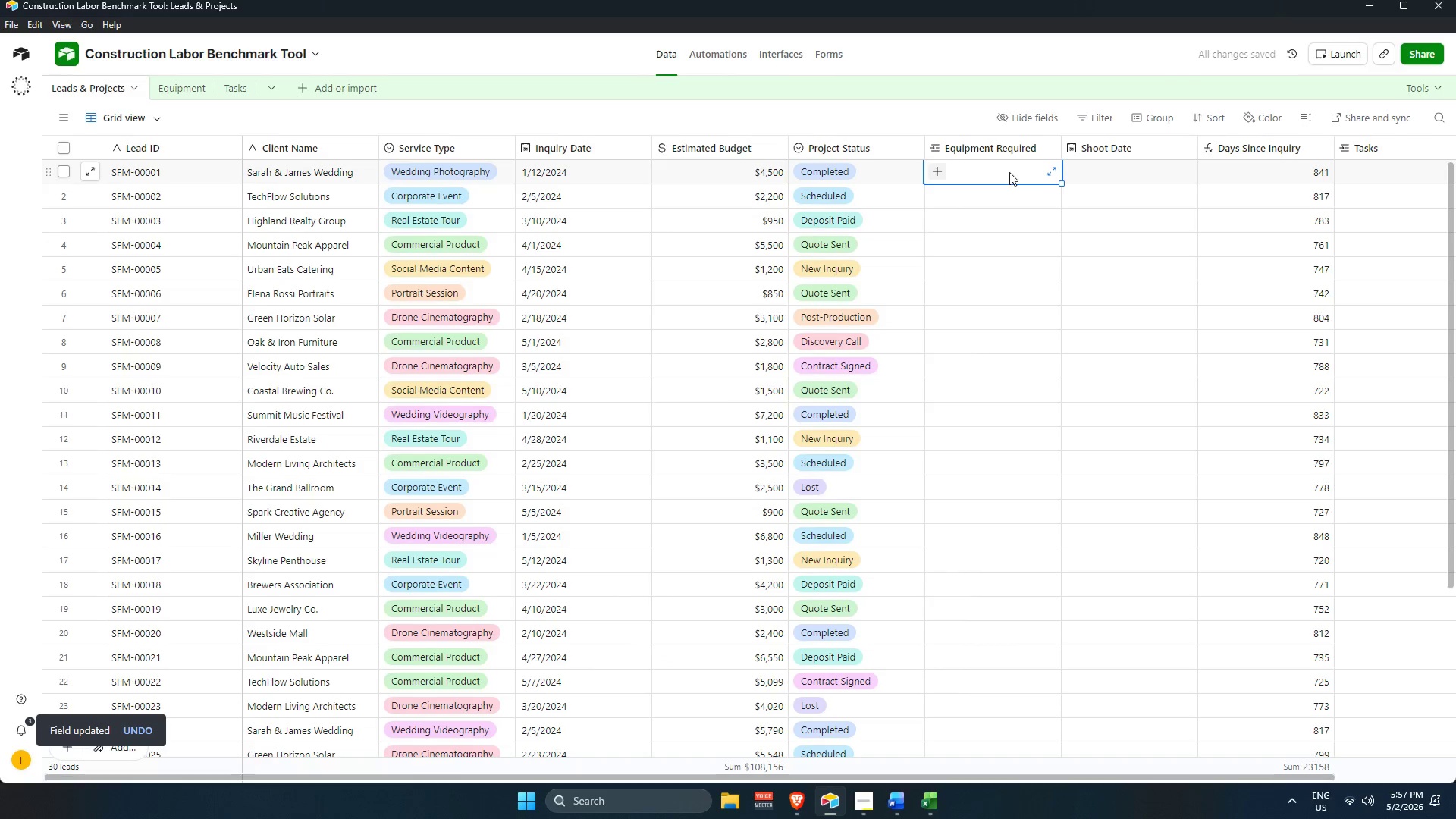 
key(Alt+AltLeft)
 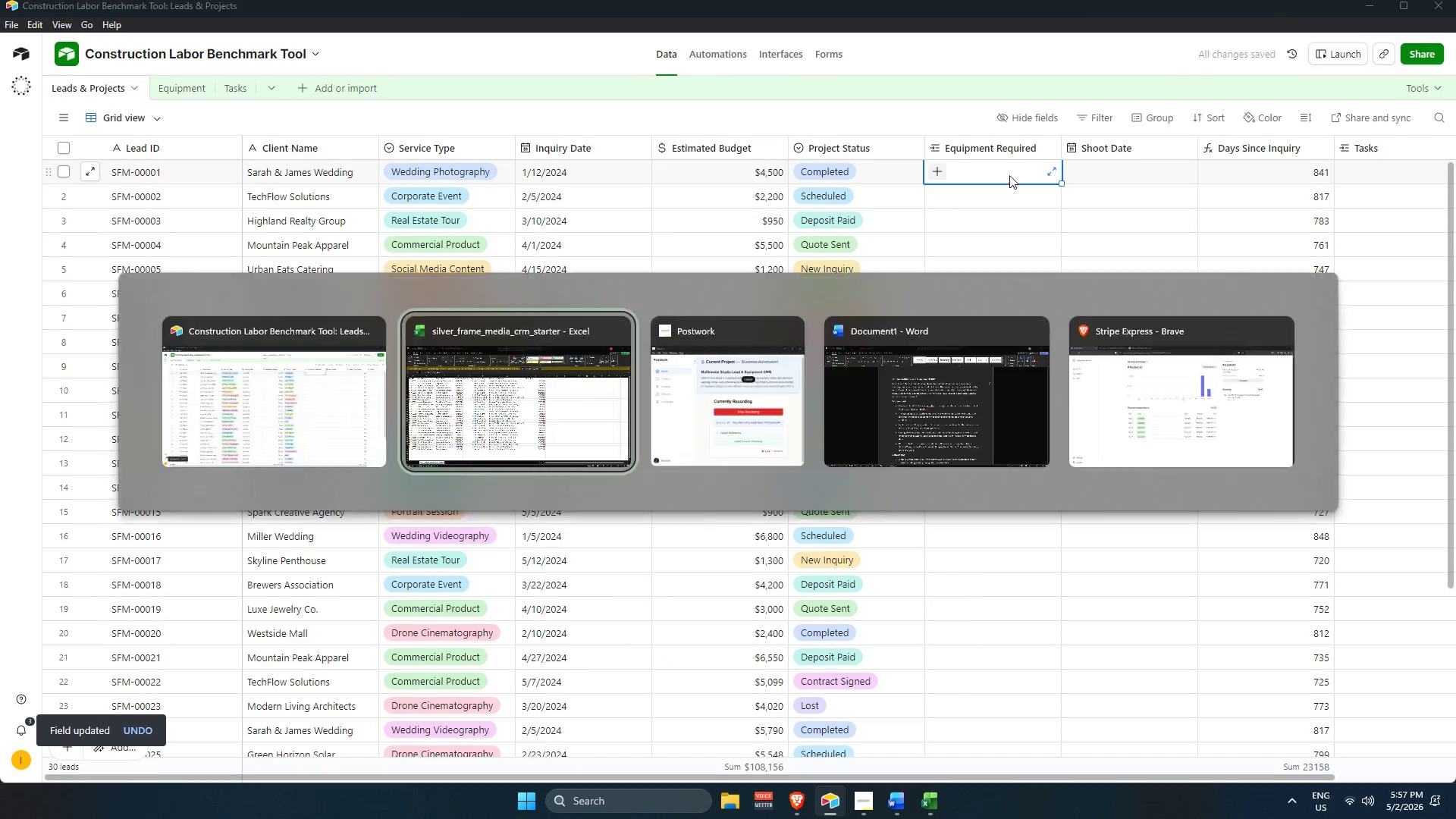 
key(Alt+Tab)
 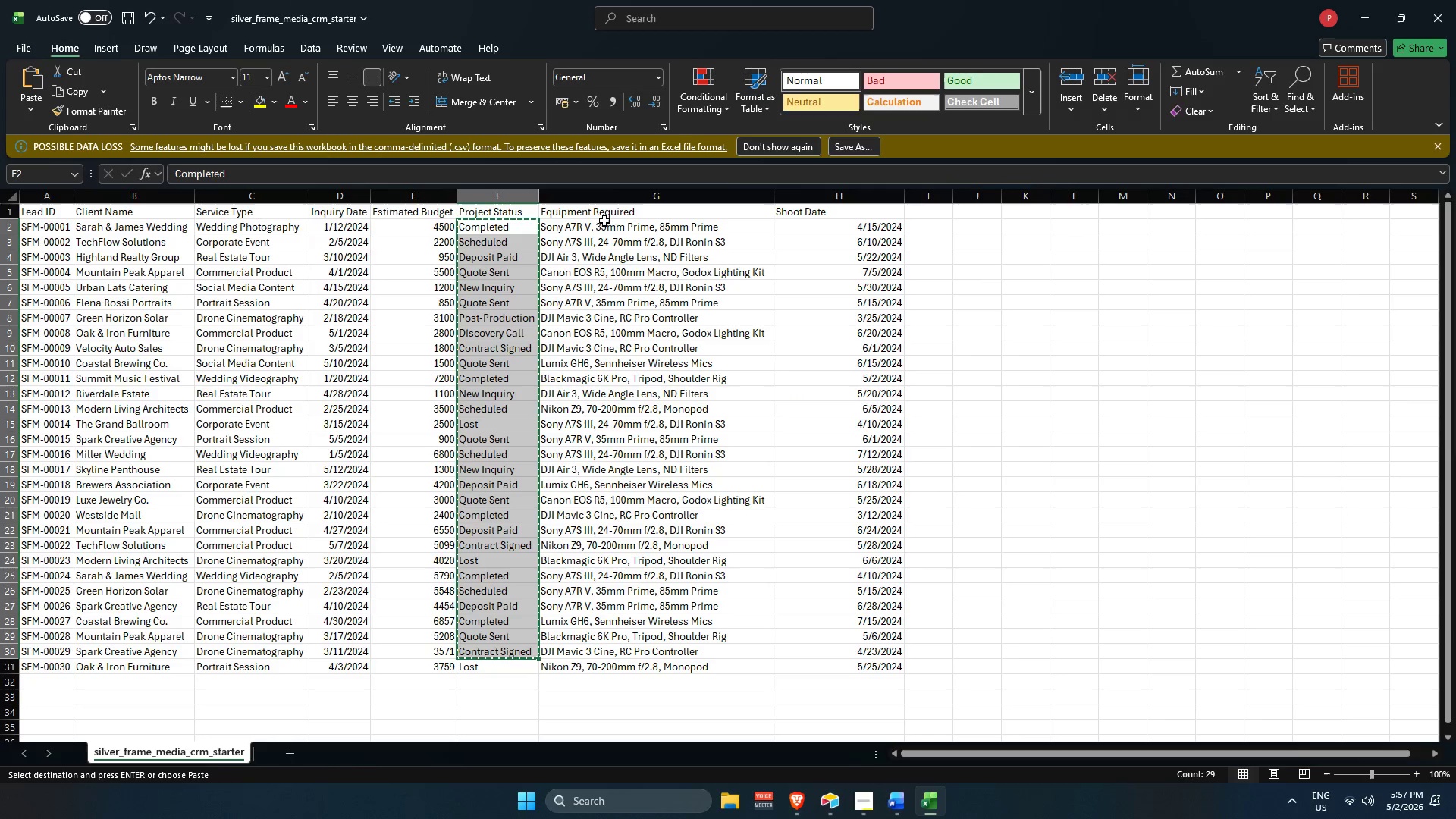 
left_click_drag(start_coordinate=[613, 228], to_coordinate=[604, 662])
 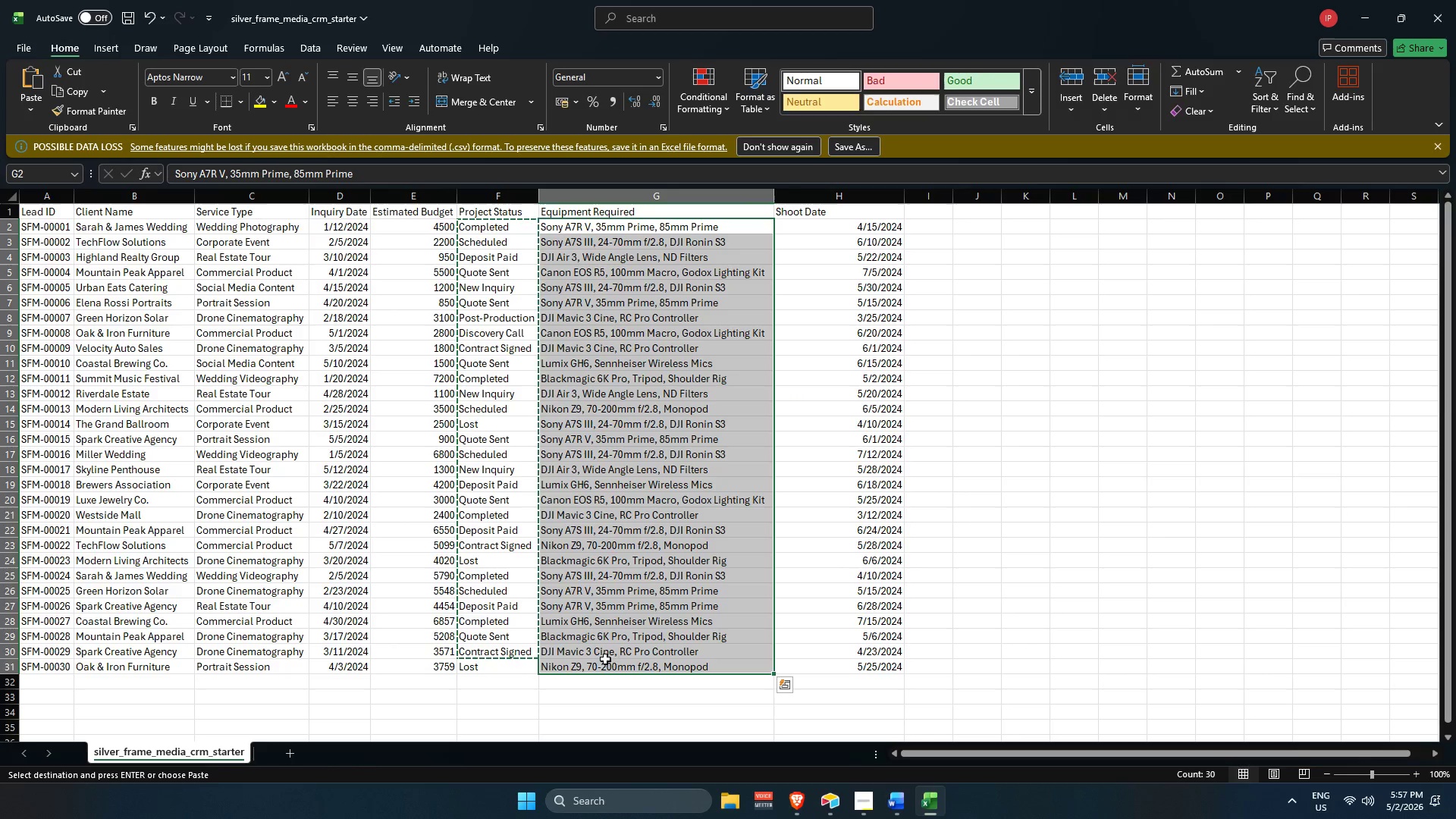 
key(Control+C)
 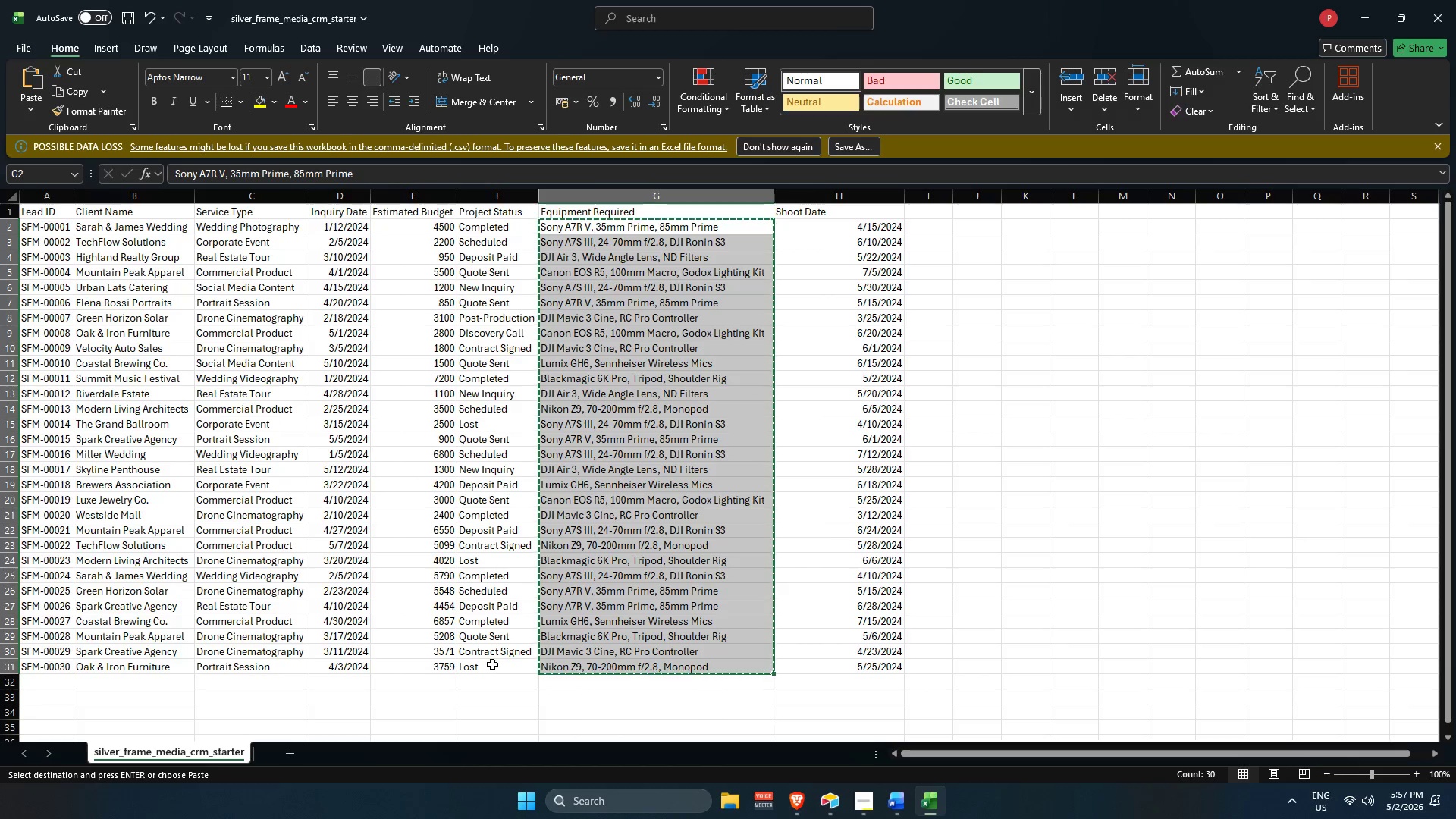 
key(Alt+AltLeft)
 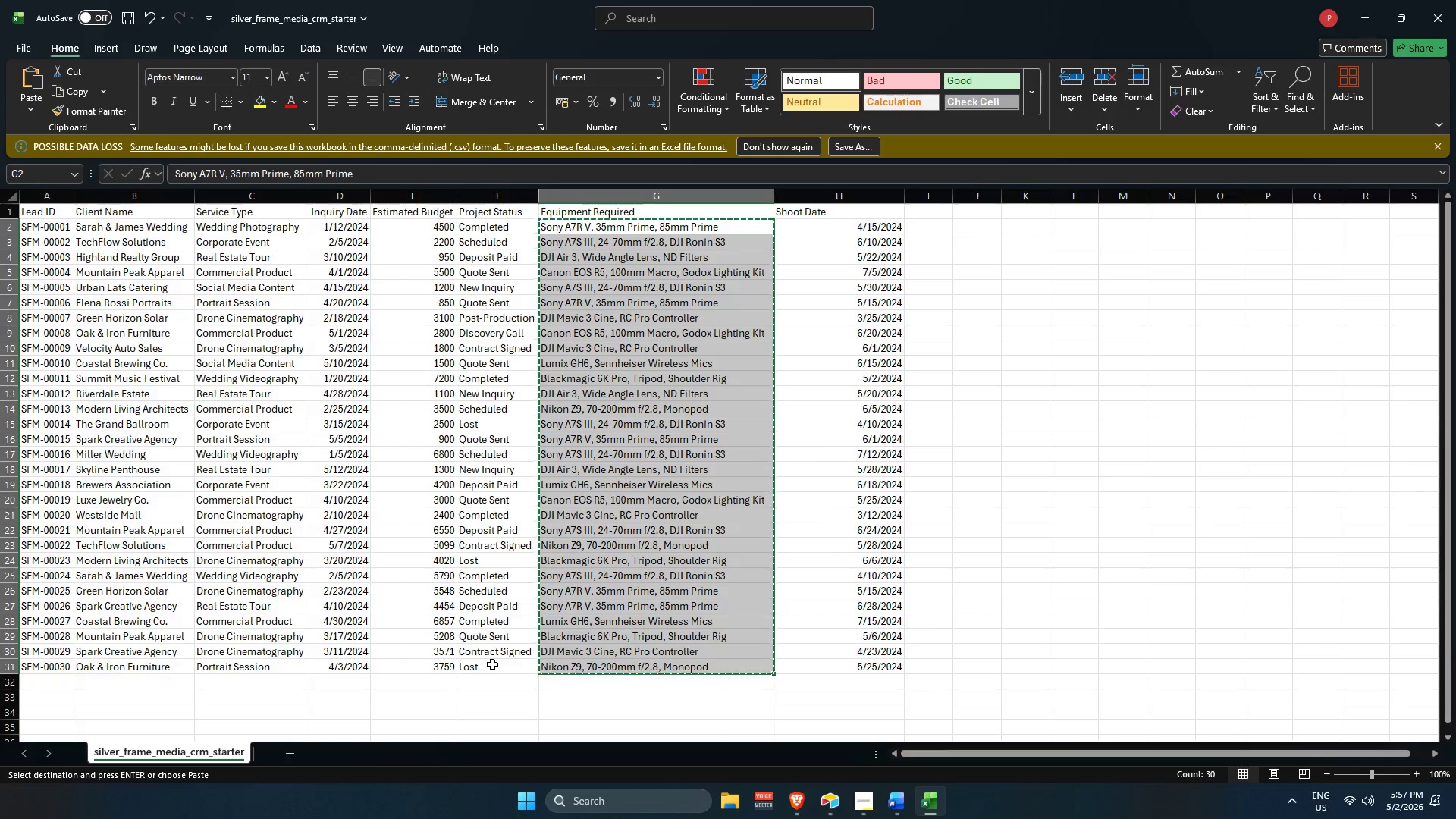 
key(Alt+Tab)
 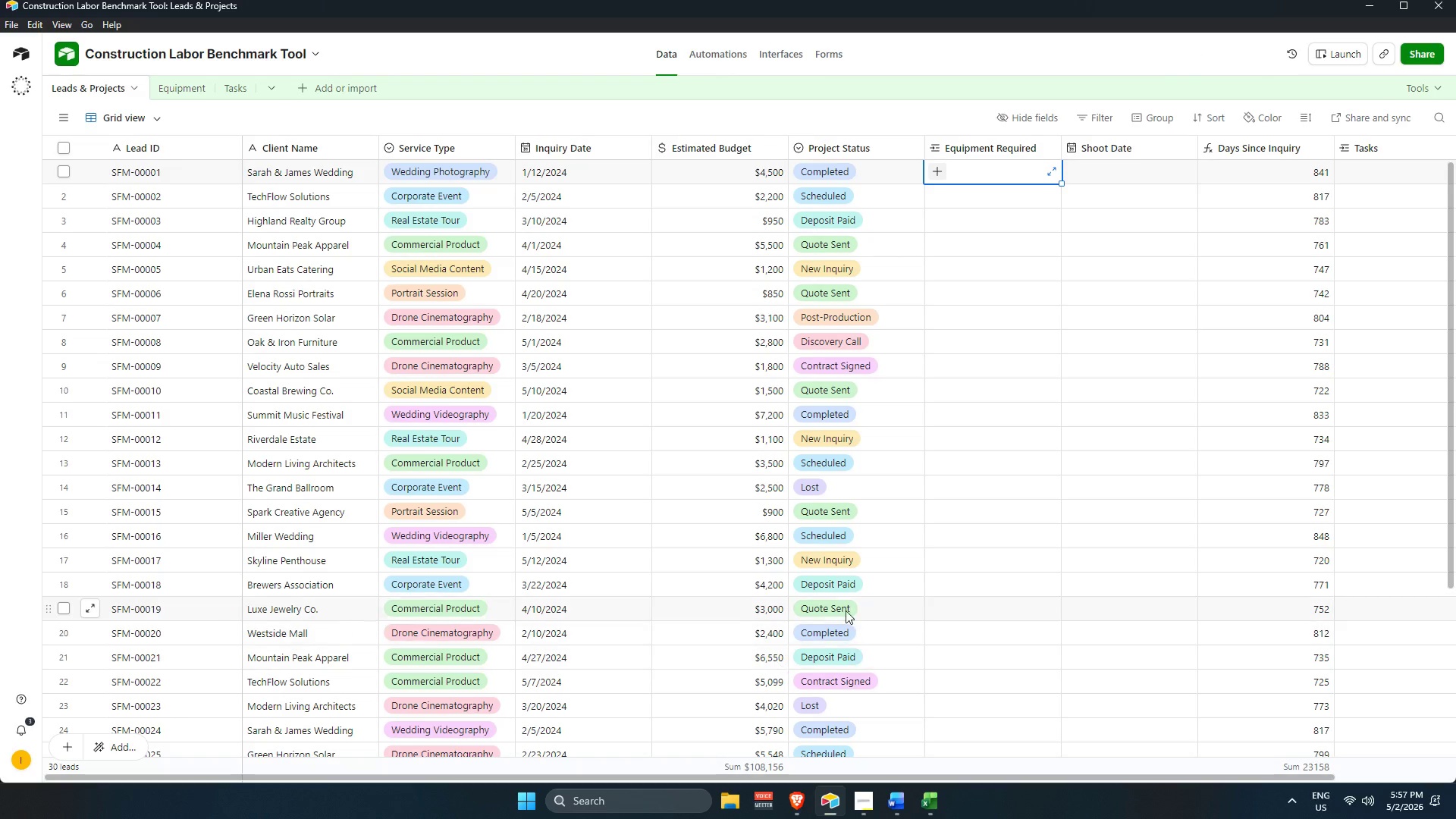 
left_click([838, 641])
 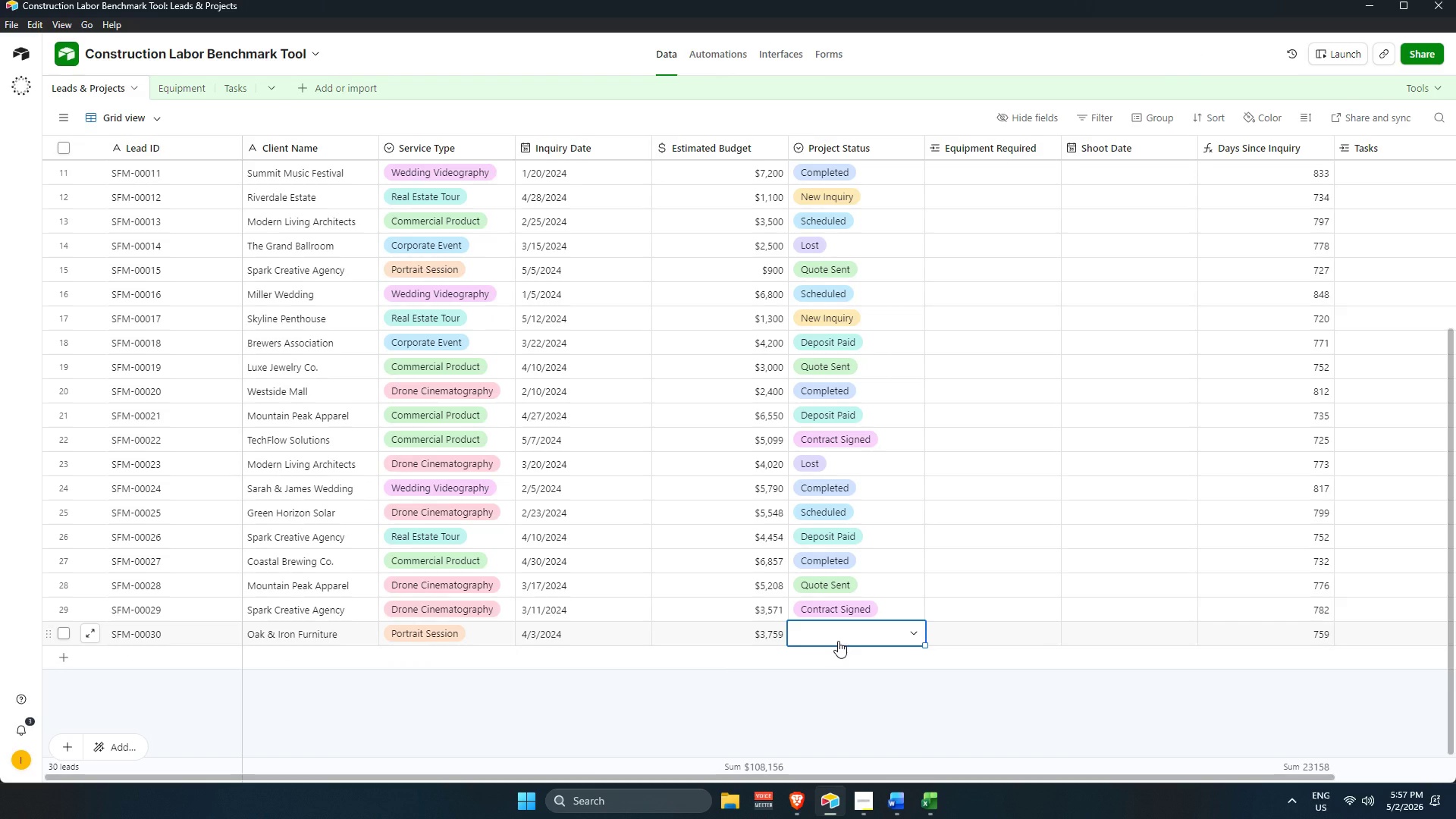 
scroll: coordinate [840, 618], scroll_direction: down, amount: 5.0
 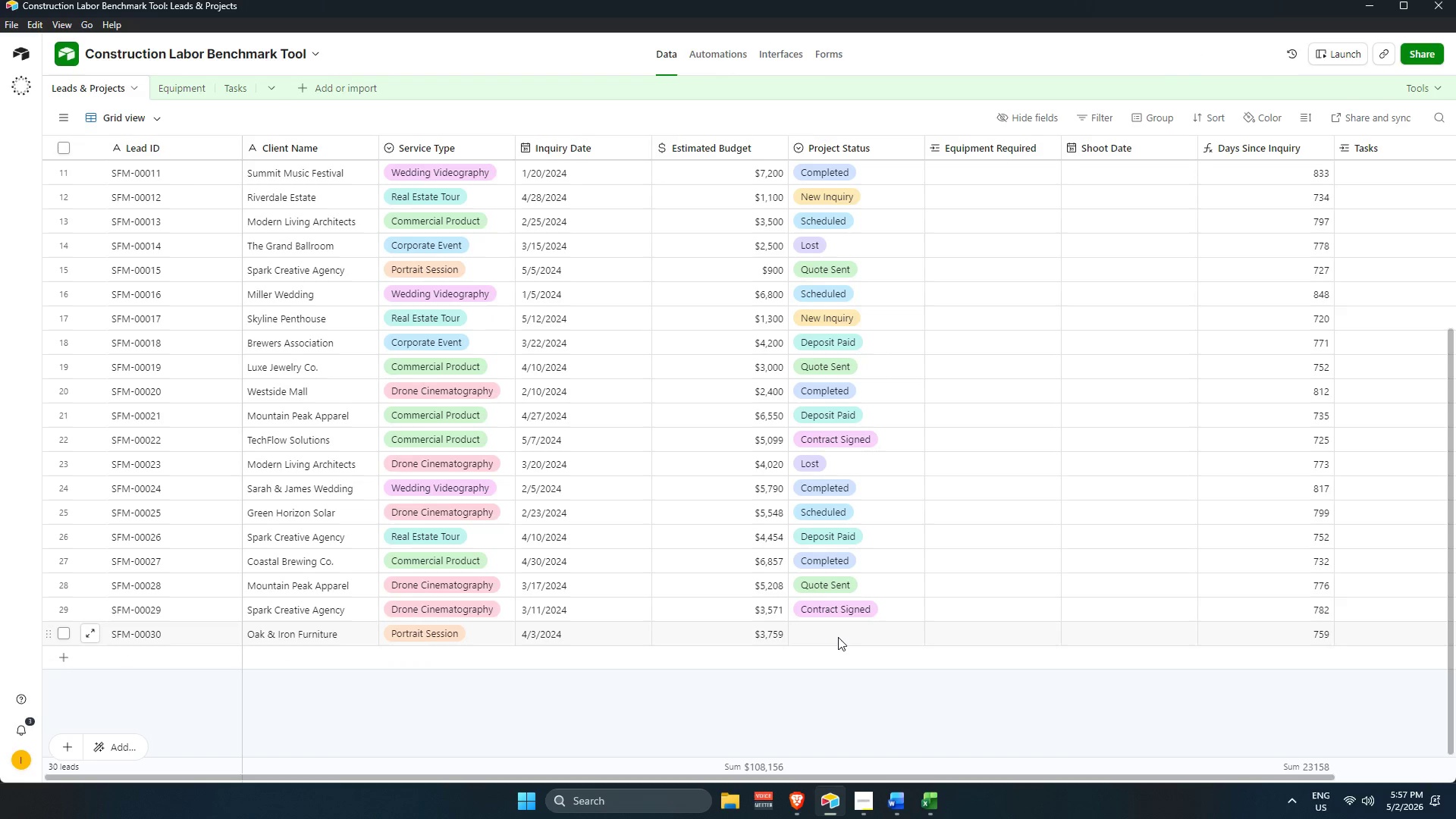 
left_click([838, 641])
 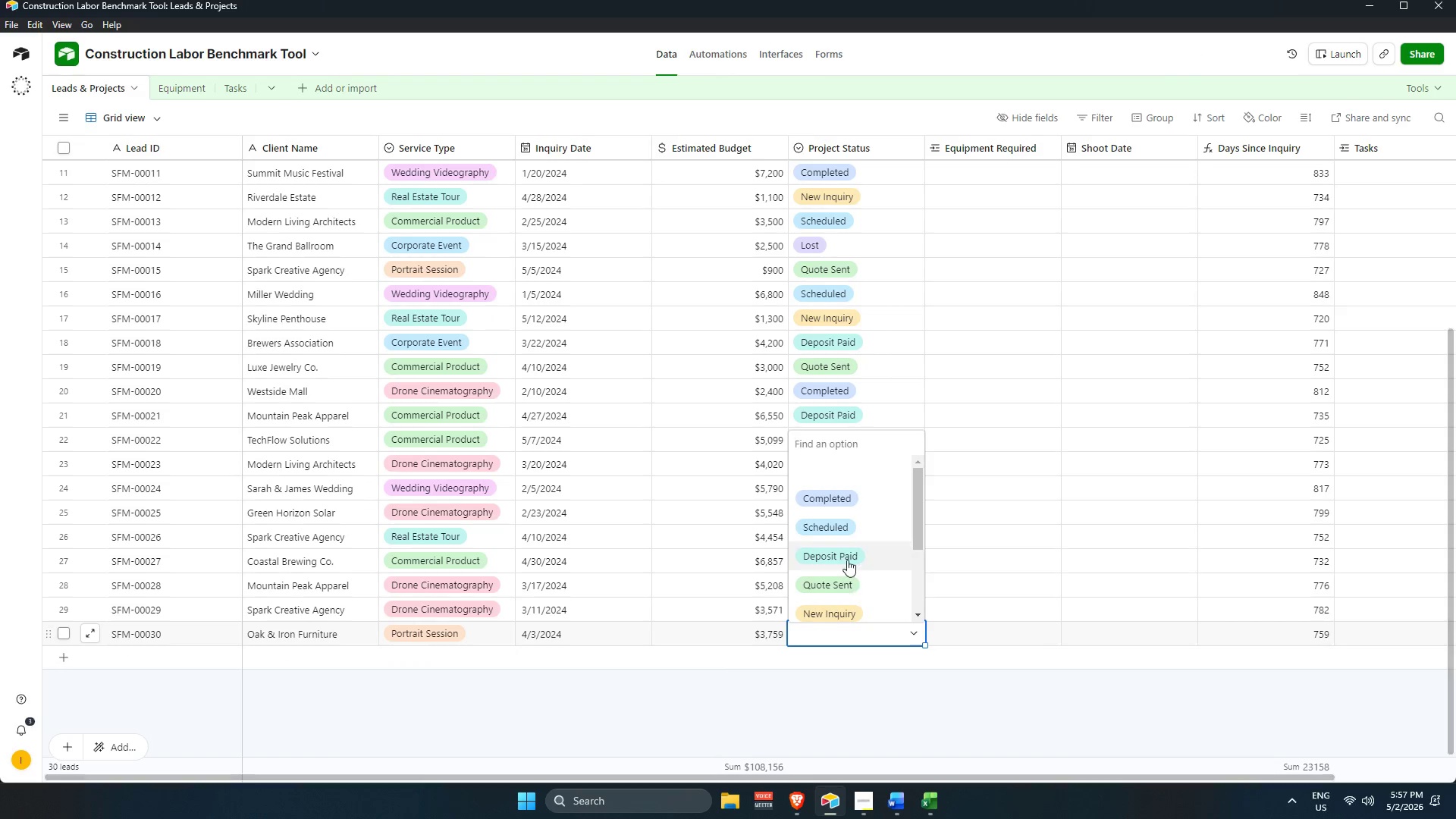 
scroll: coordinate [853, 583], scroll_direction: down, amount: 6.0
 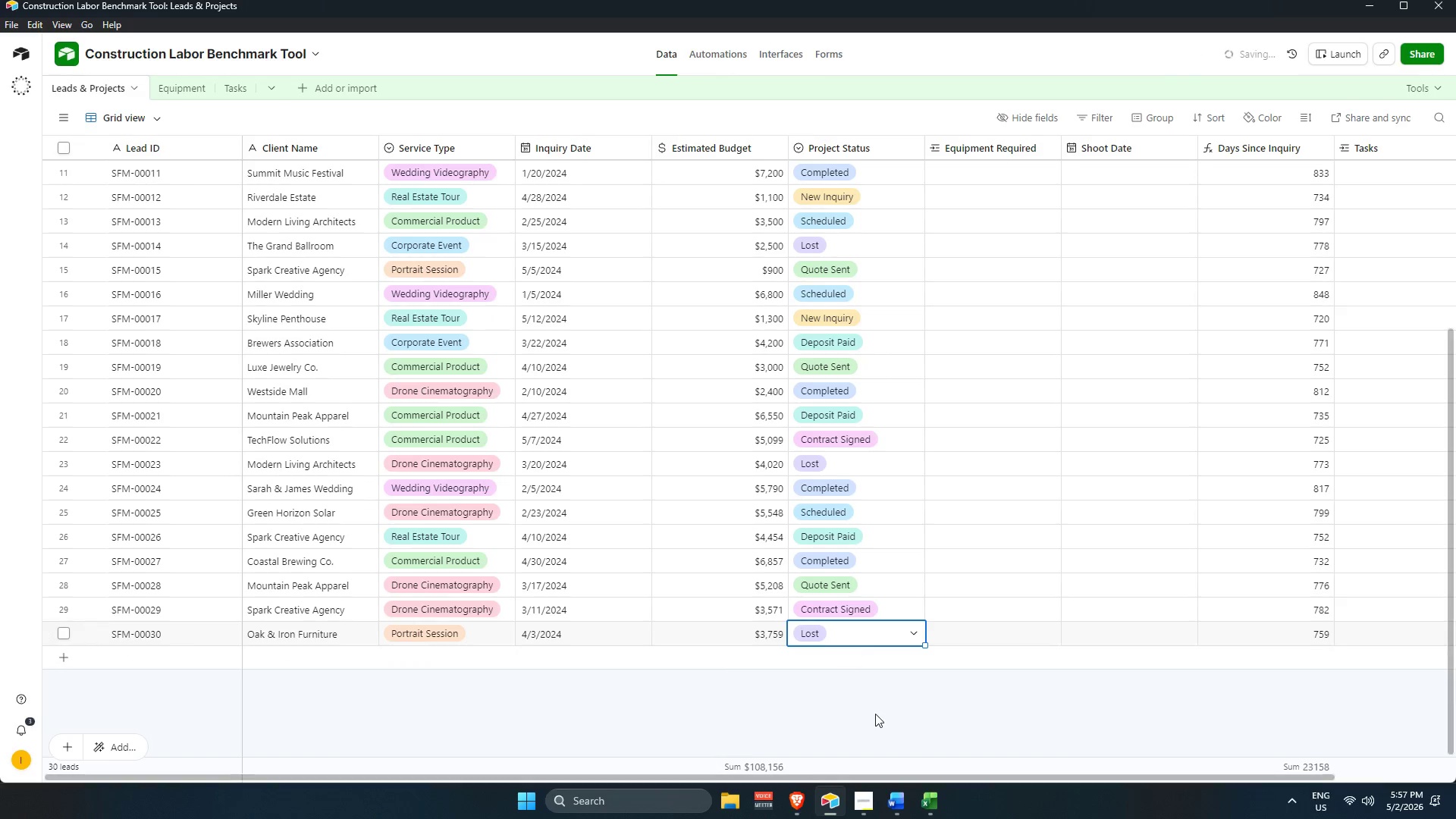 
double_click([875, 714])
 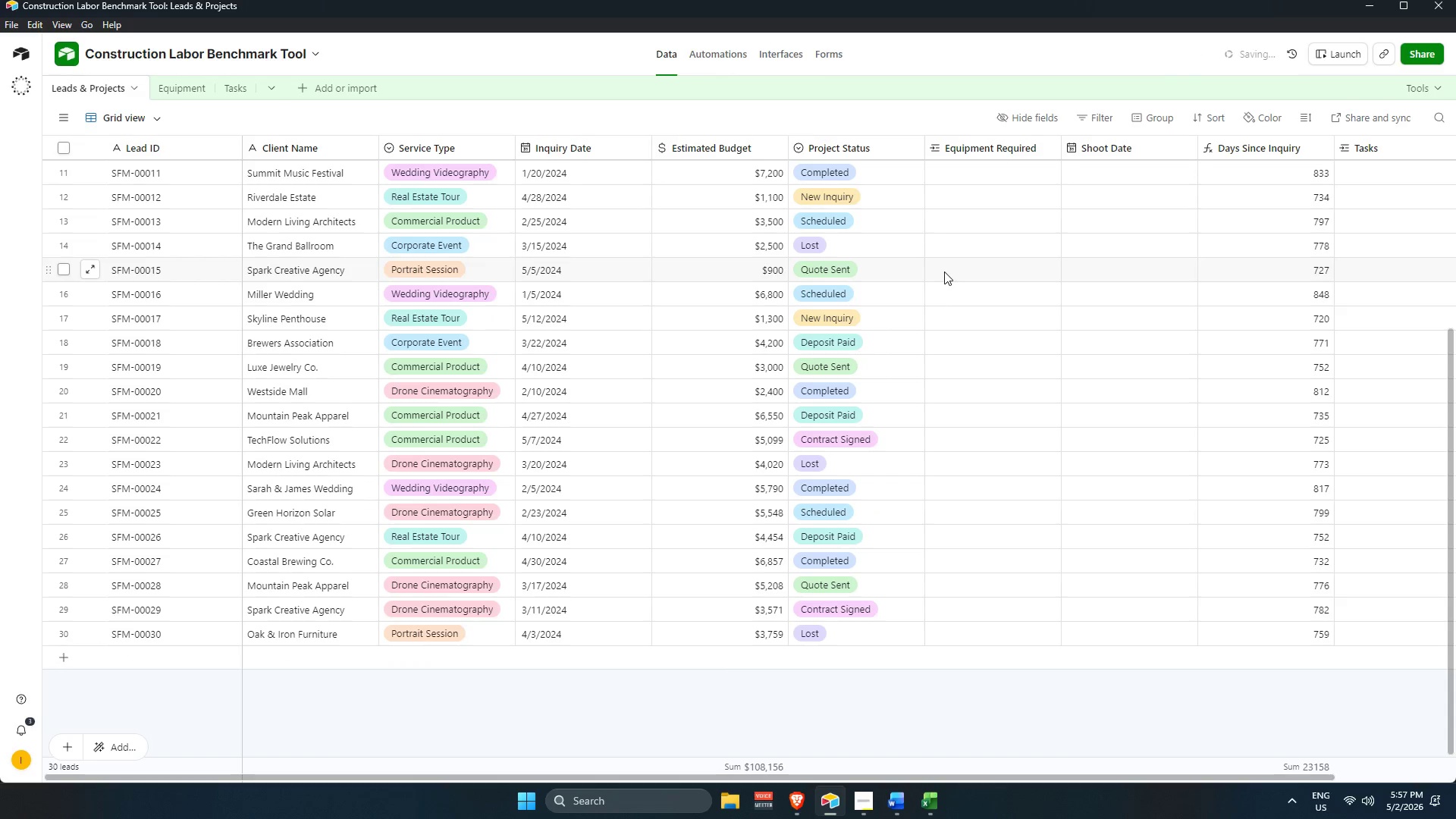 
left_click([987, 165])
 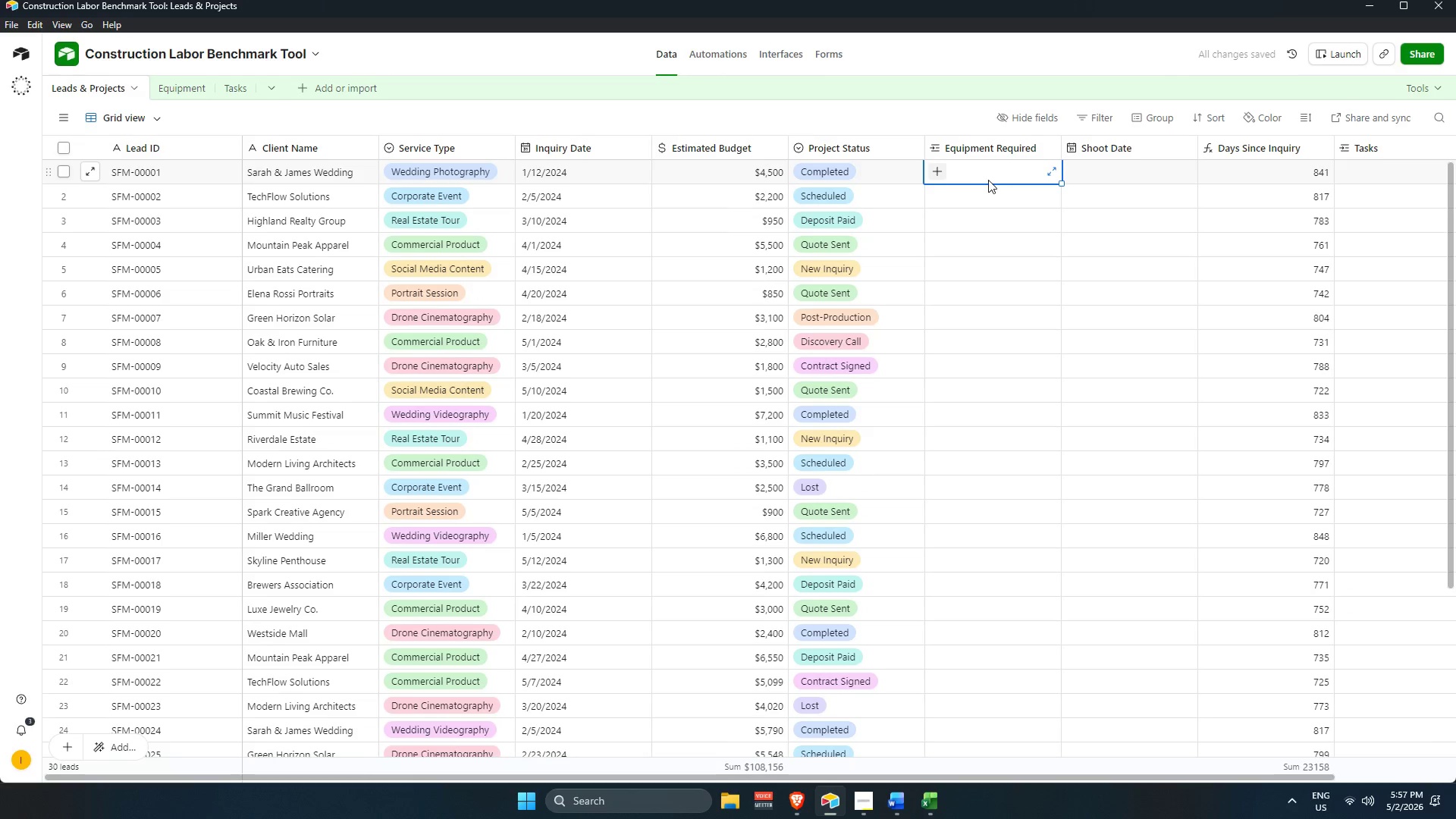 
scroll: coordinate [962, 352], scroll_direction: up, amount: 9.0
 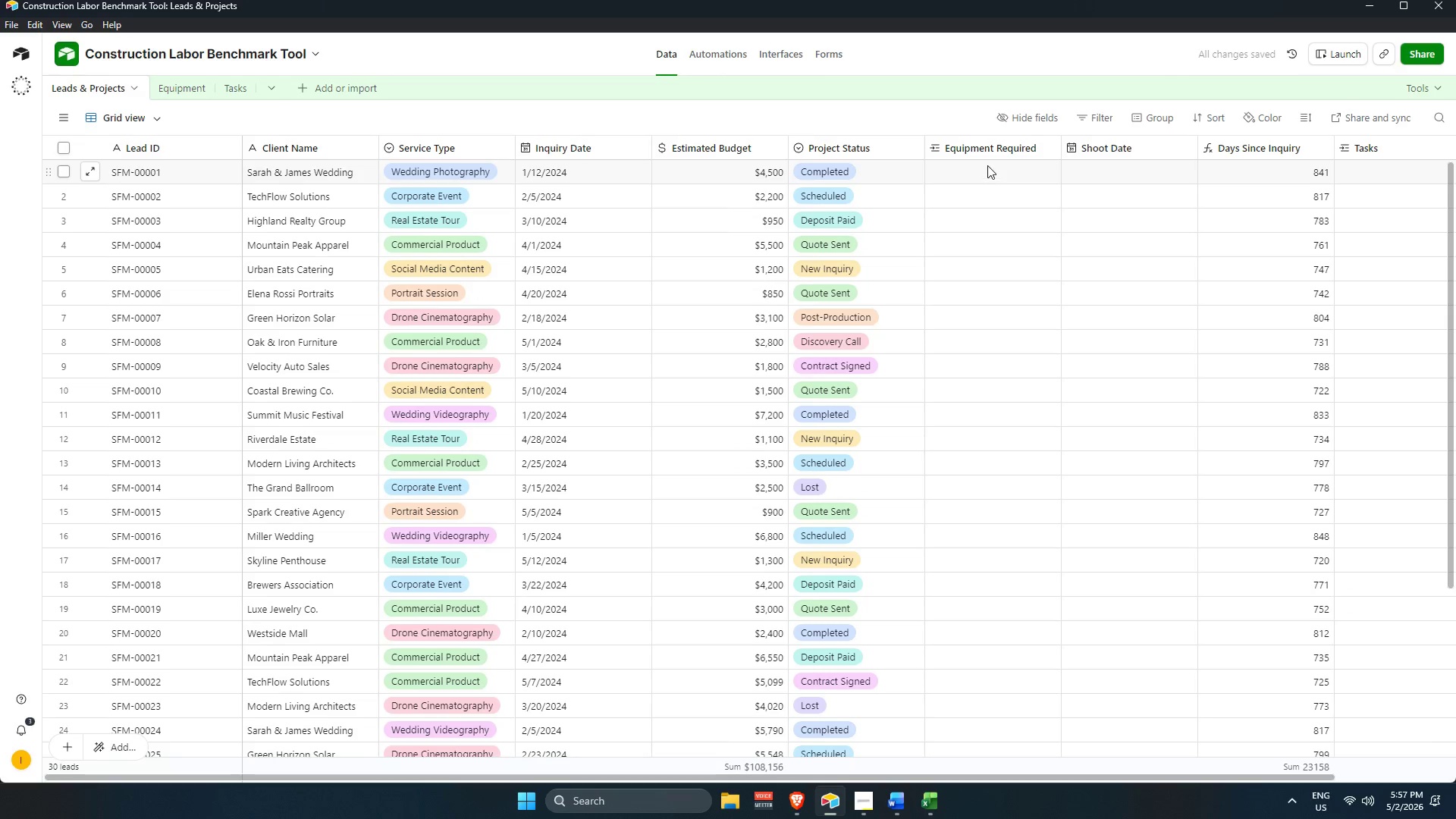 
key(Control+V)
 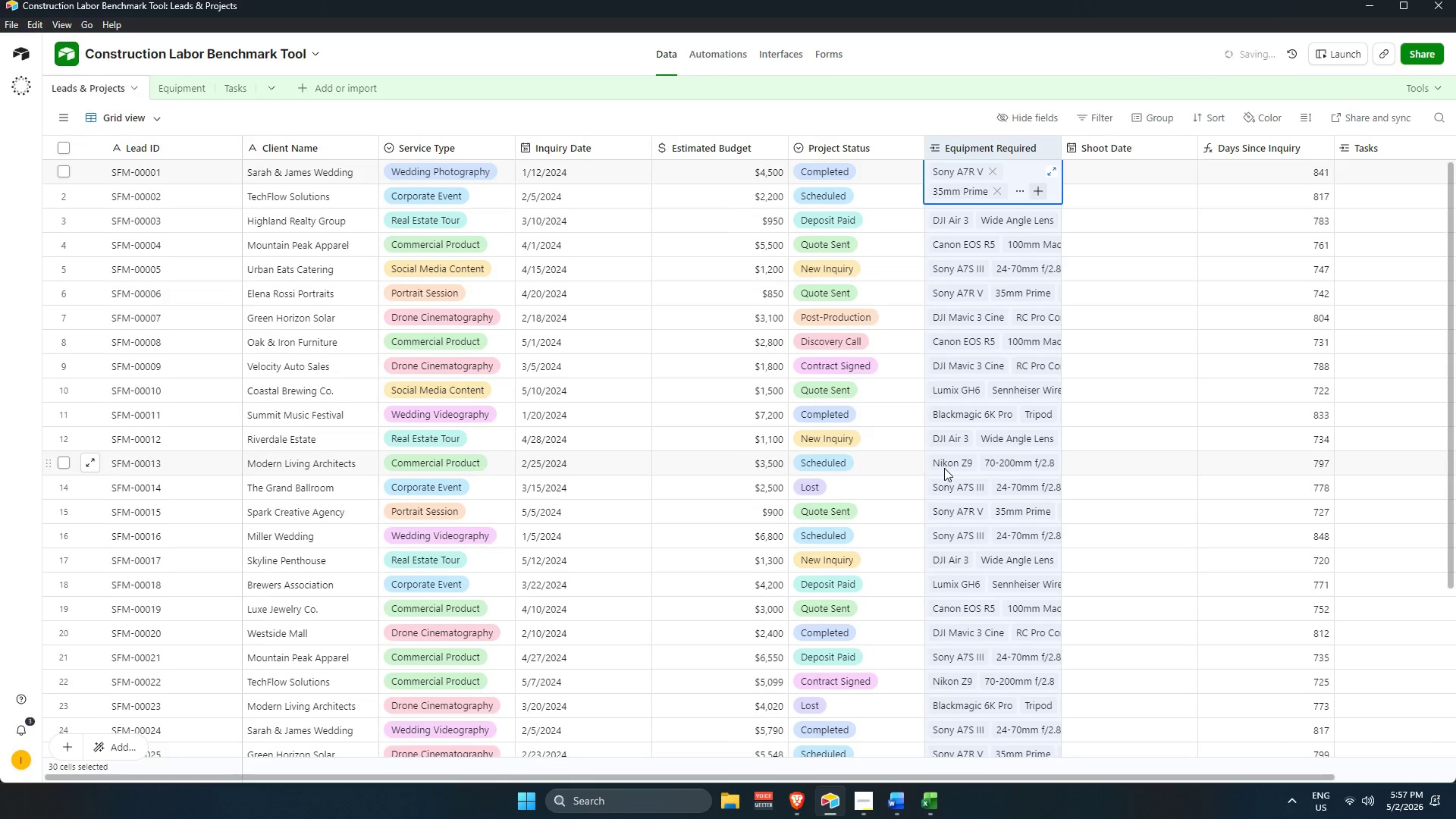 
scroll: coordinate [1128, 654], scroll_direction: down, amount: 4.0
 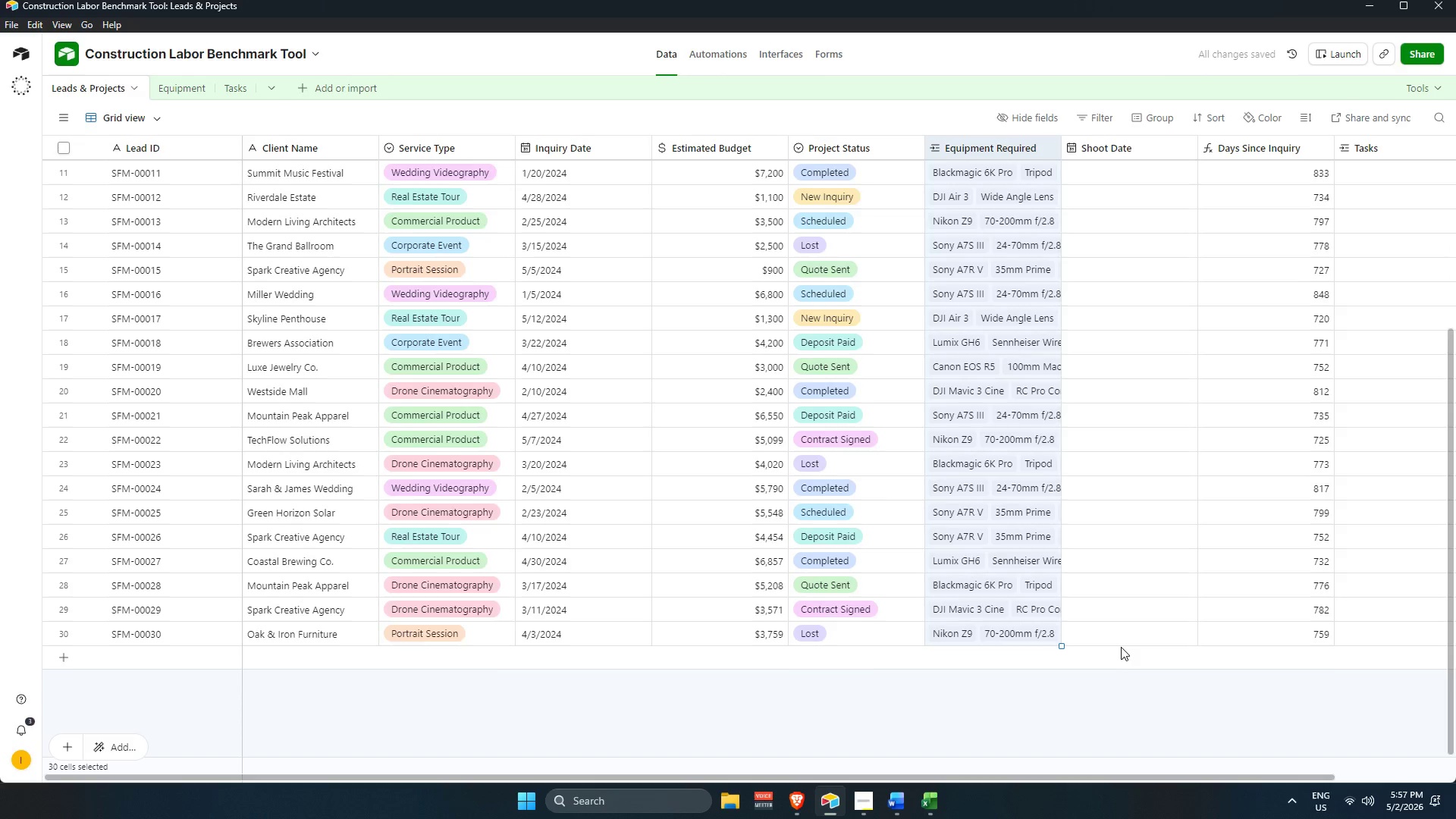 
scroll: coordinate [1119, 630], scroll_direction: up, amount: 7.0
 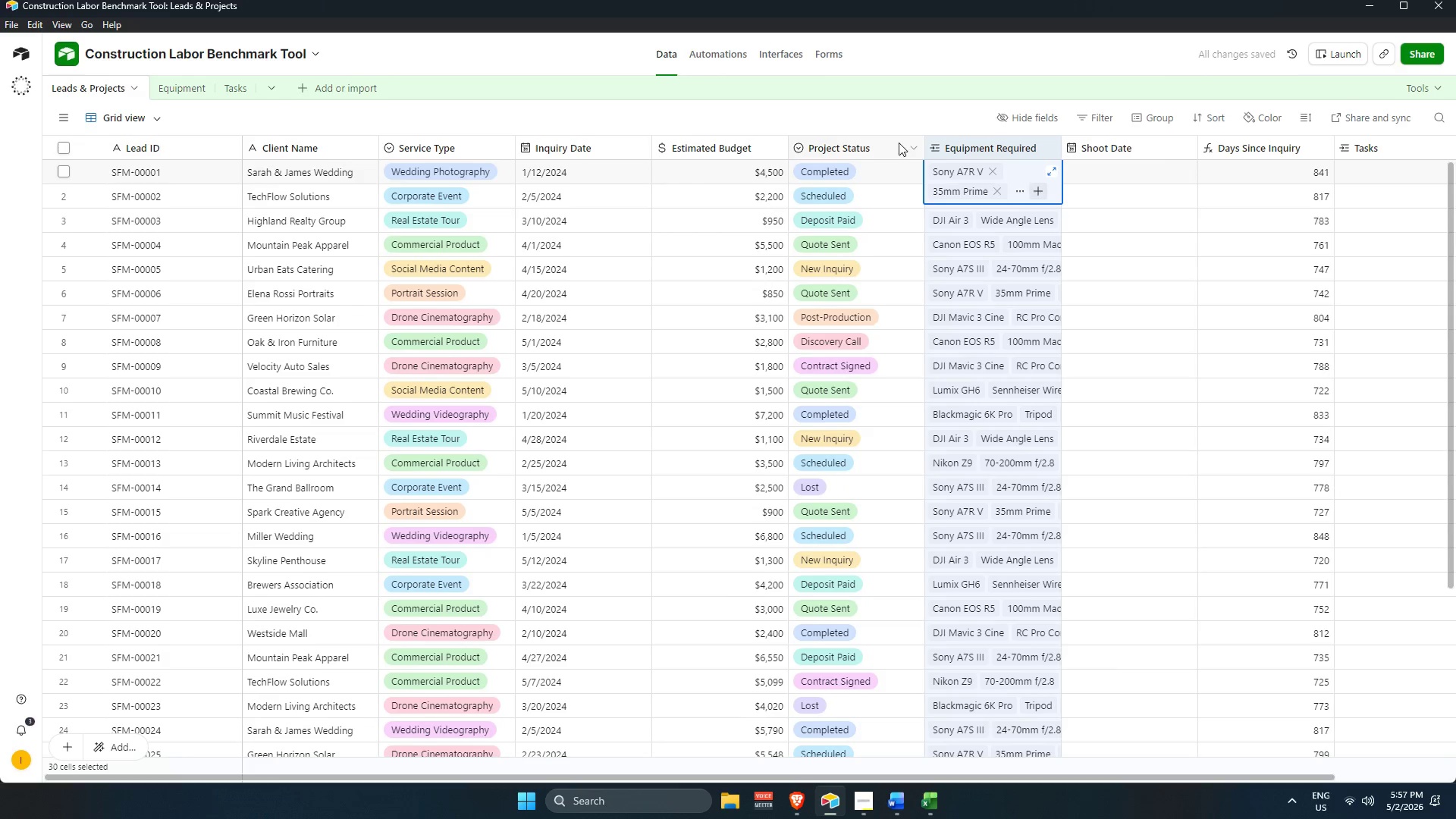 
left_click([897, 111])
 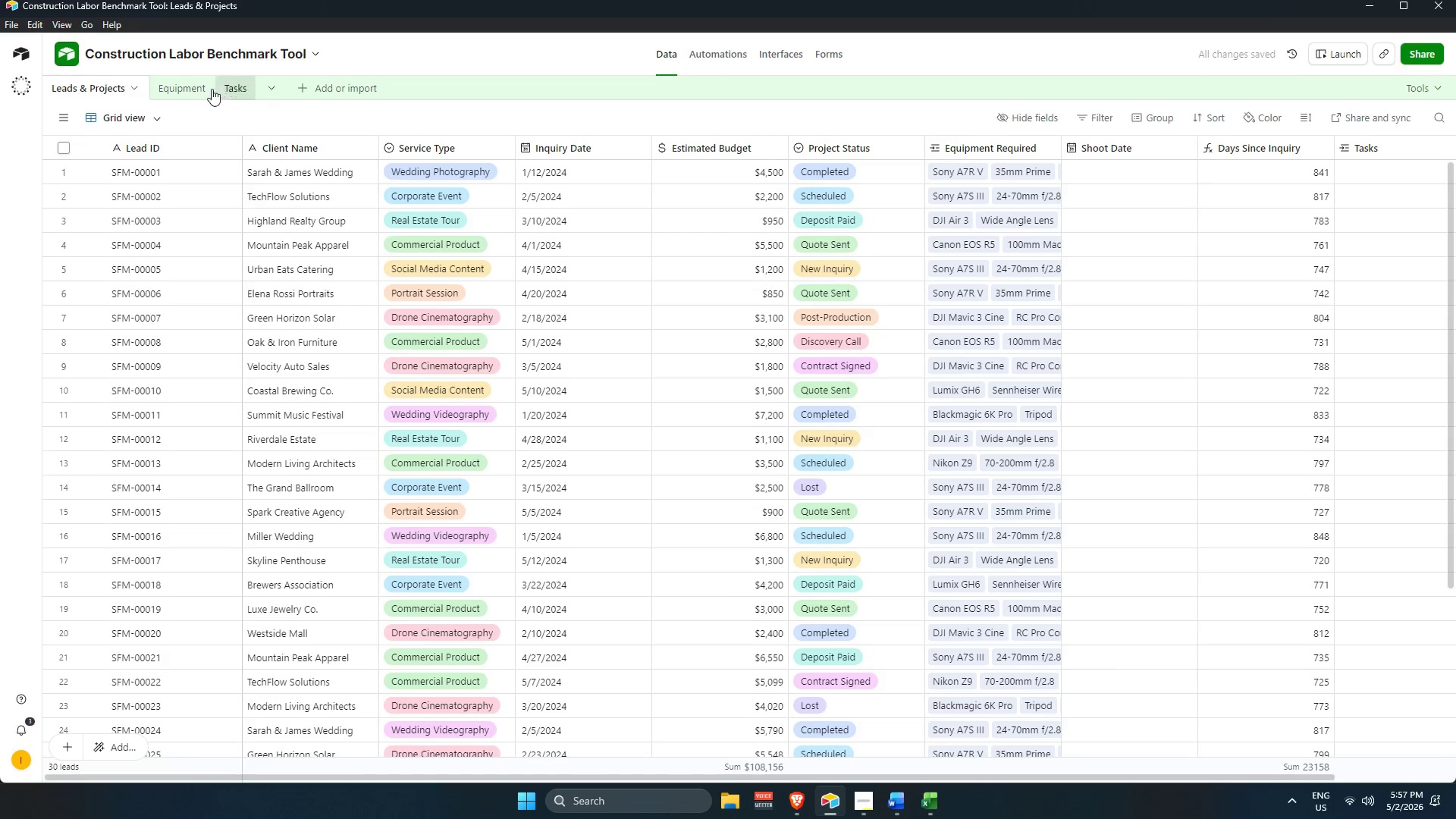 
left_click([193, 87])
 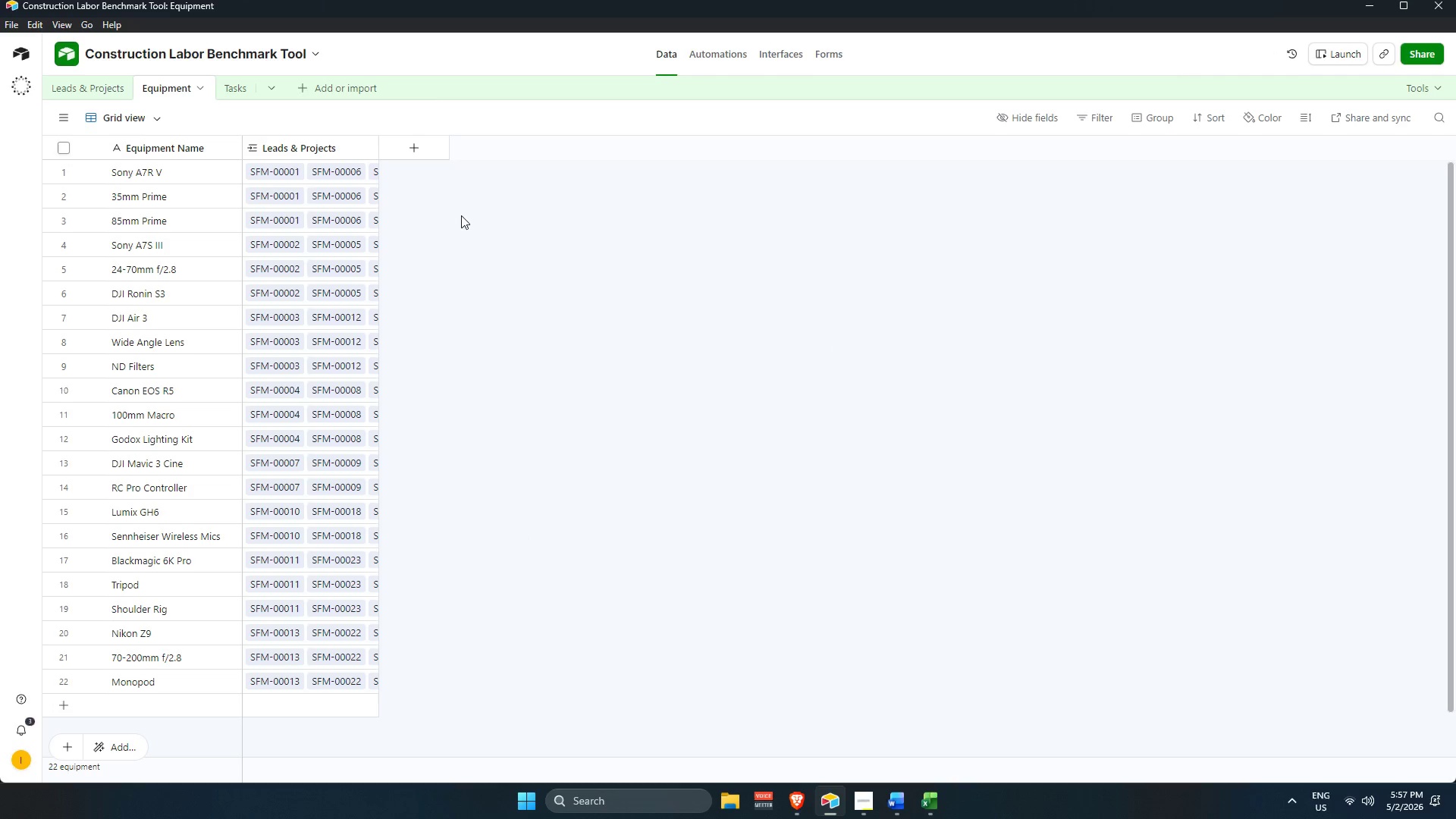 
scroll: coordinate [420, 503], scroll_direction: down, amount: 8.0
 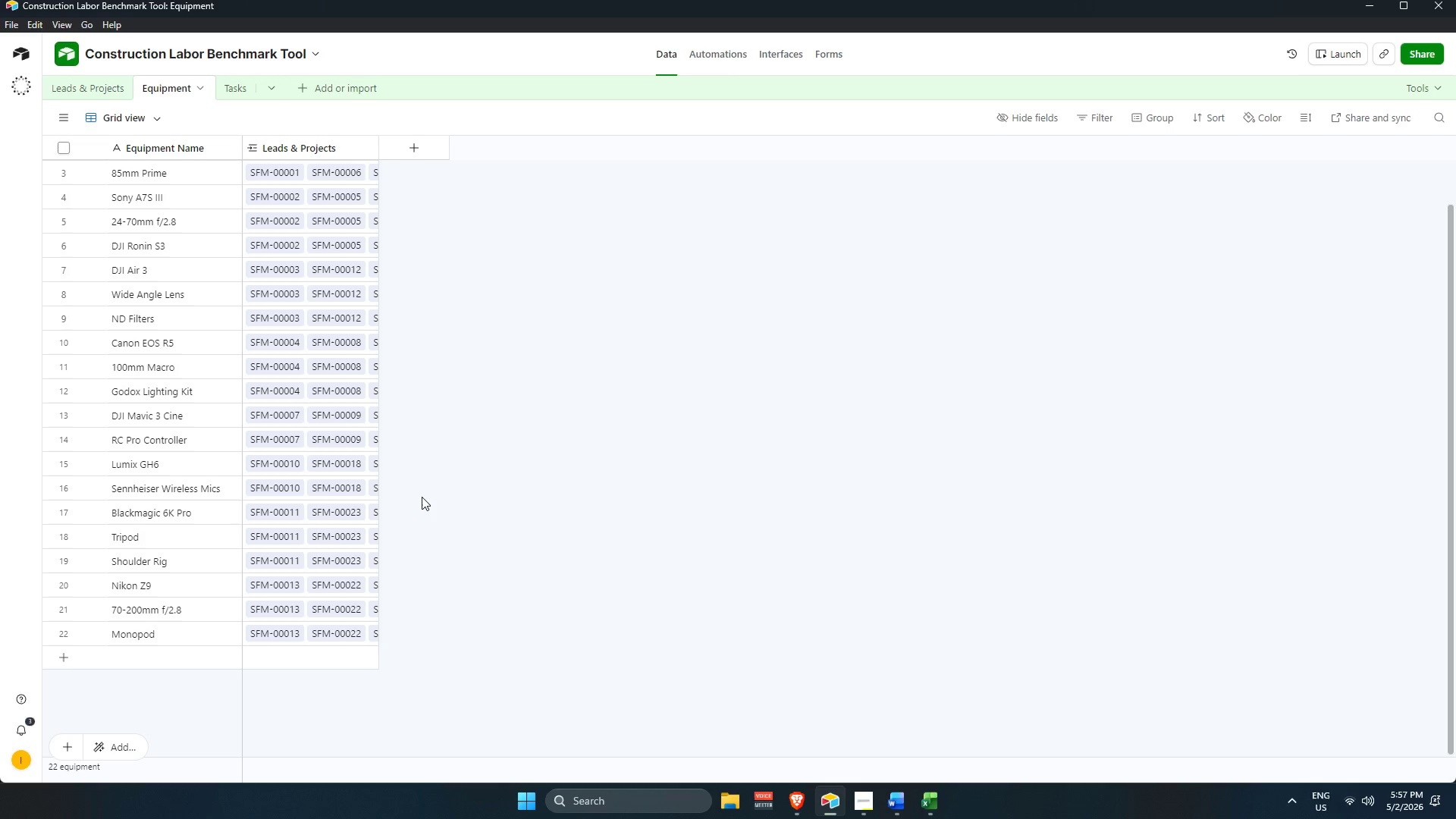 
key(Alt+AltLeft)
 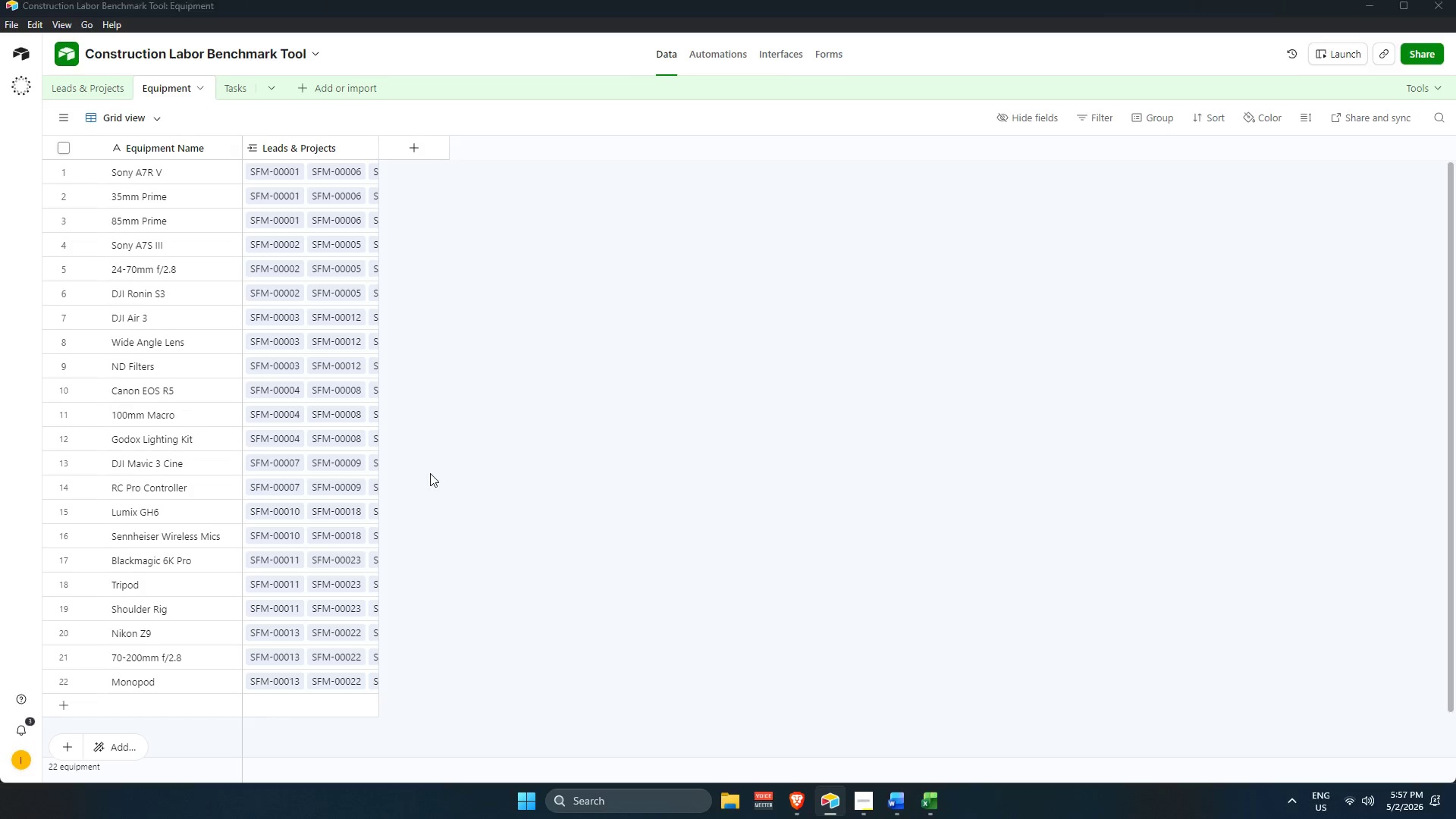 
key(Alt+Tab)
 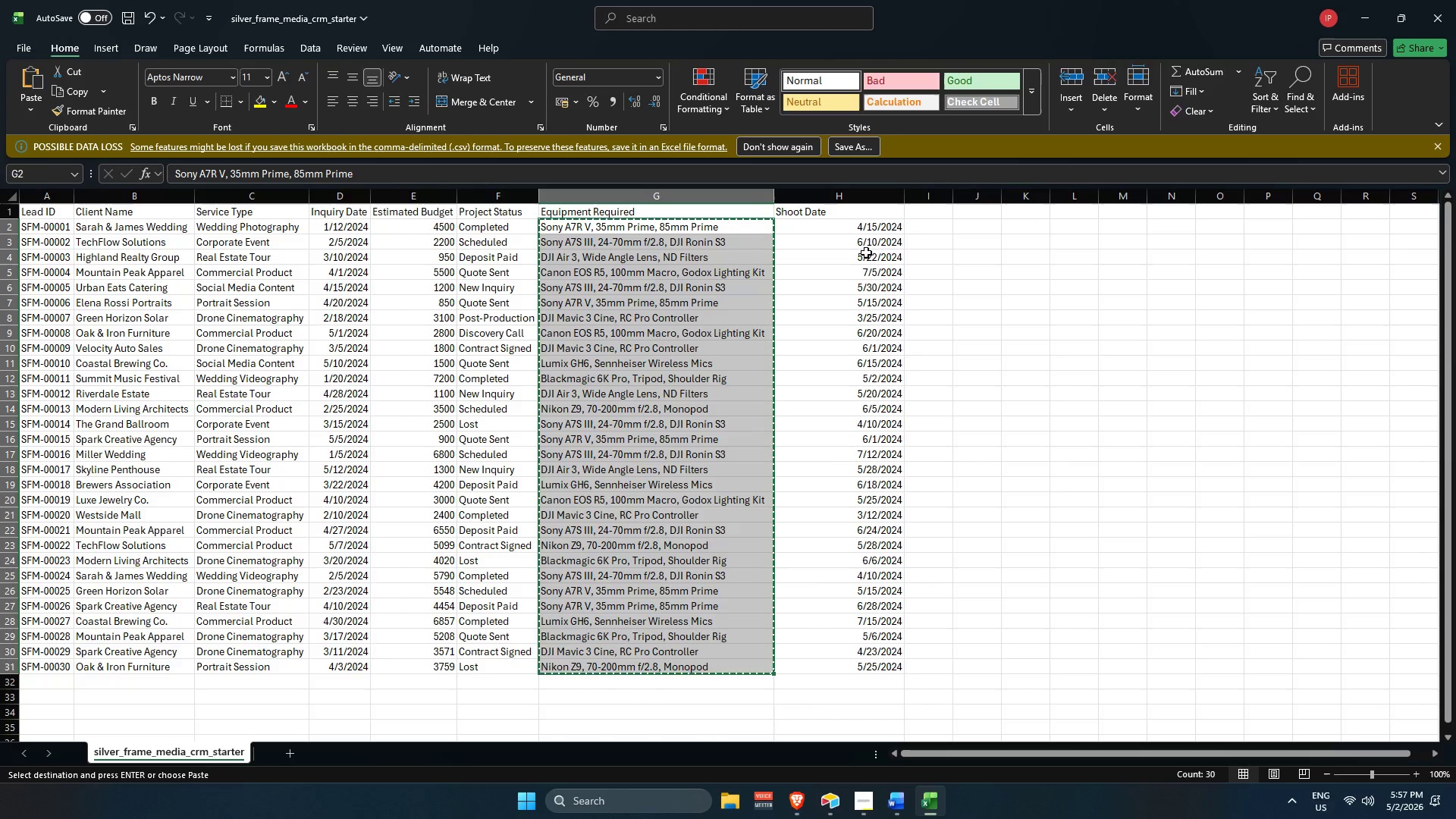 
scroll: coordinate [431, 473], scroll_direction: up, amount: 12.0
 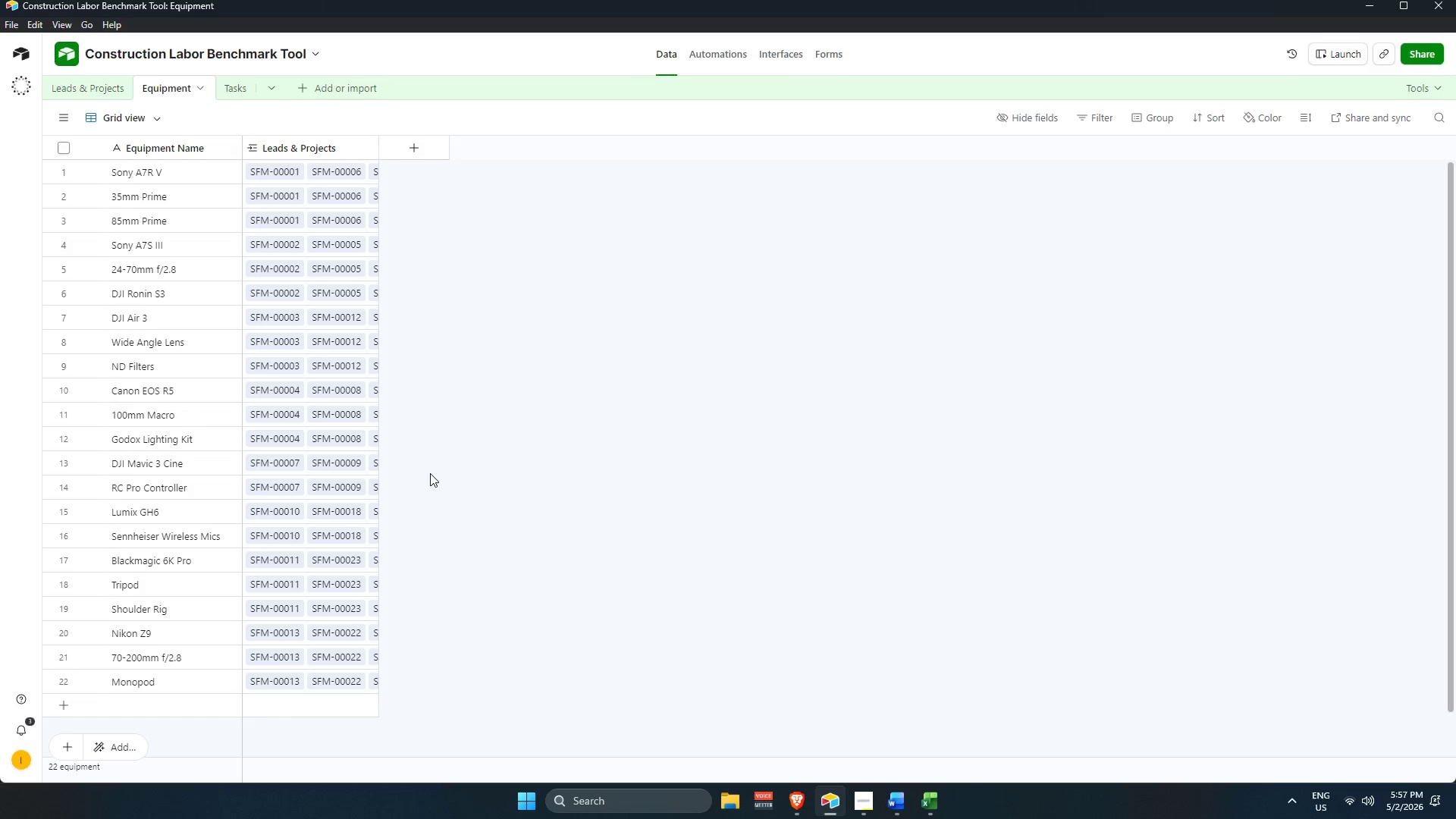 
left_click_drag(start_coordinate=[849, 224], to_coordinate=[861, 664])
 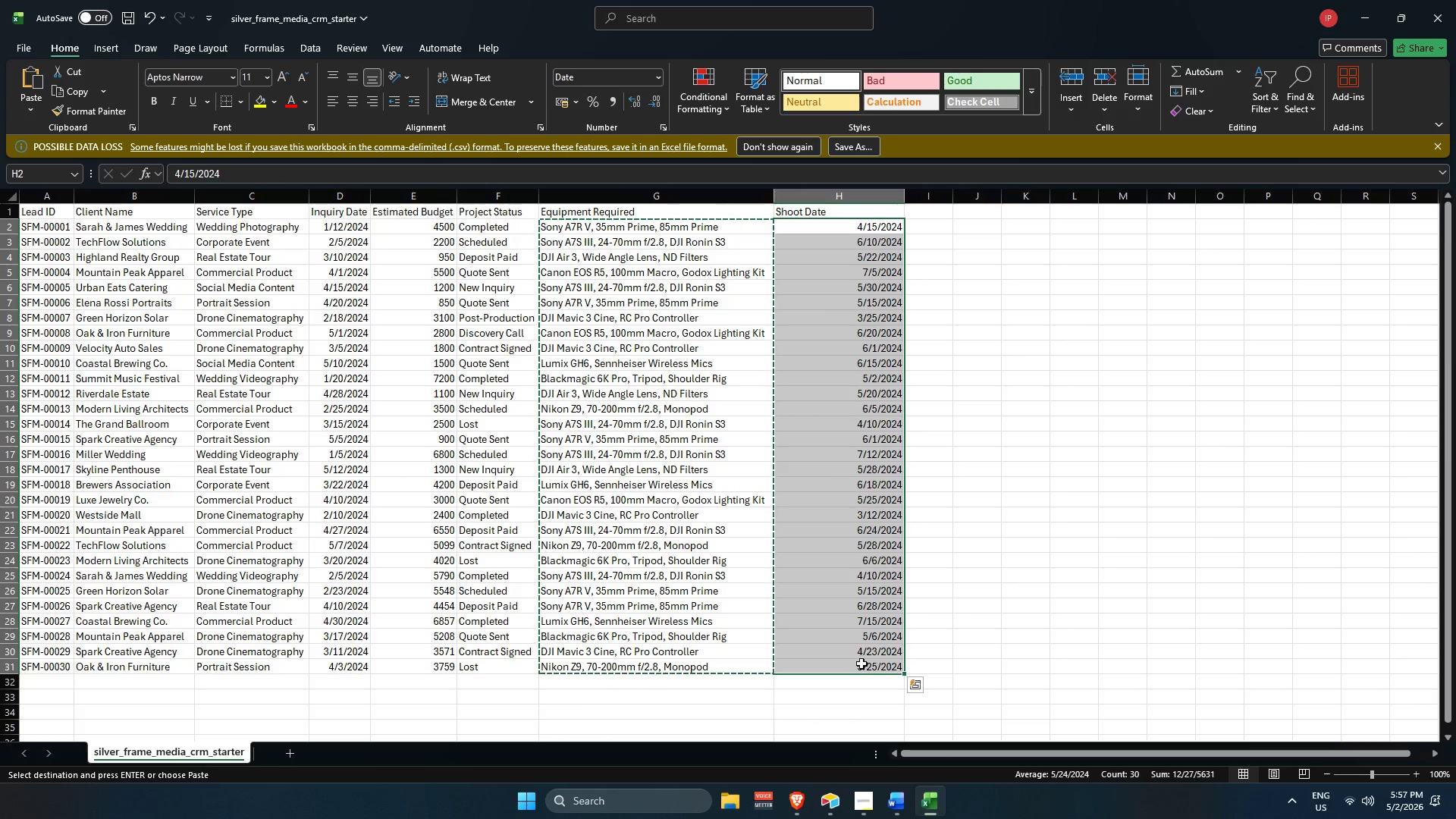 
key(Control+C)
 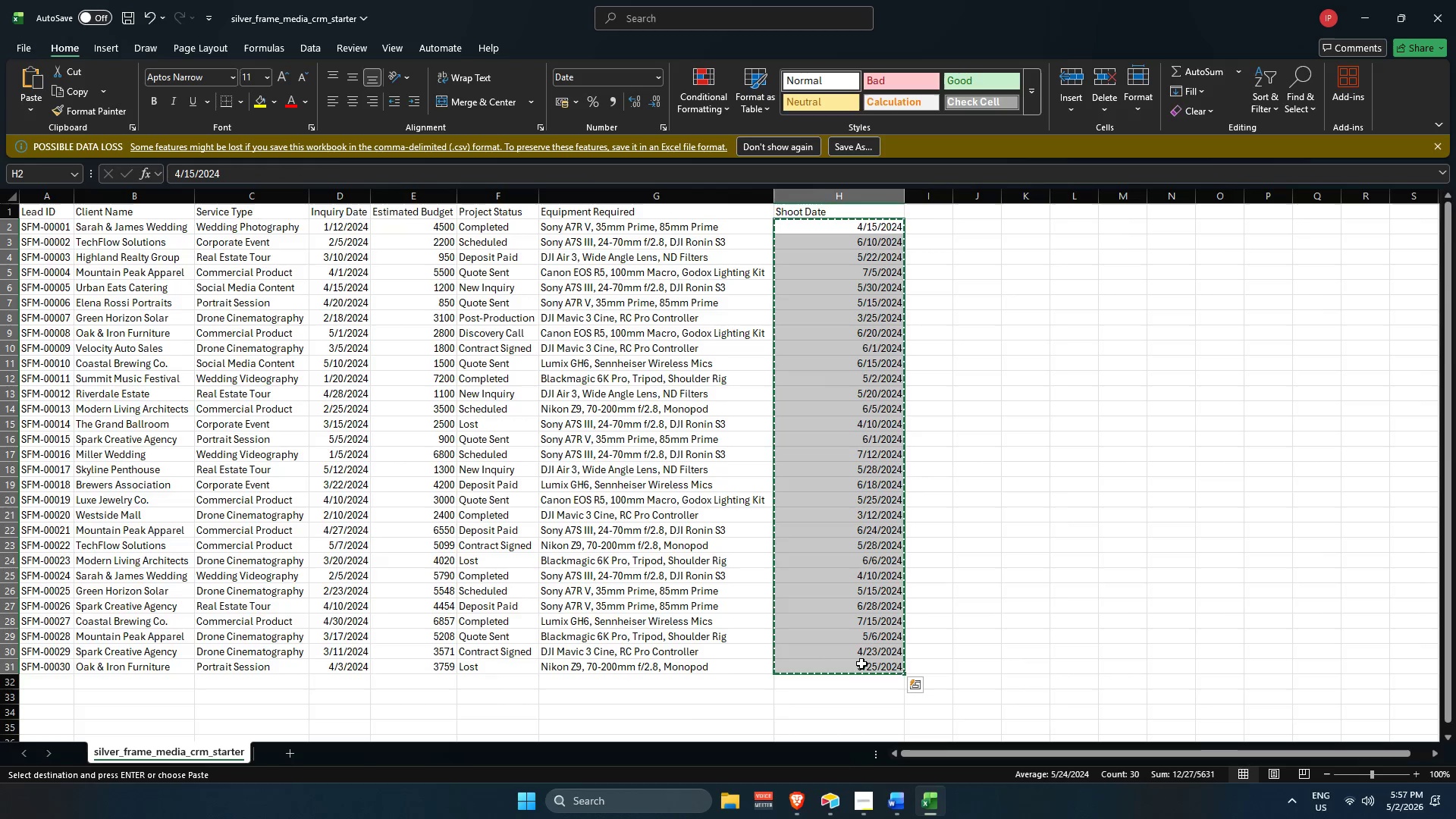 
key(Alt+AltLeft)
 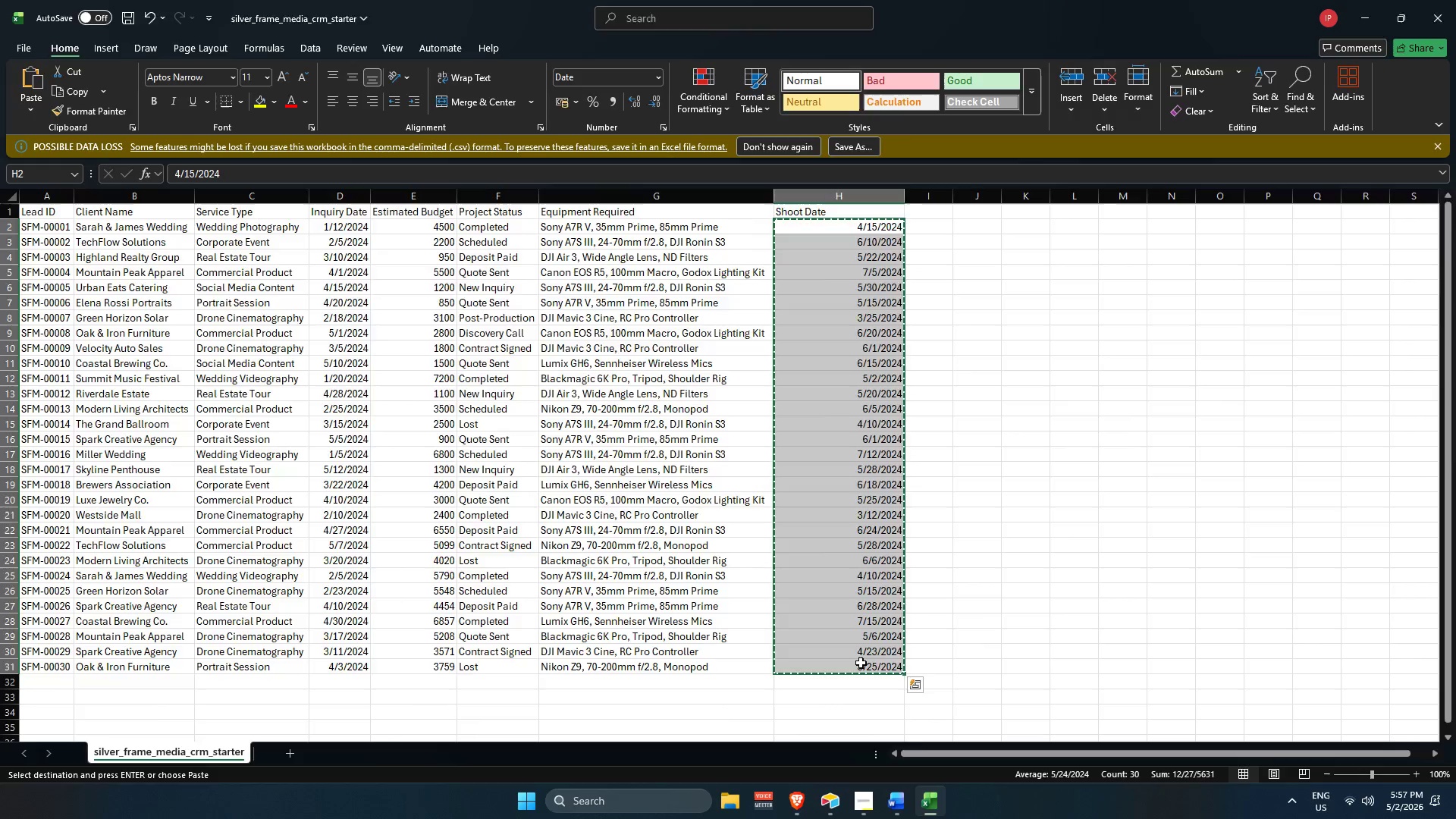 
key(Alt+Tab)
 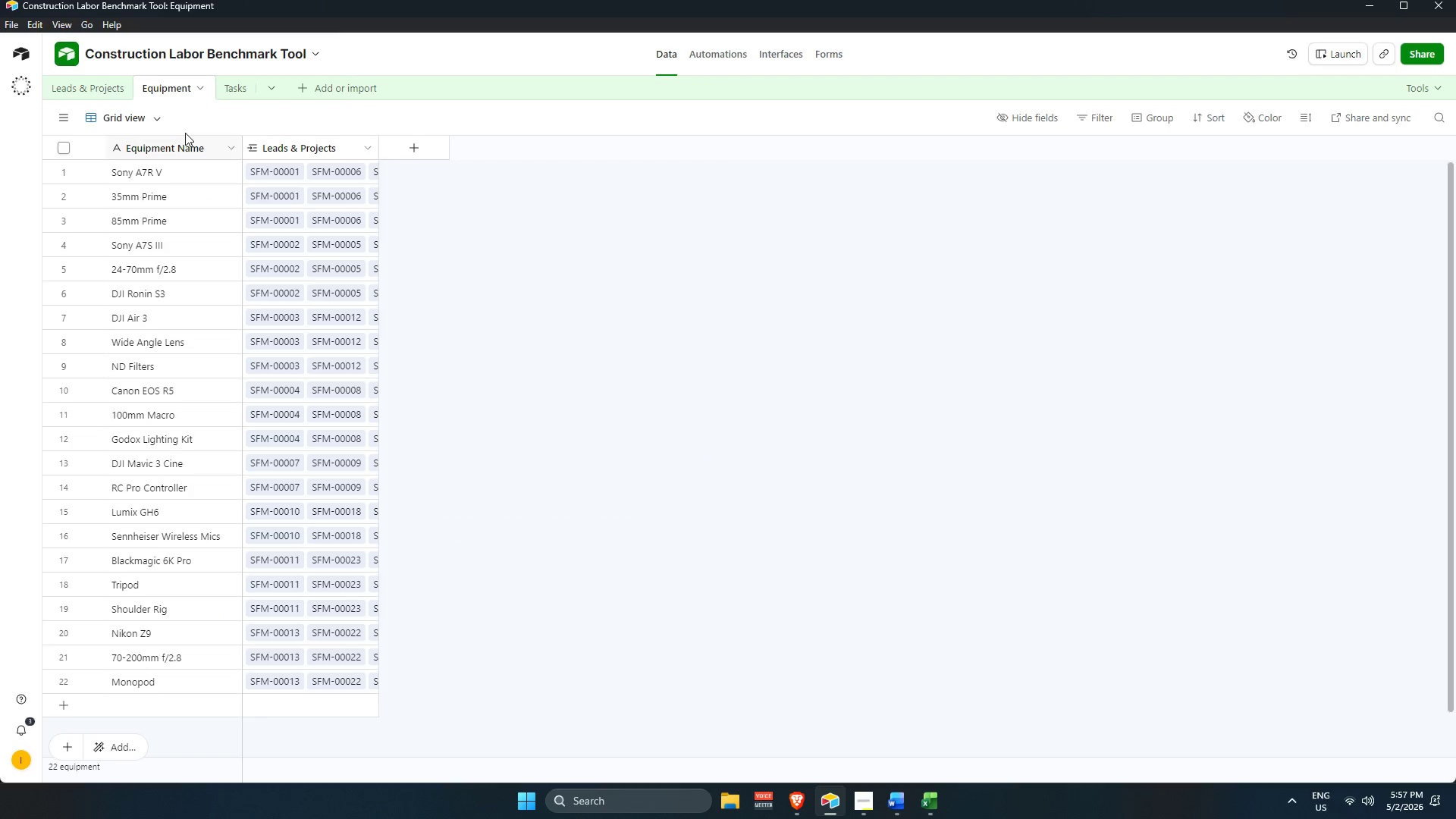 
left_click([86, 87])
 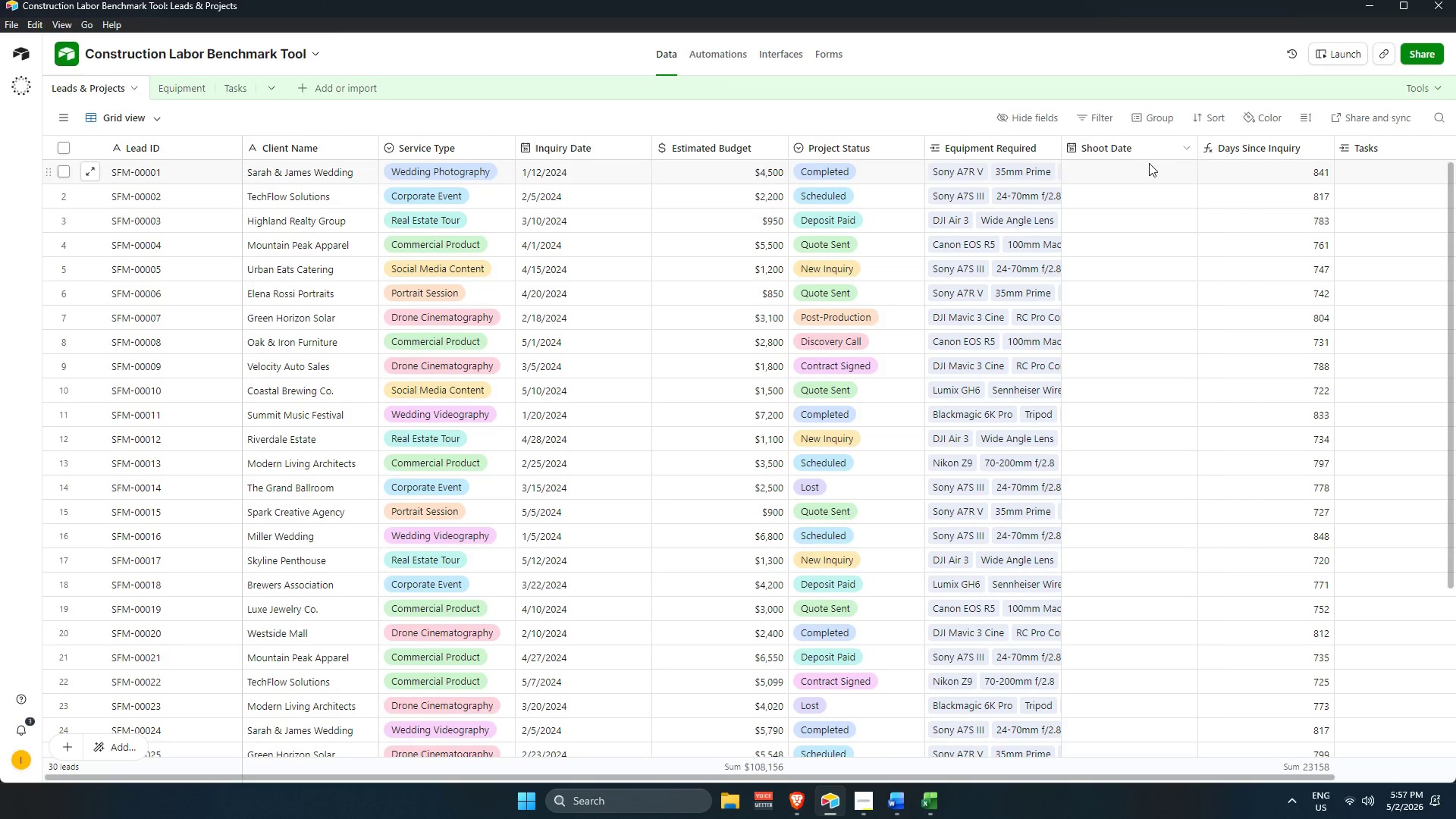 
key(Control+V)
 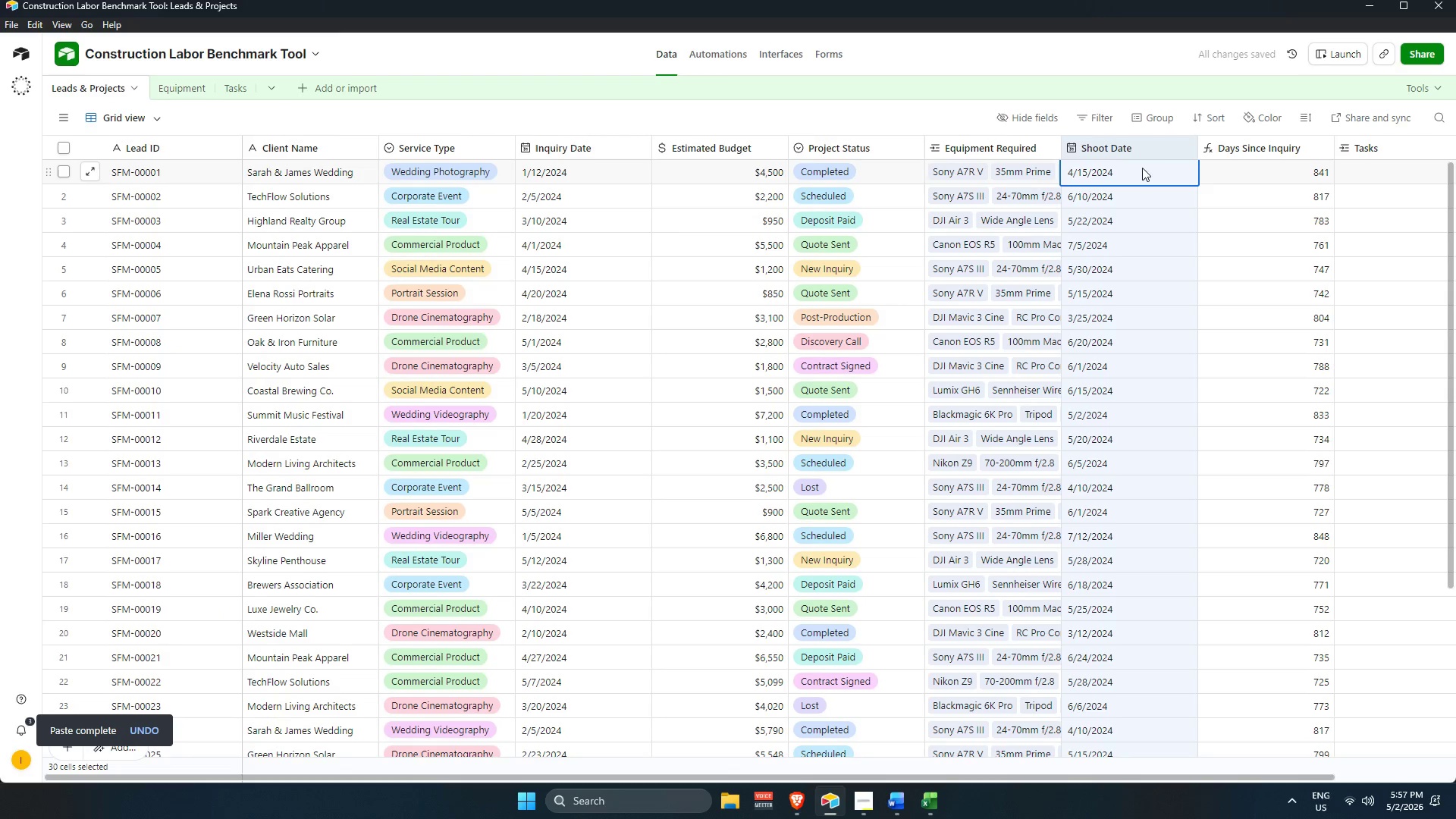 
scroll: coordinate [1035, 594], scroll_direction: none, amount: 0.0
 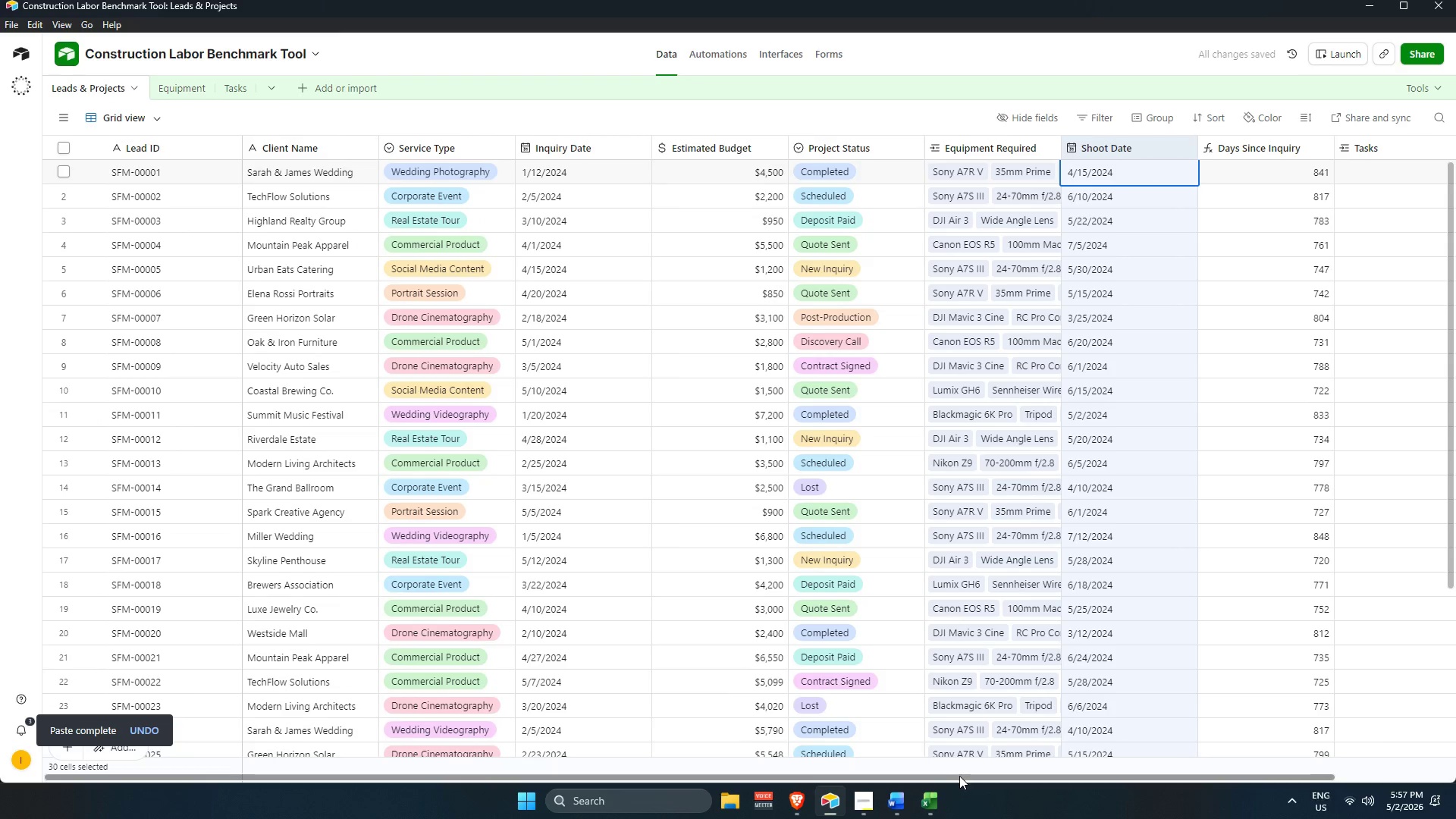 
left_click_drag(start_coordinate=[965, 778], to_coordinate=[1141, 788])
 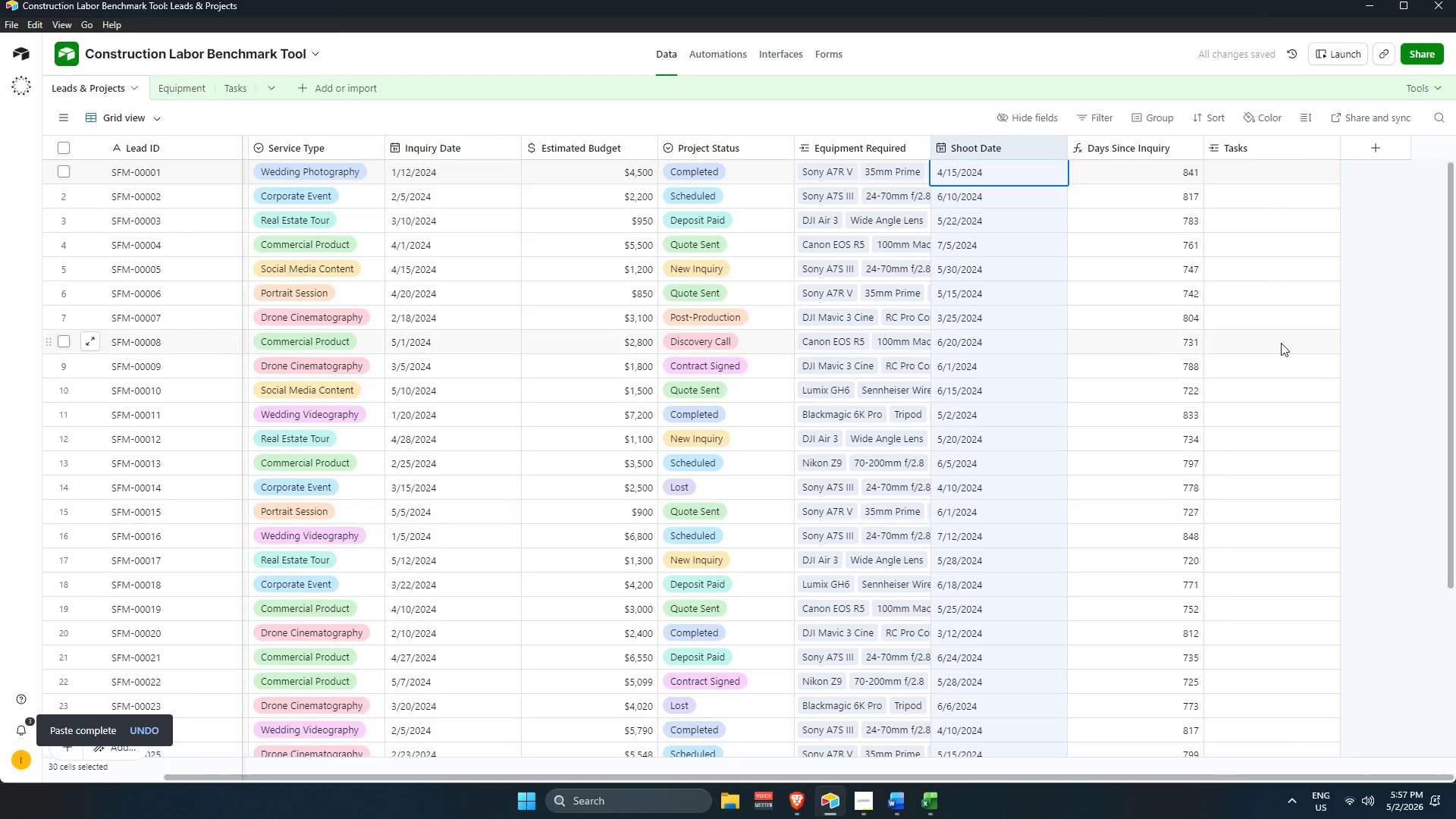 
scroll: coordinate [1273, 337], scroll_direction: up, amount: 3.0
 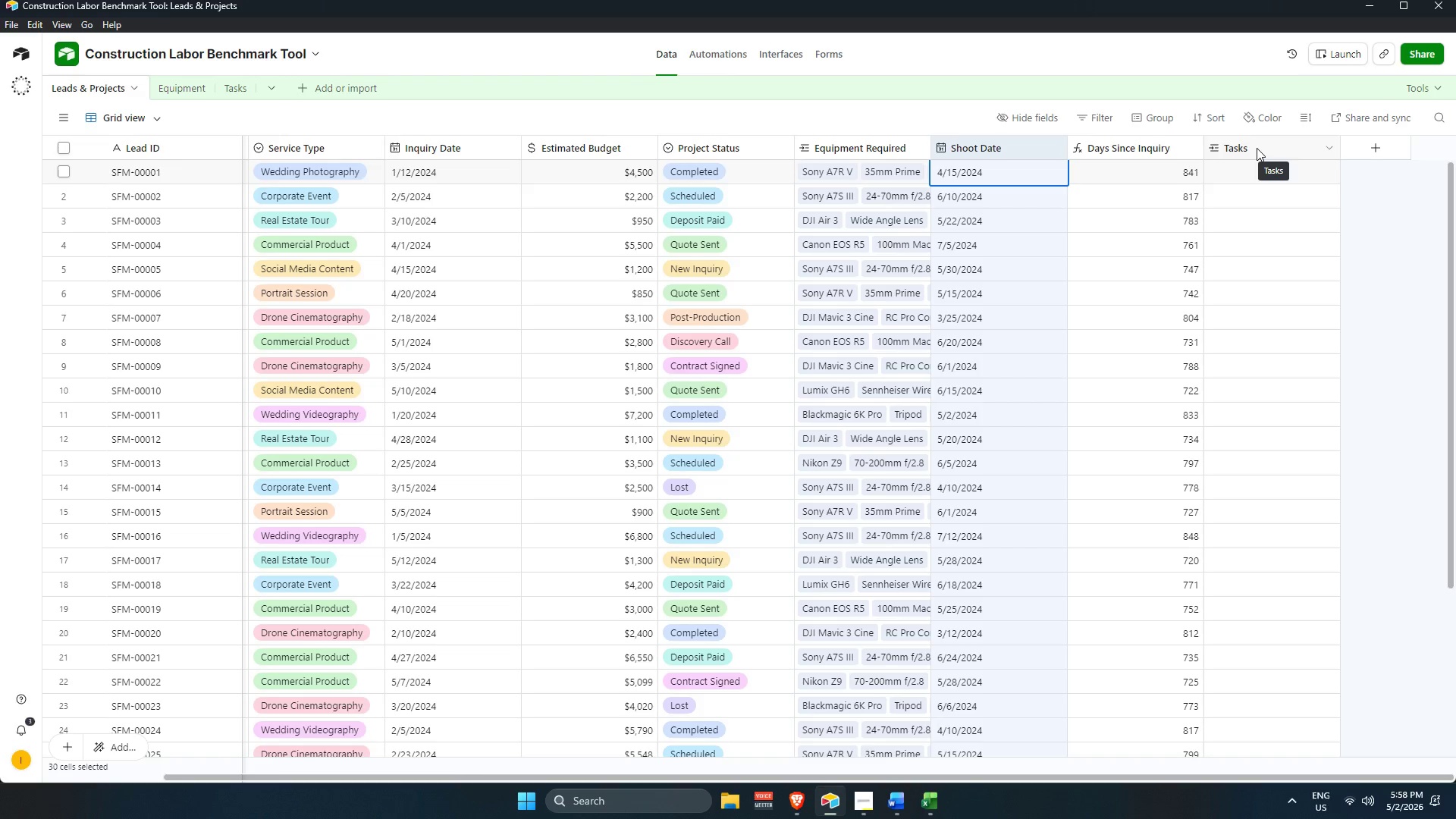 
double_click([1141, 143])
 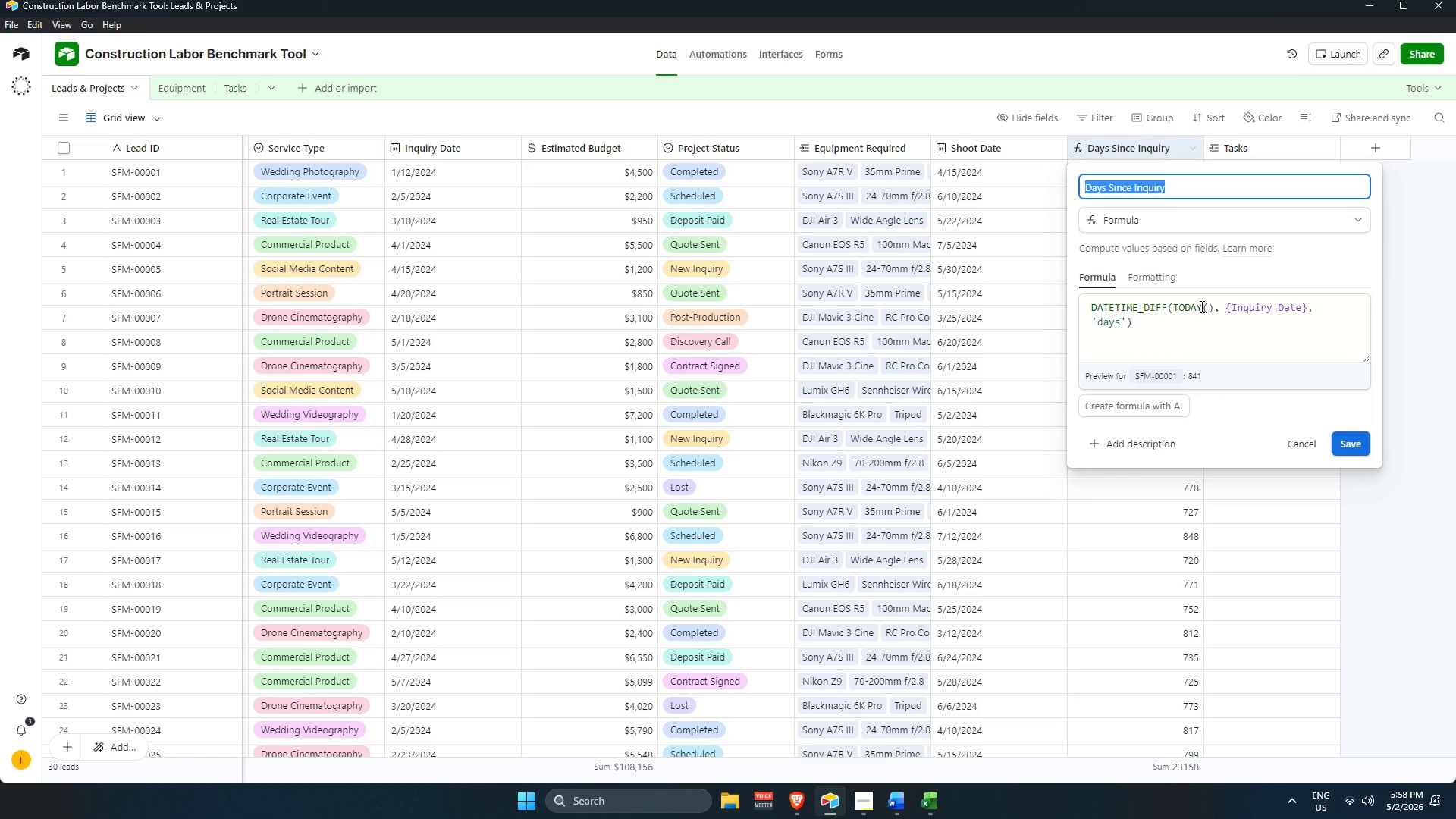 
wait(12.28)
 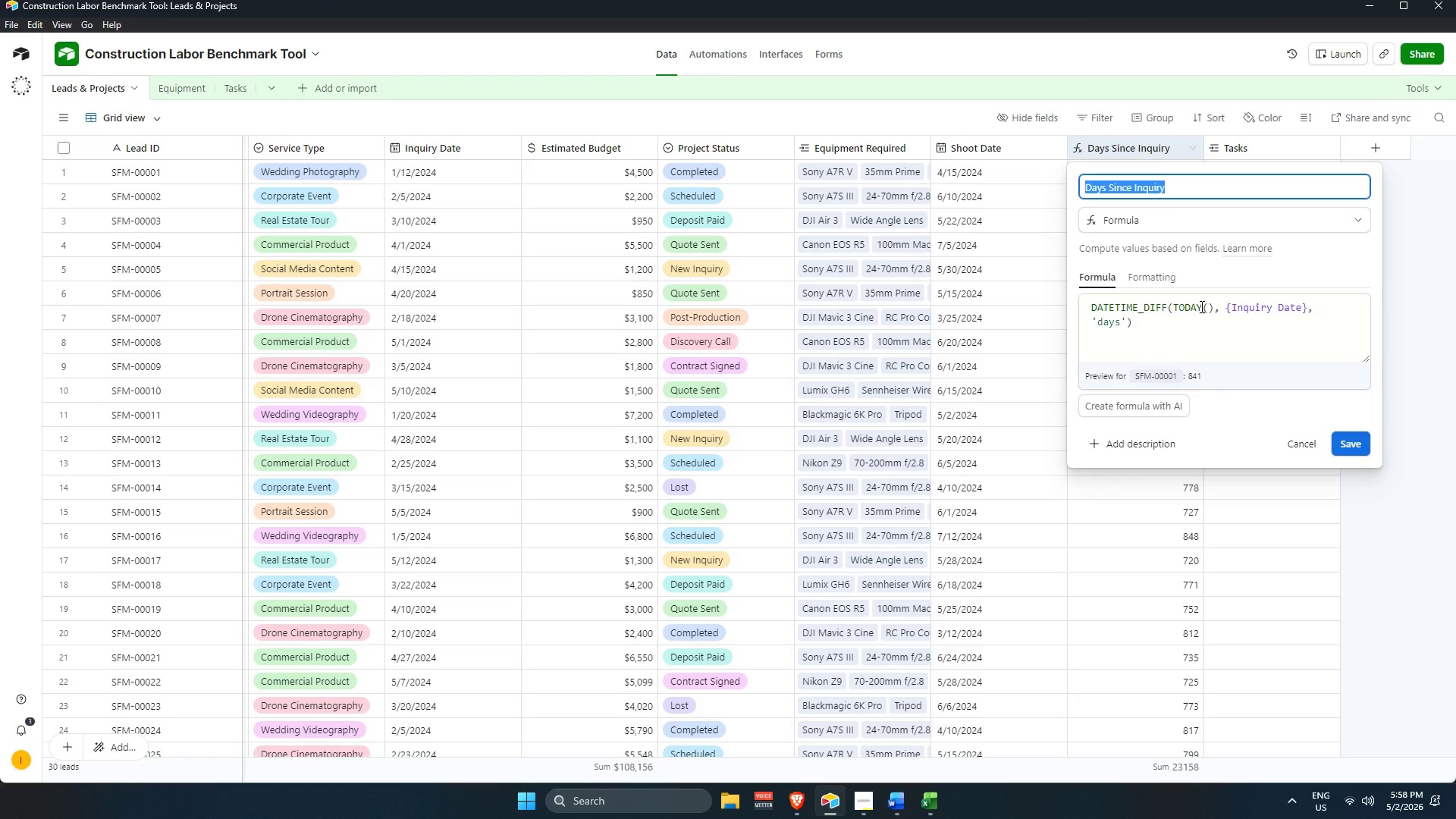 
left_click([1200, 306])
 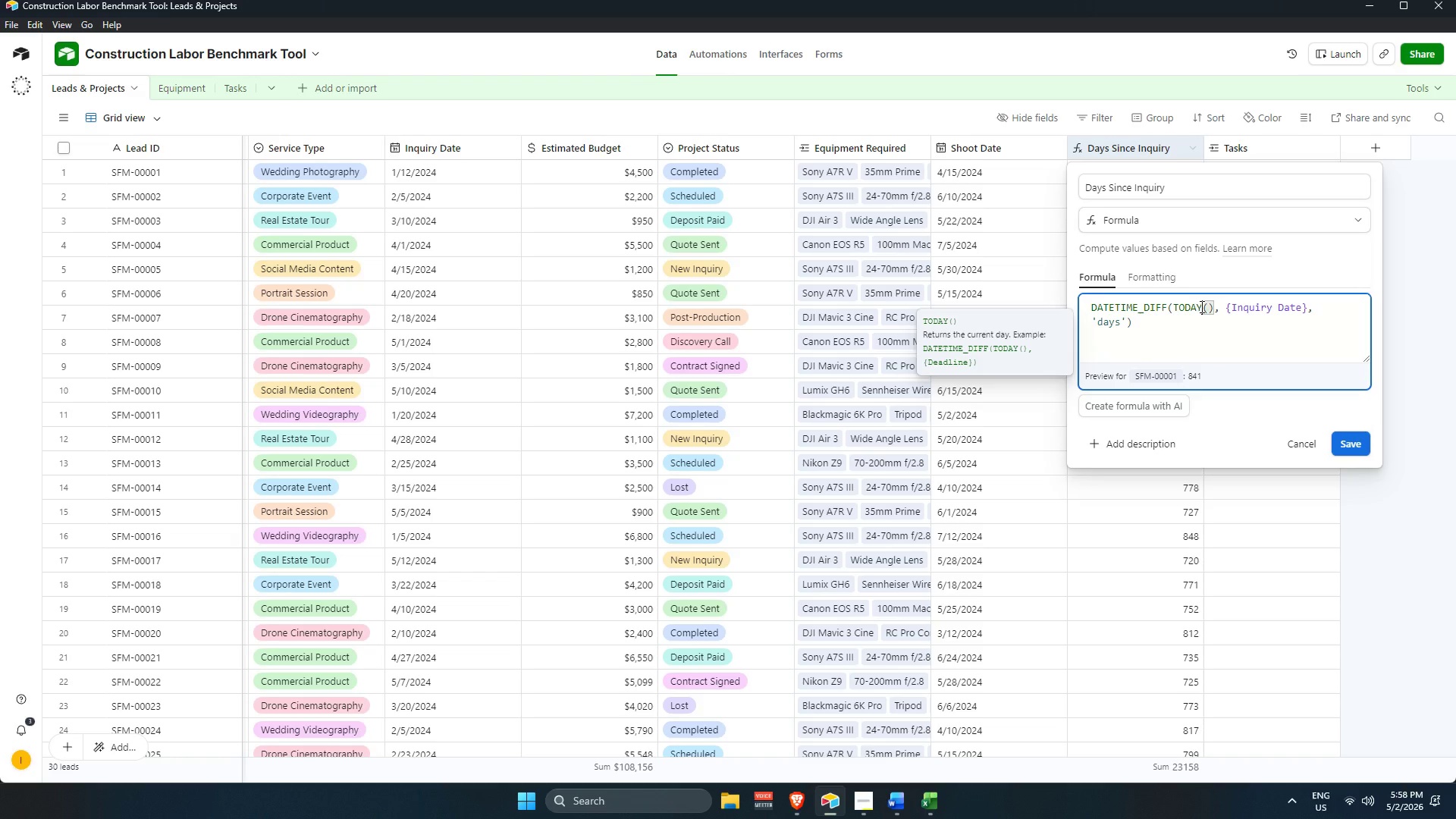 
key(Backspace)
 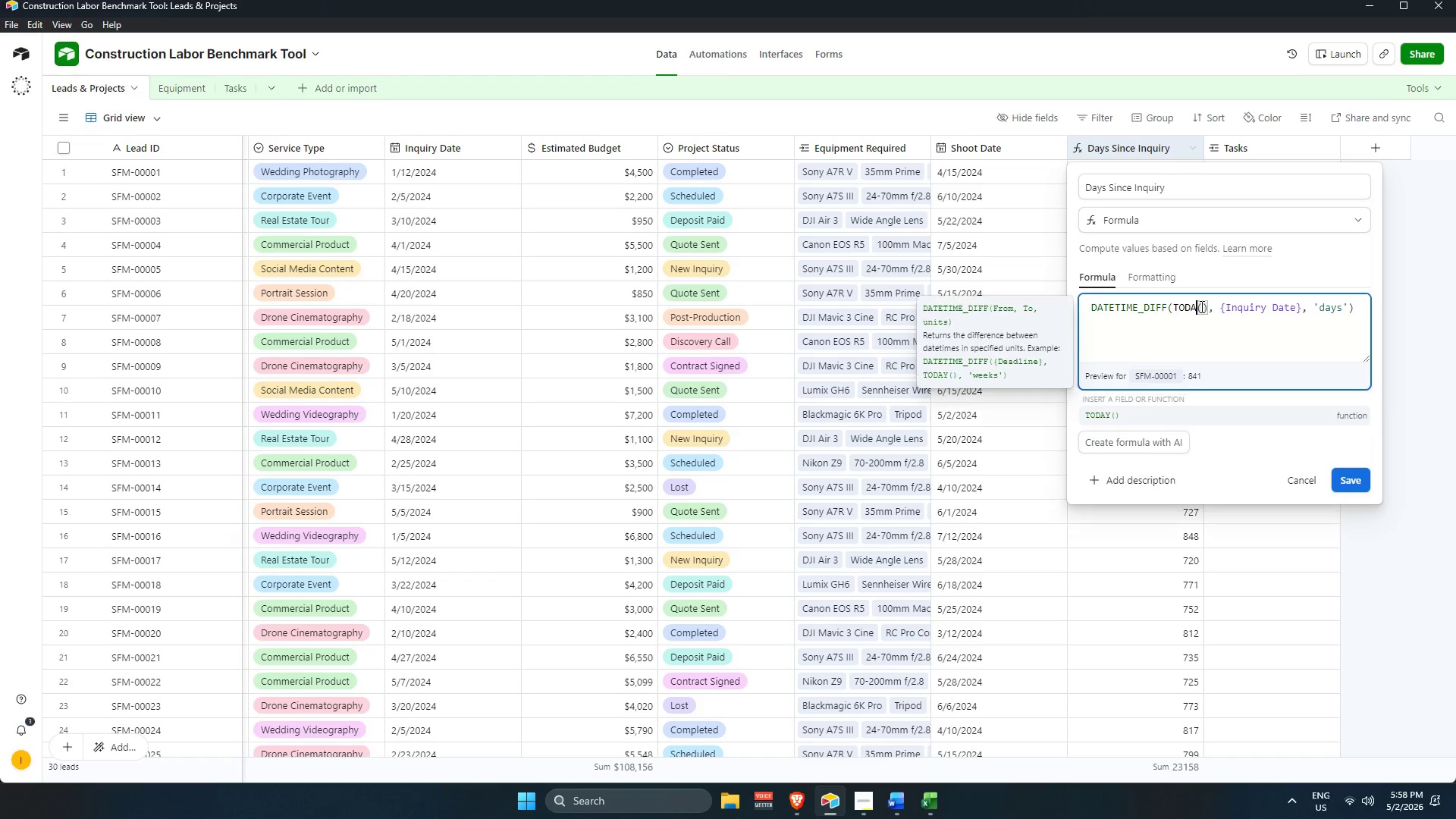 
key(Backspace)
 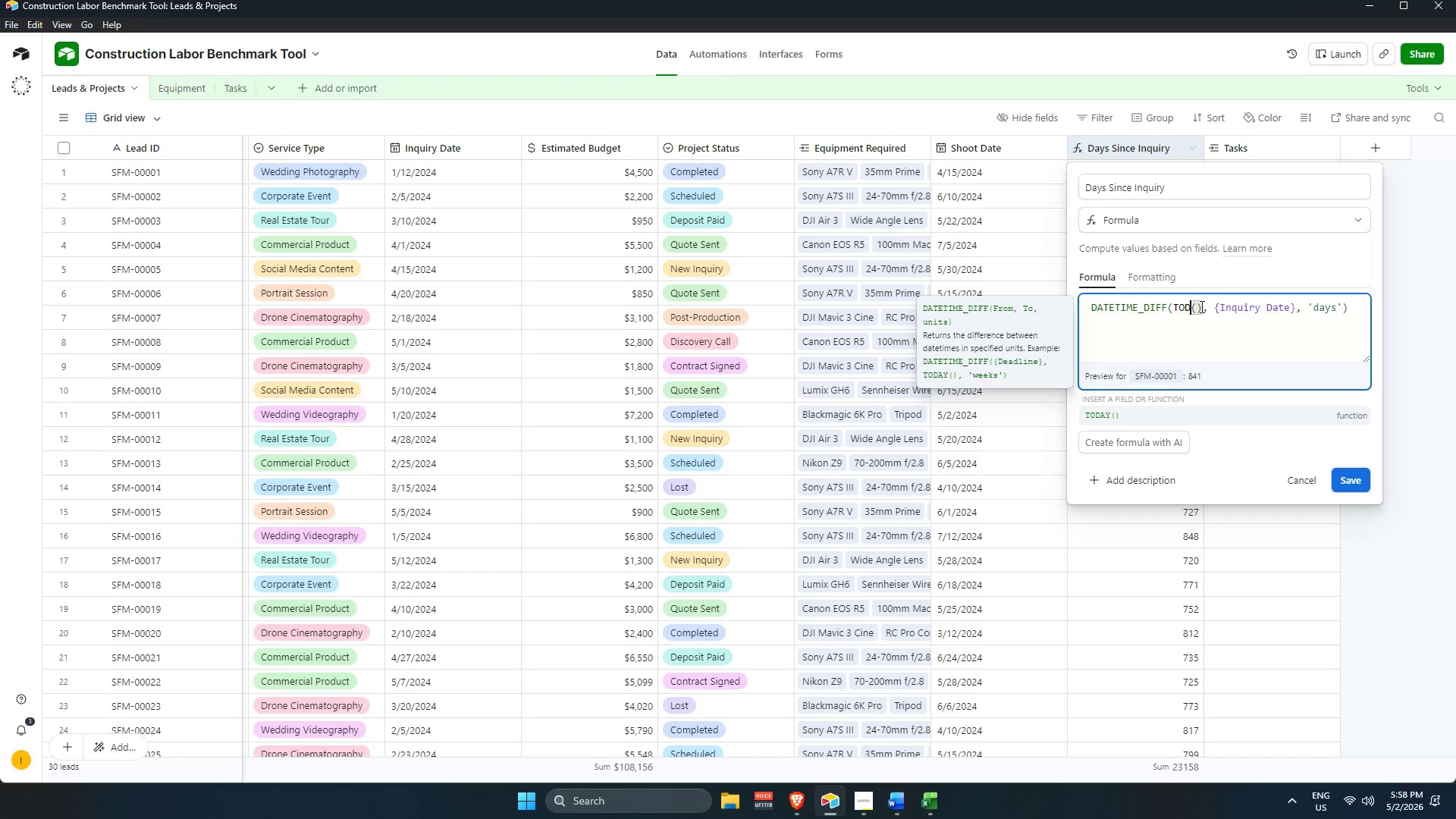 
key(Backspace)
 